 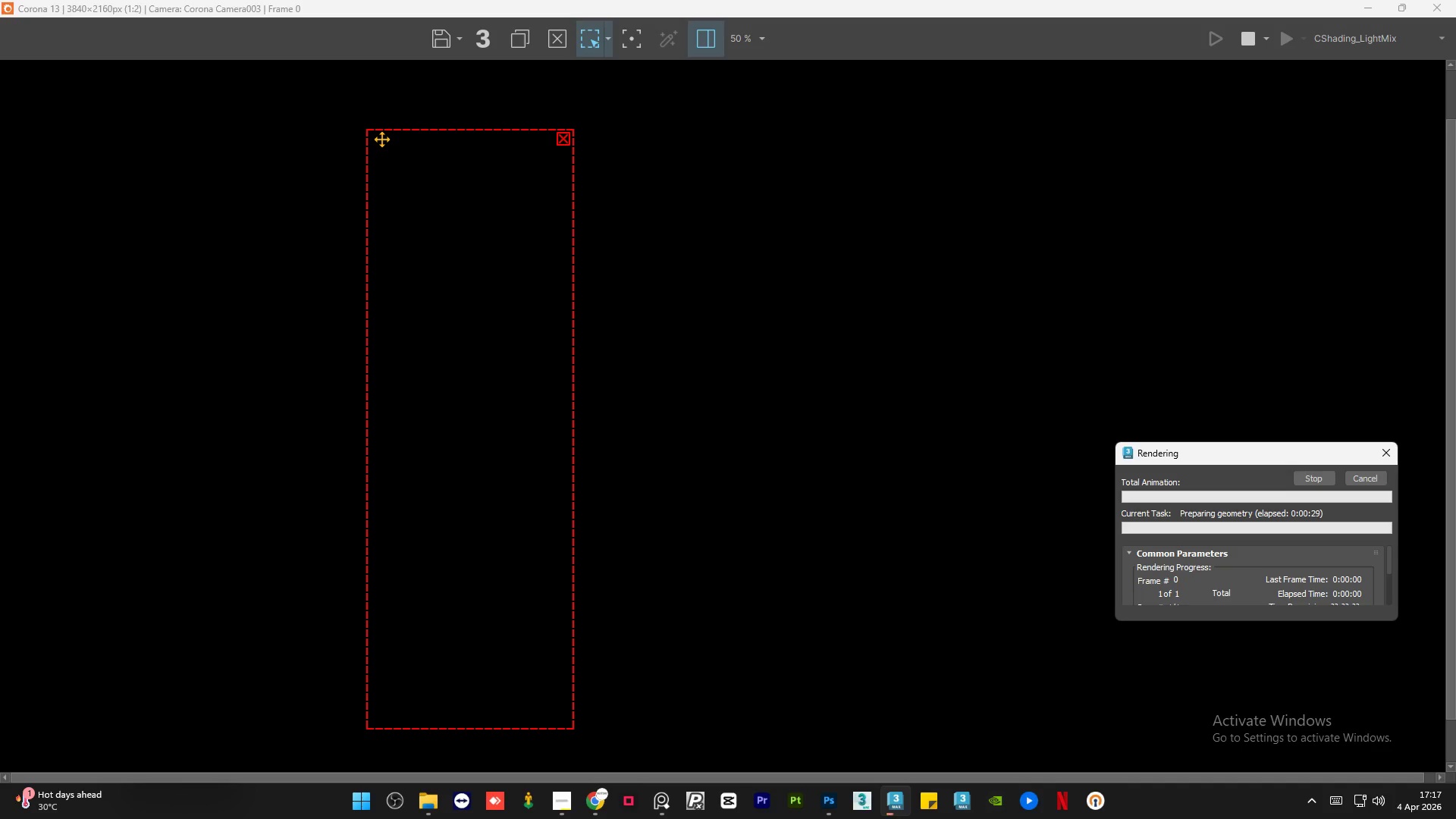 
scroll: coordinate [524, 290], scroll_direction: down, amount: 1.0
 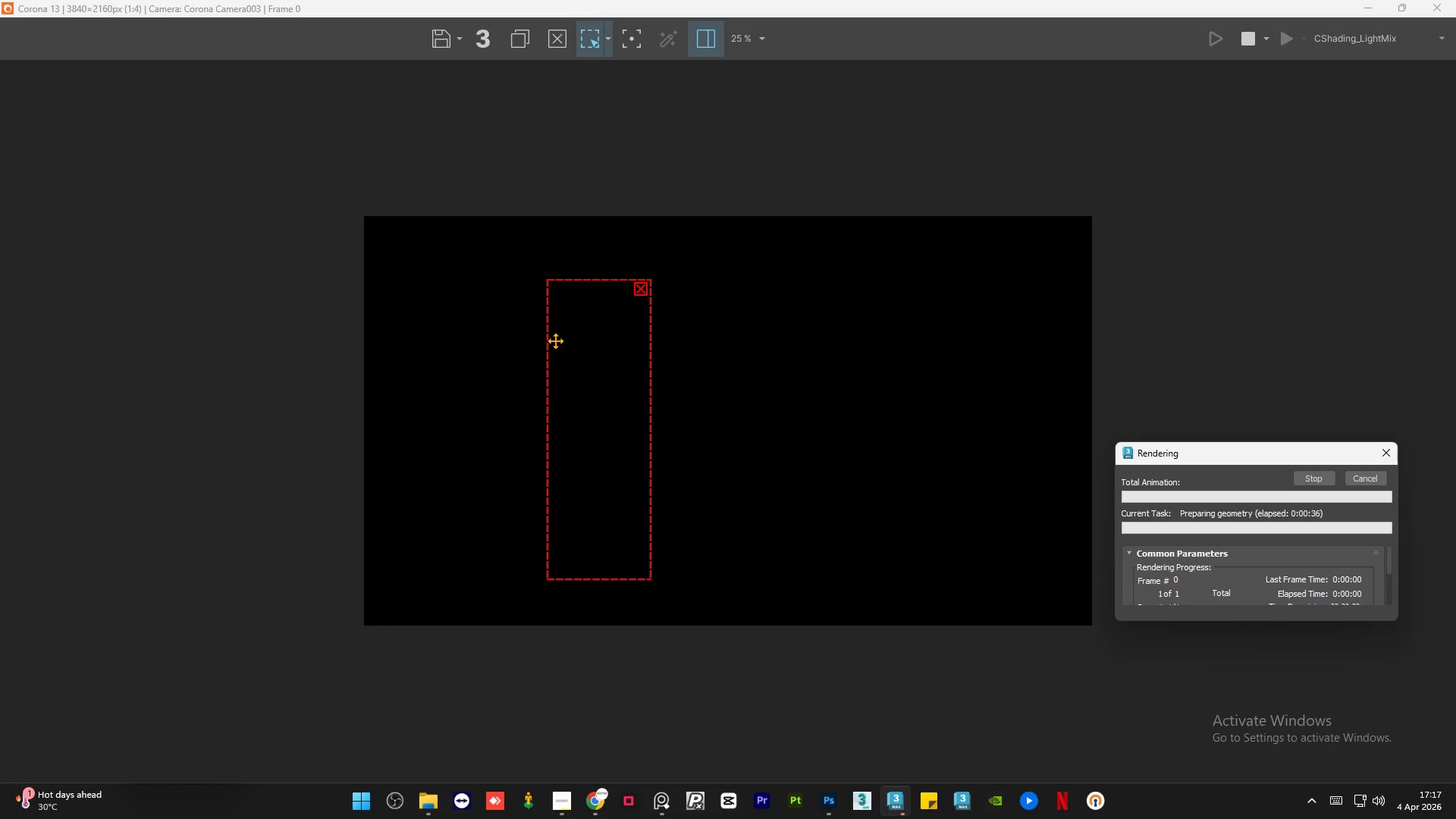 
scroll: coordinate [555, 340], scroll_direction: up, amount: 13.0
 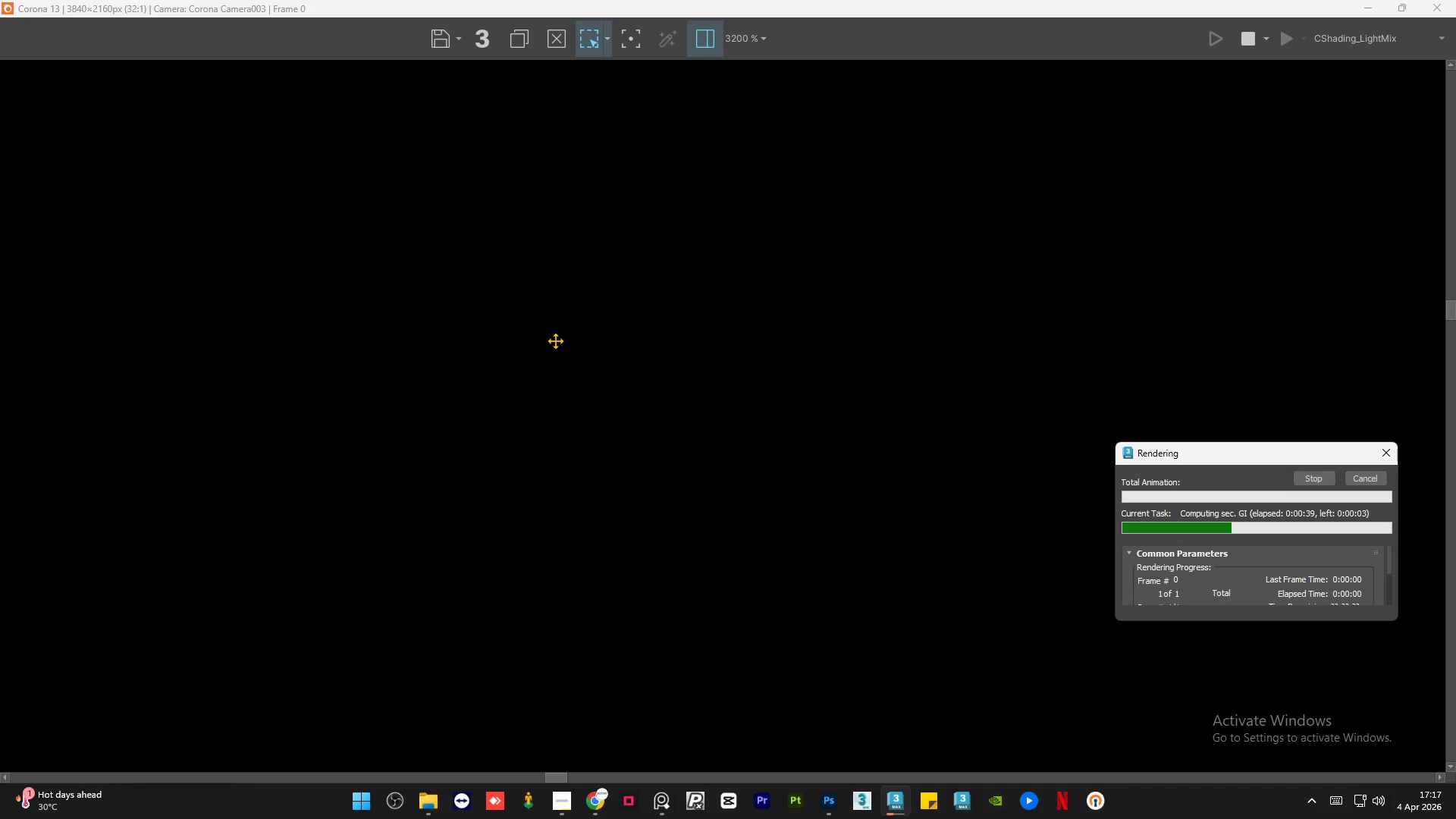 
scroll: coordinate [748, 403], scroll_direction: down, amount: 6.0
 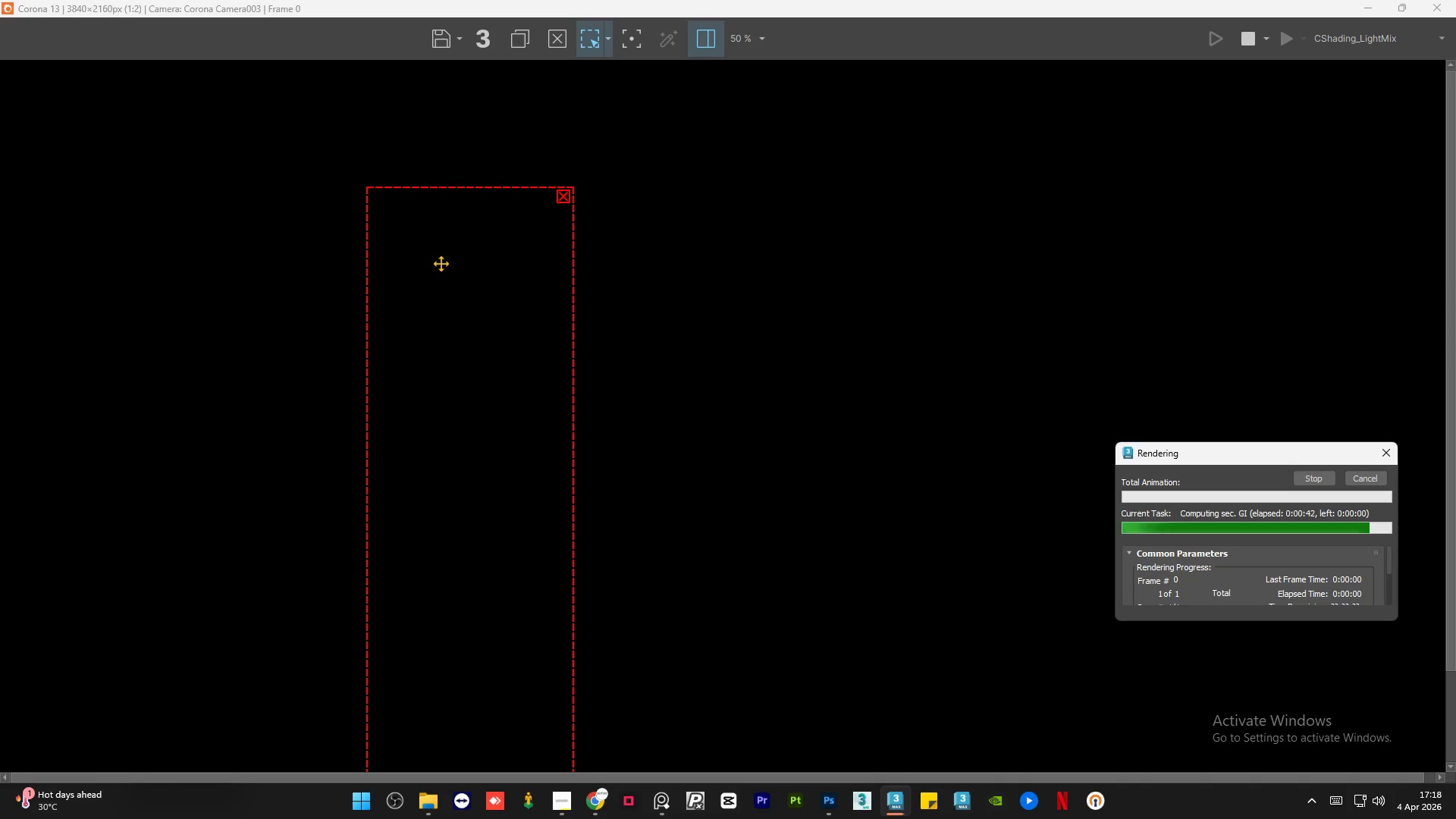 
scroll: coordinate [366, 342], scroll_direction: up, amount: 18.0
 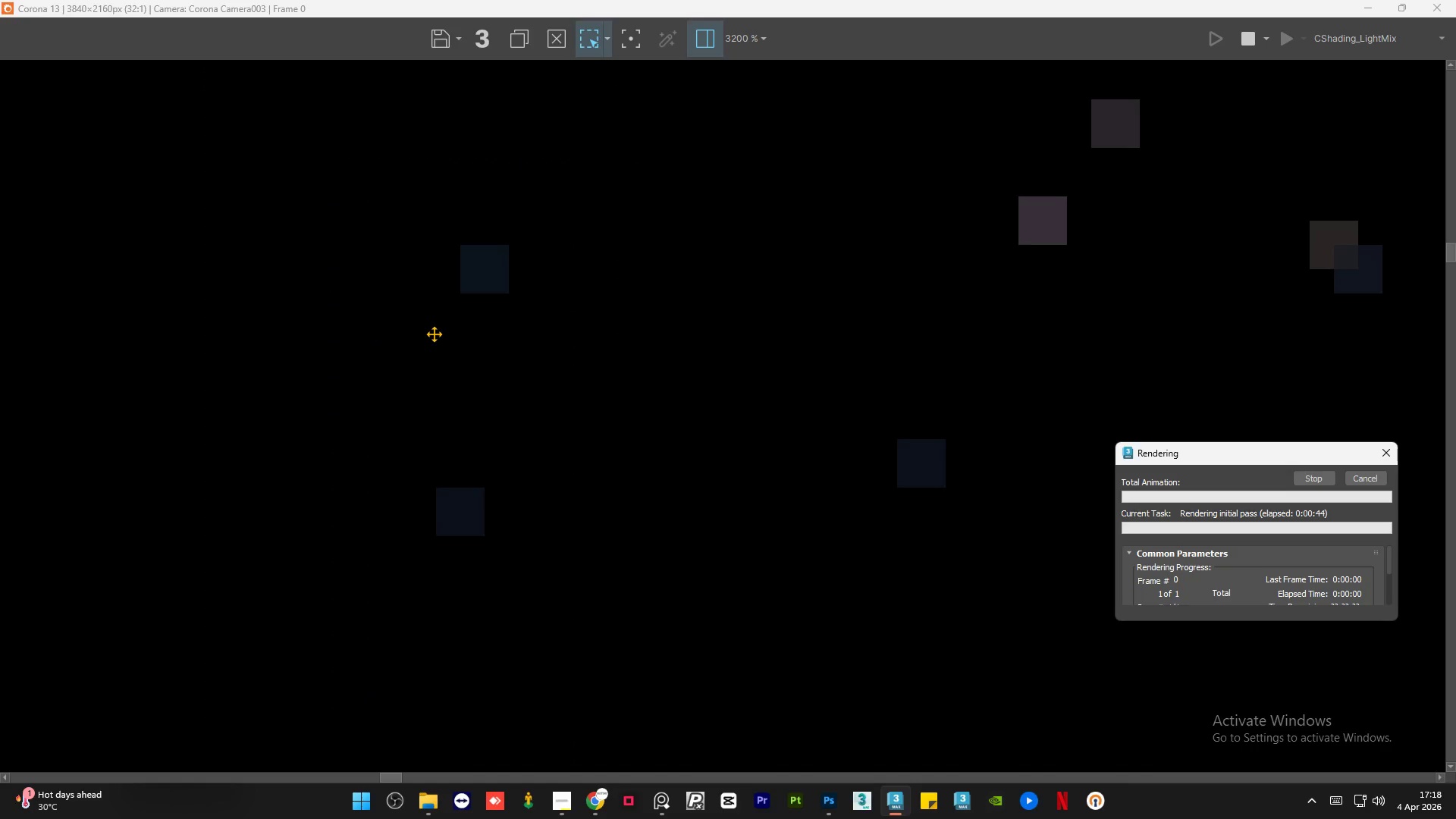 
scroll: coordinate [629, 341], scroll_direction: down, amount: 4.0
 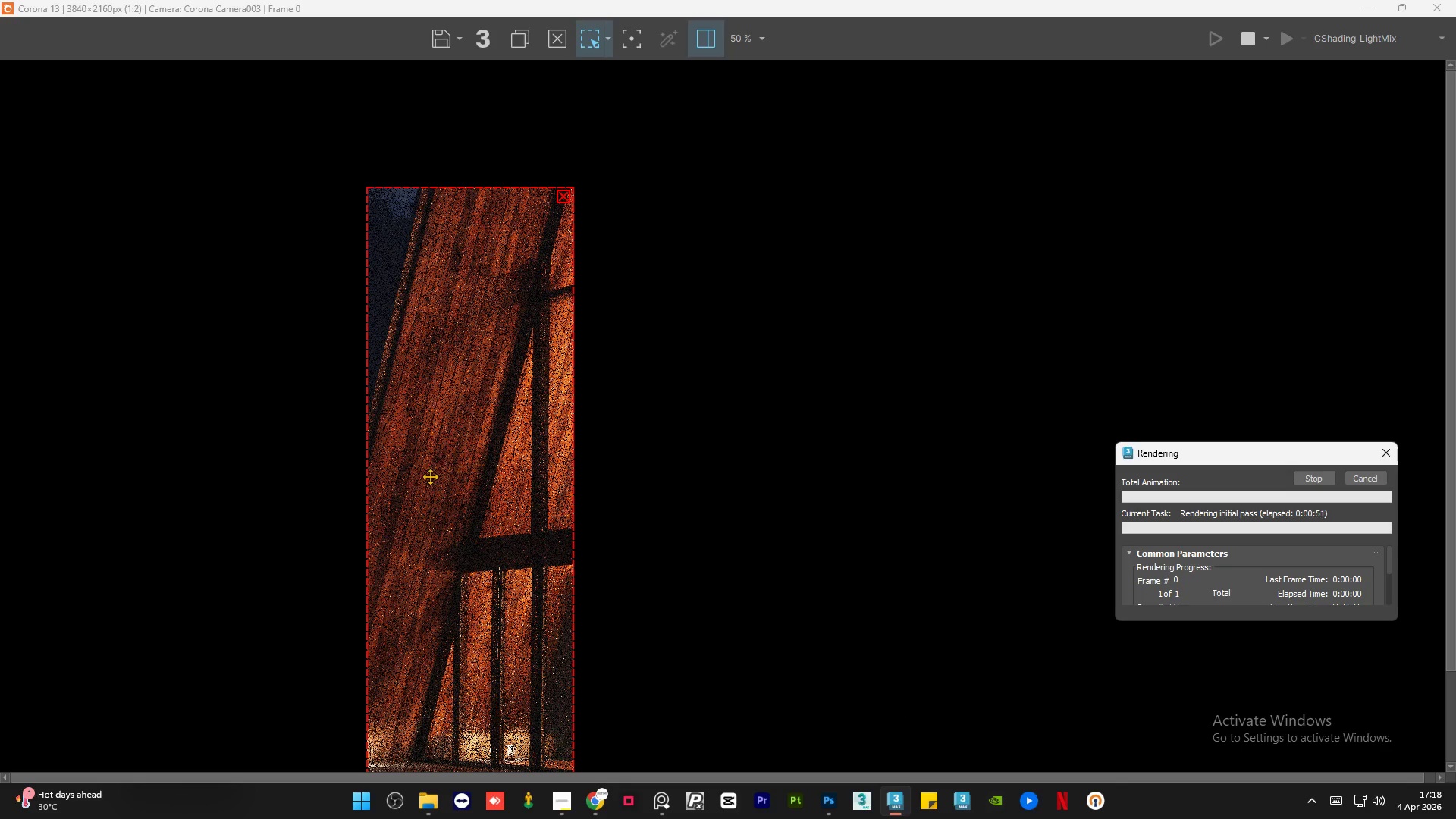 
scroll: coordinate [446, 464], scroll_direction: up, amount: 3.0
 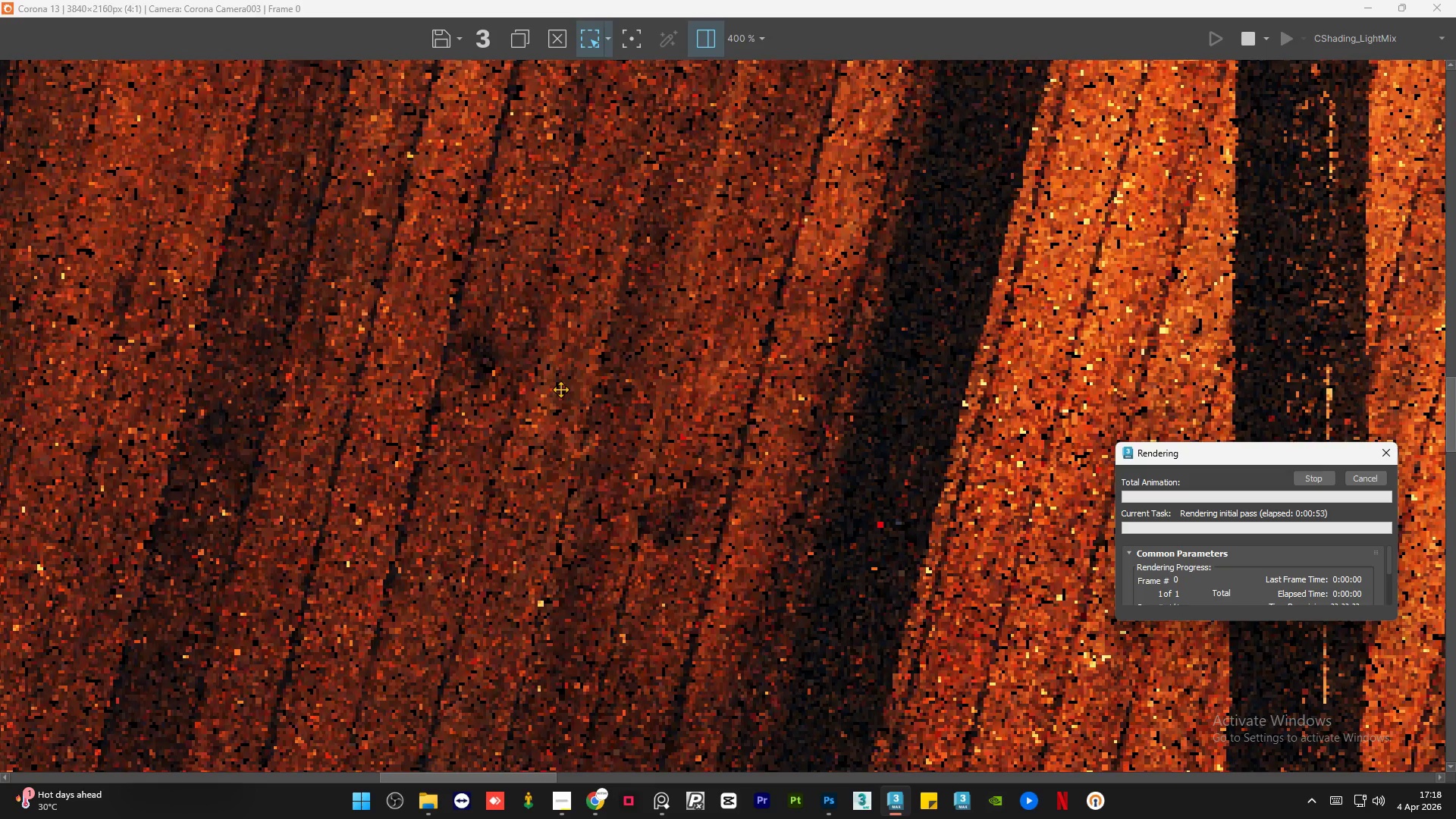 
scroll: coordinate [581, 281], scroll_direction: down, amount: 3.0
 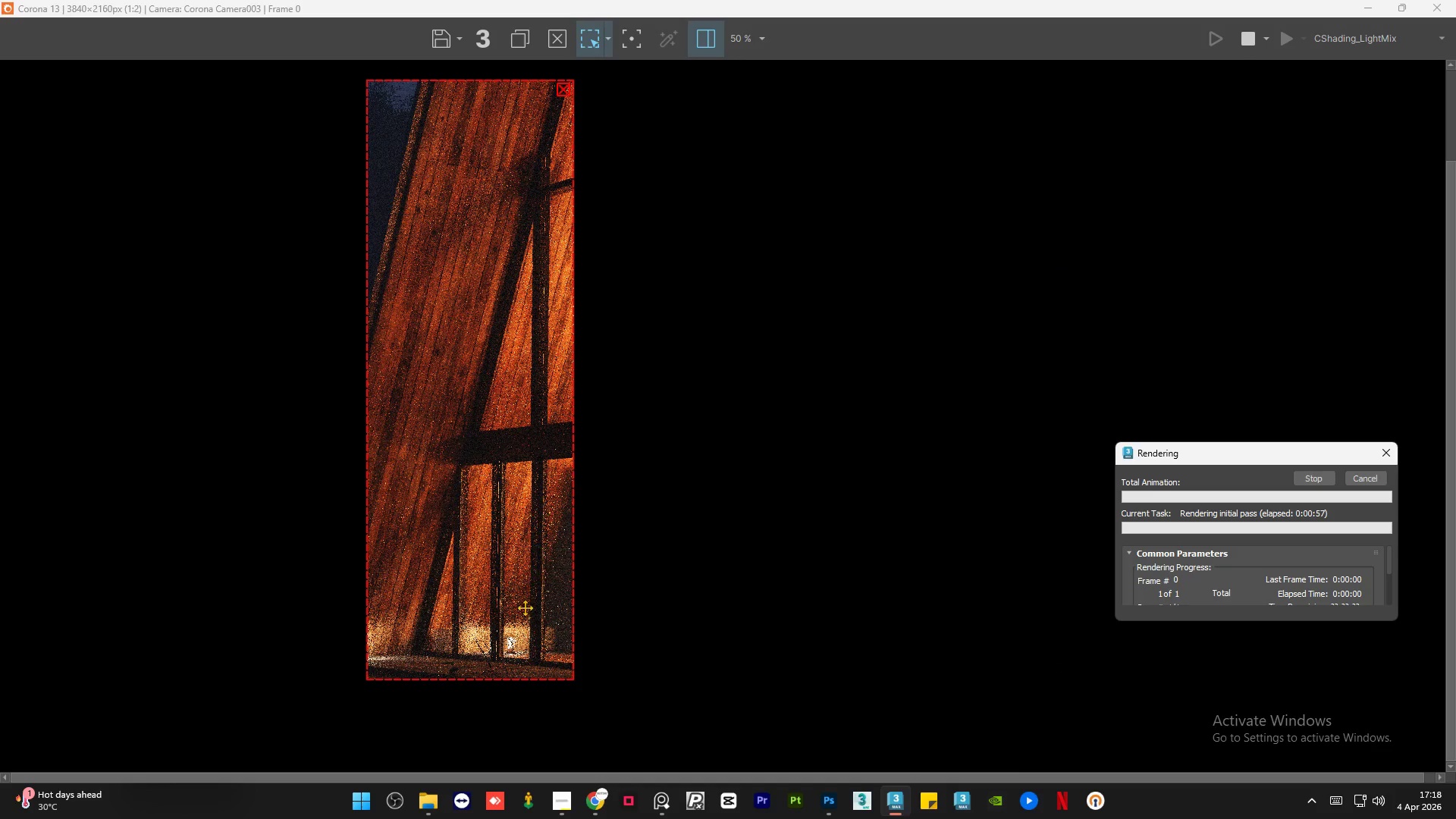 
scroll: coordinate [520, 669], scroll_direction: up, amount: 3.0
 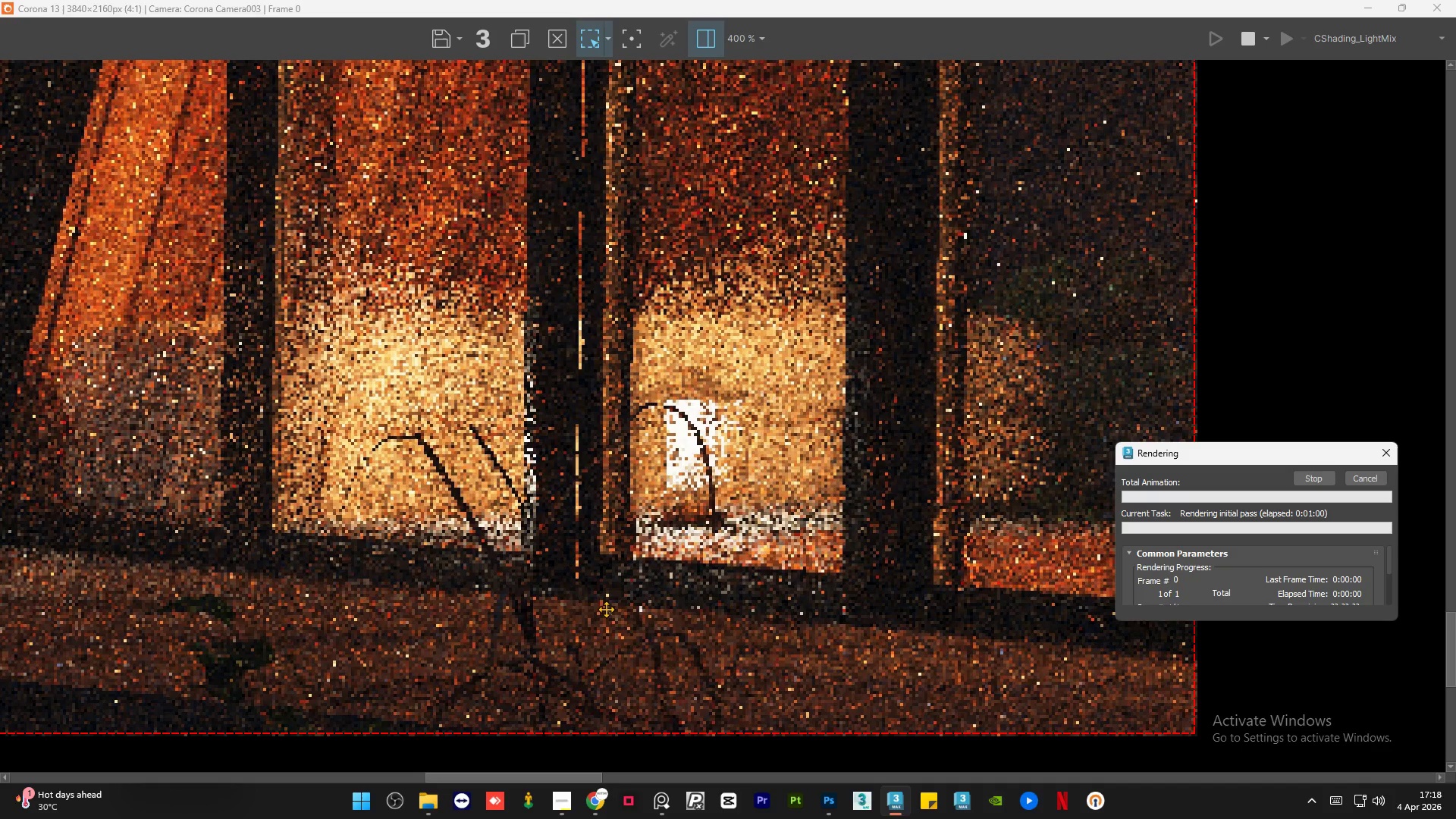 
scroll: coordinate [606, 609], scroll_direction: down, amount: 1.0
 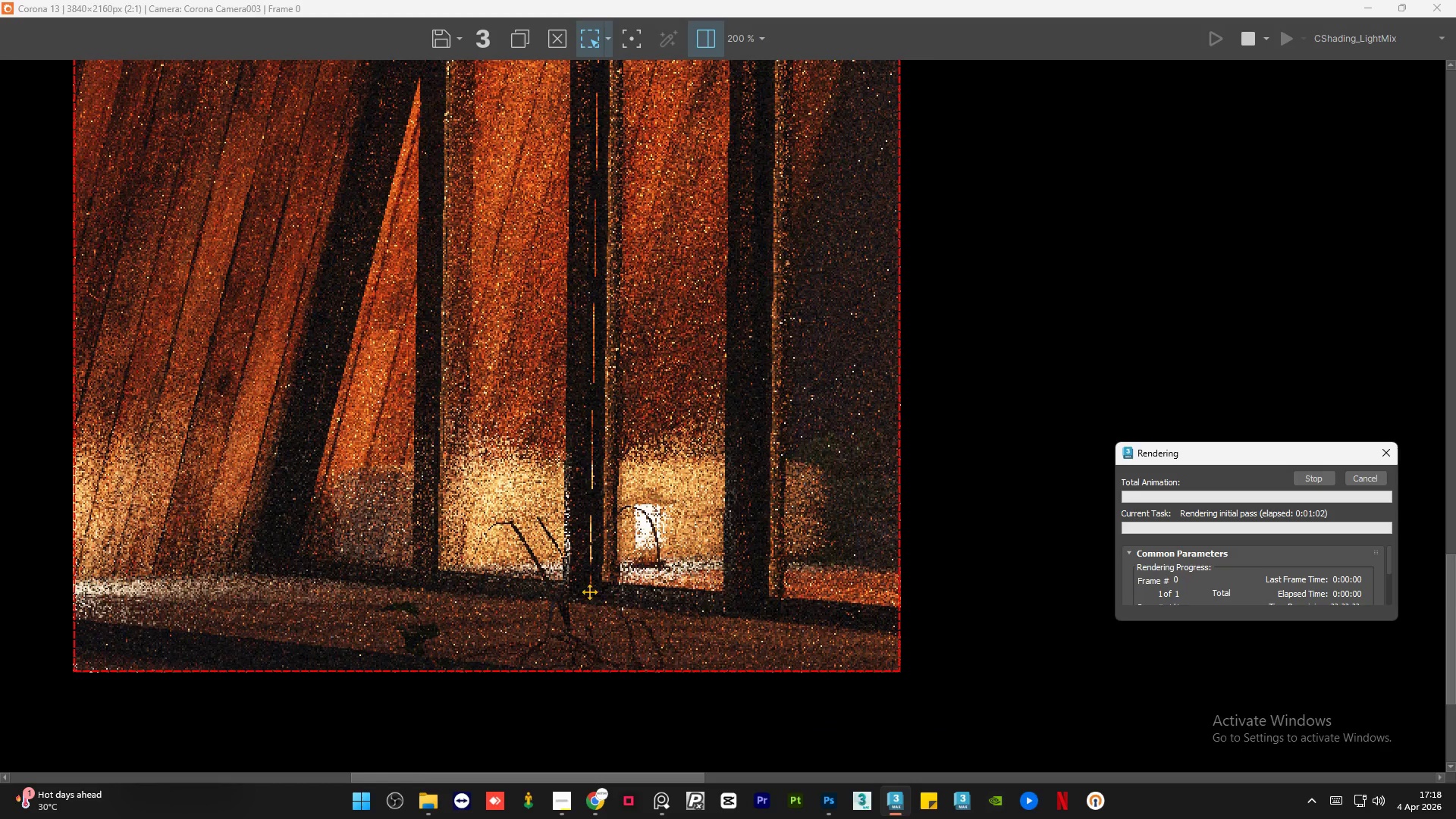 
scroll: coordinate [589, 592], scroll_direction: up, amount: 1.0
 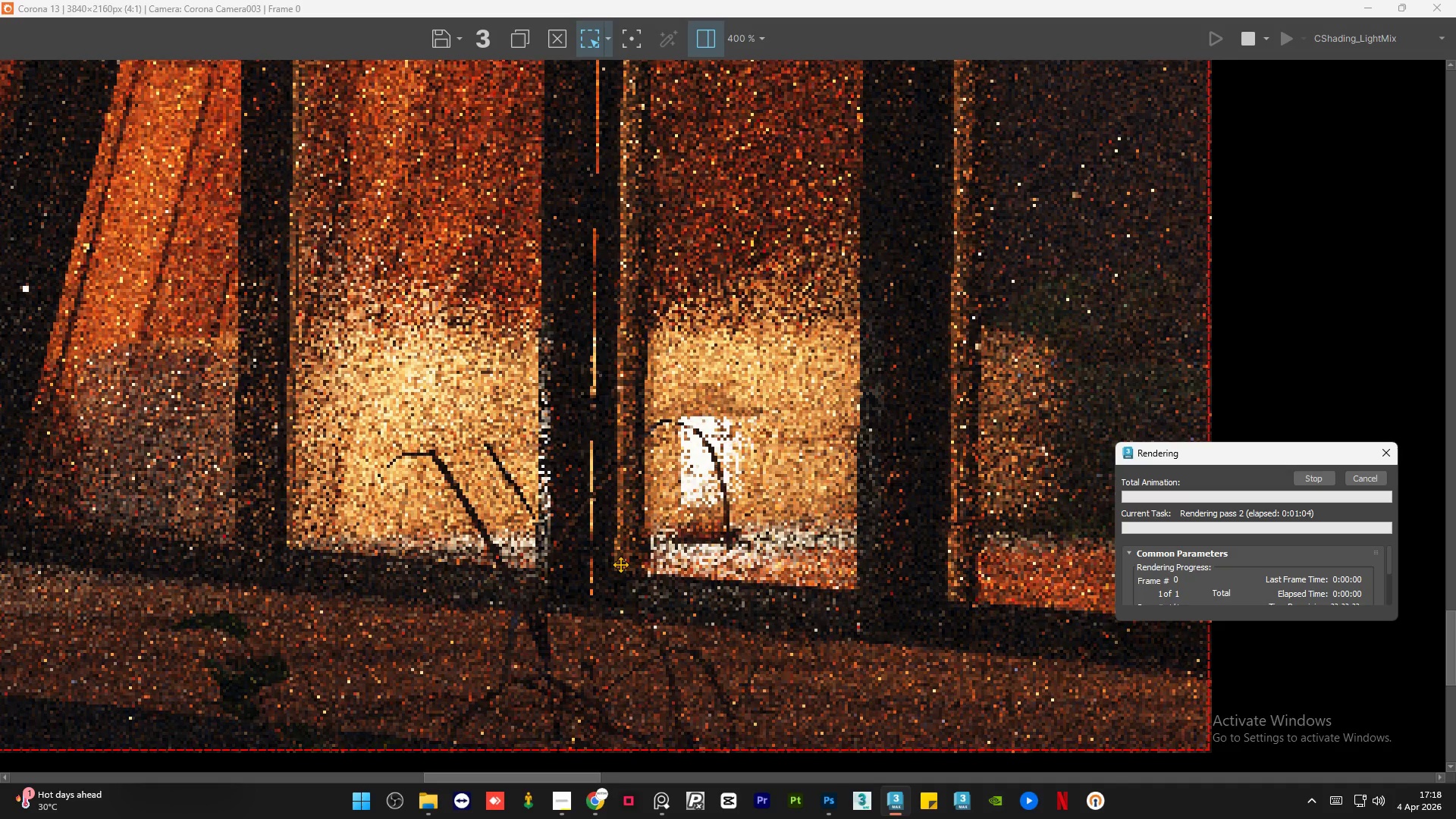 
scroll: coordinate [620, 564], scroll_direction: down, amount: 1.0
 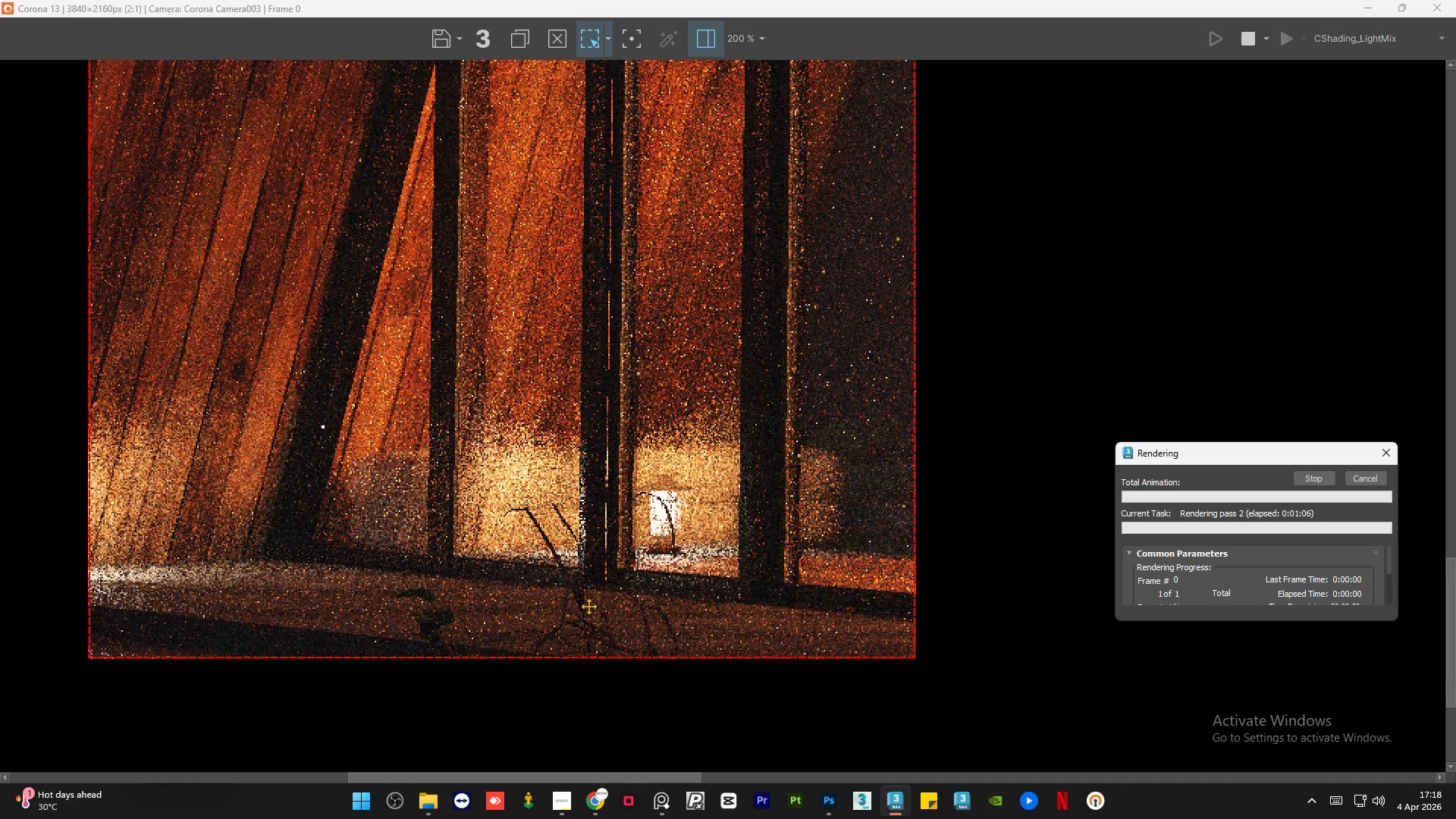 
scroll: coordinate [437, 626], scroll_direction: up, amount: 2.0
 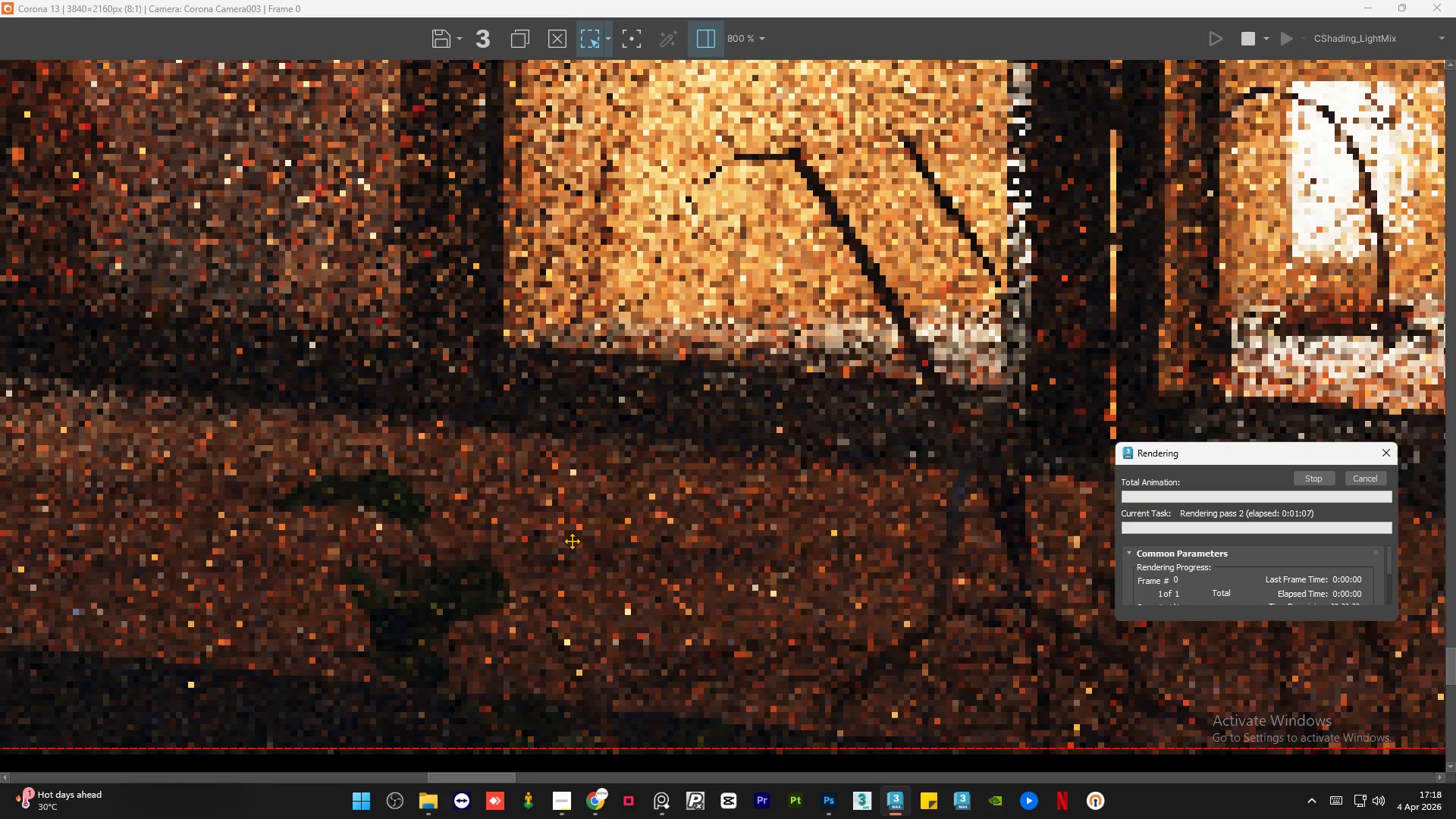 
scroll: coordinate [572, 541], scroll_direction: down, amount: 1.0
 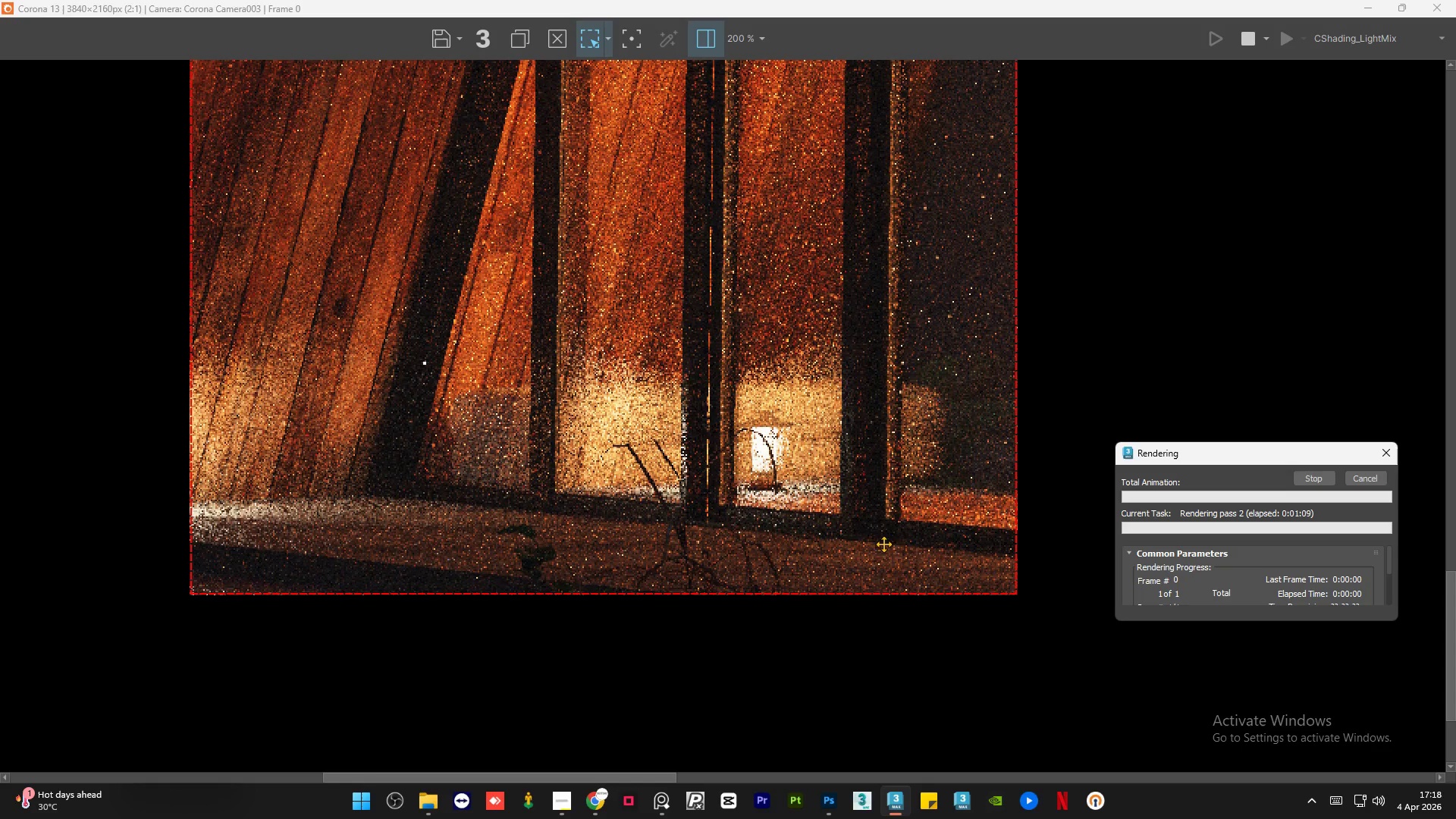 
scroll: coordinate [918, 563], scroll_direction: up, amount: 2.0
 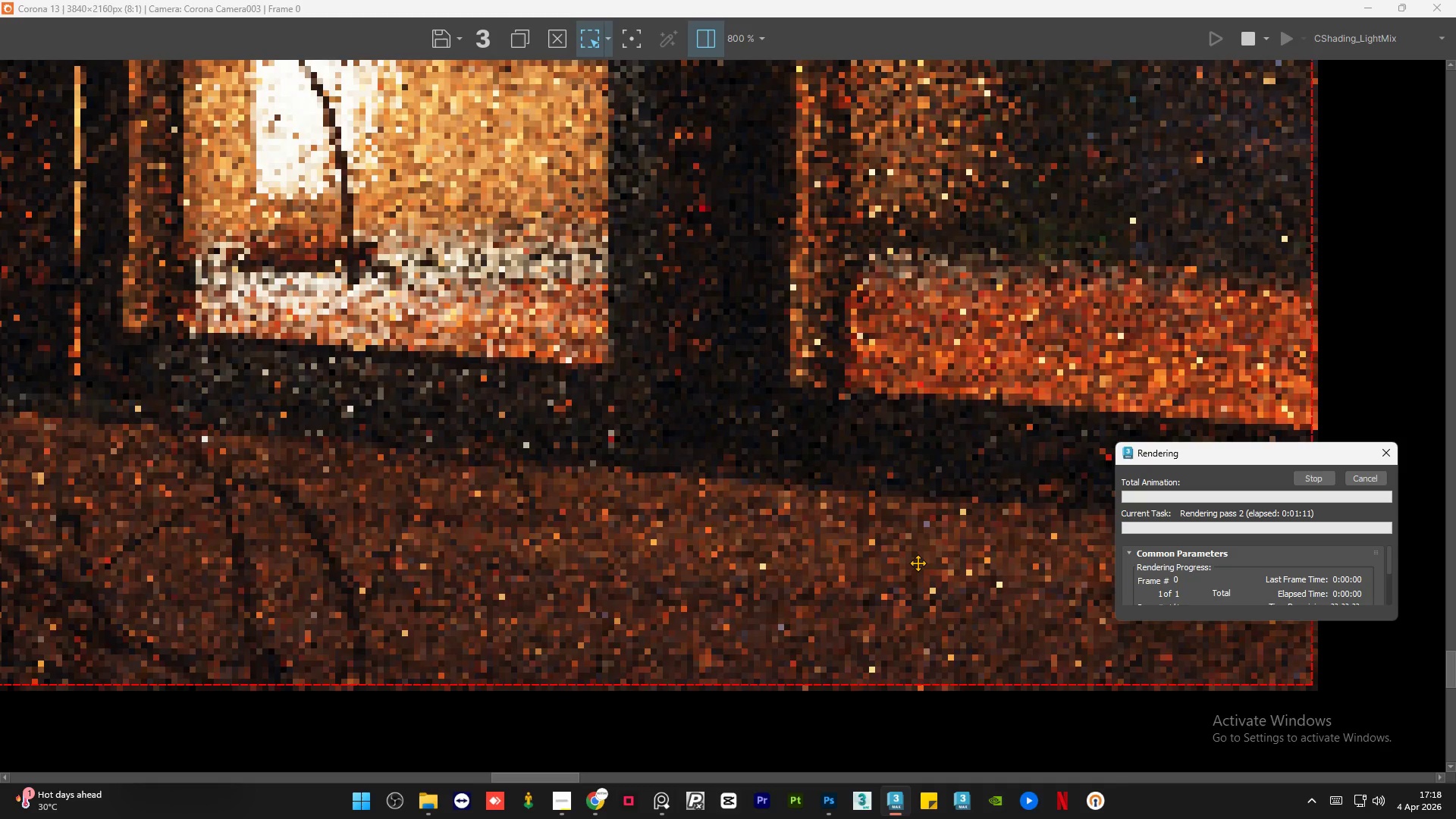 
scroll: coordinate [918, 563], scroll_direction: down, amount: 3.0
 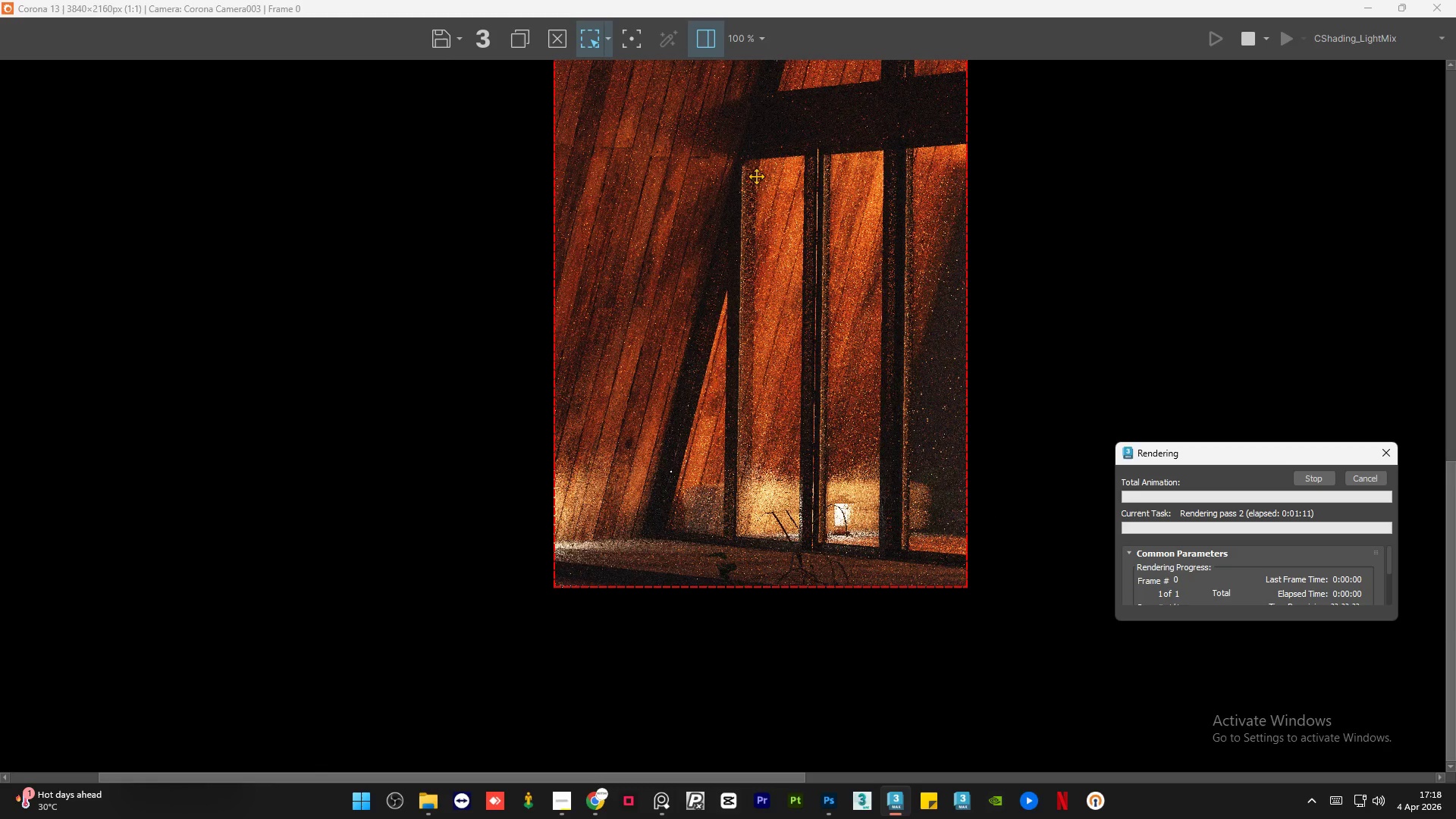 
scroll: coordinate [613, 443], scroll_direction: up, amount: 4.0
 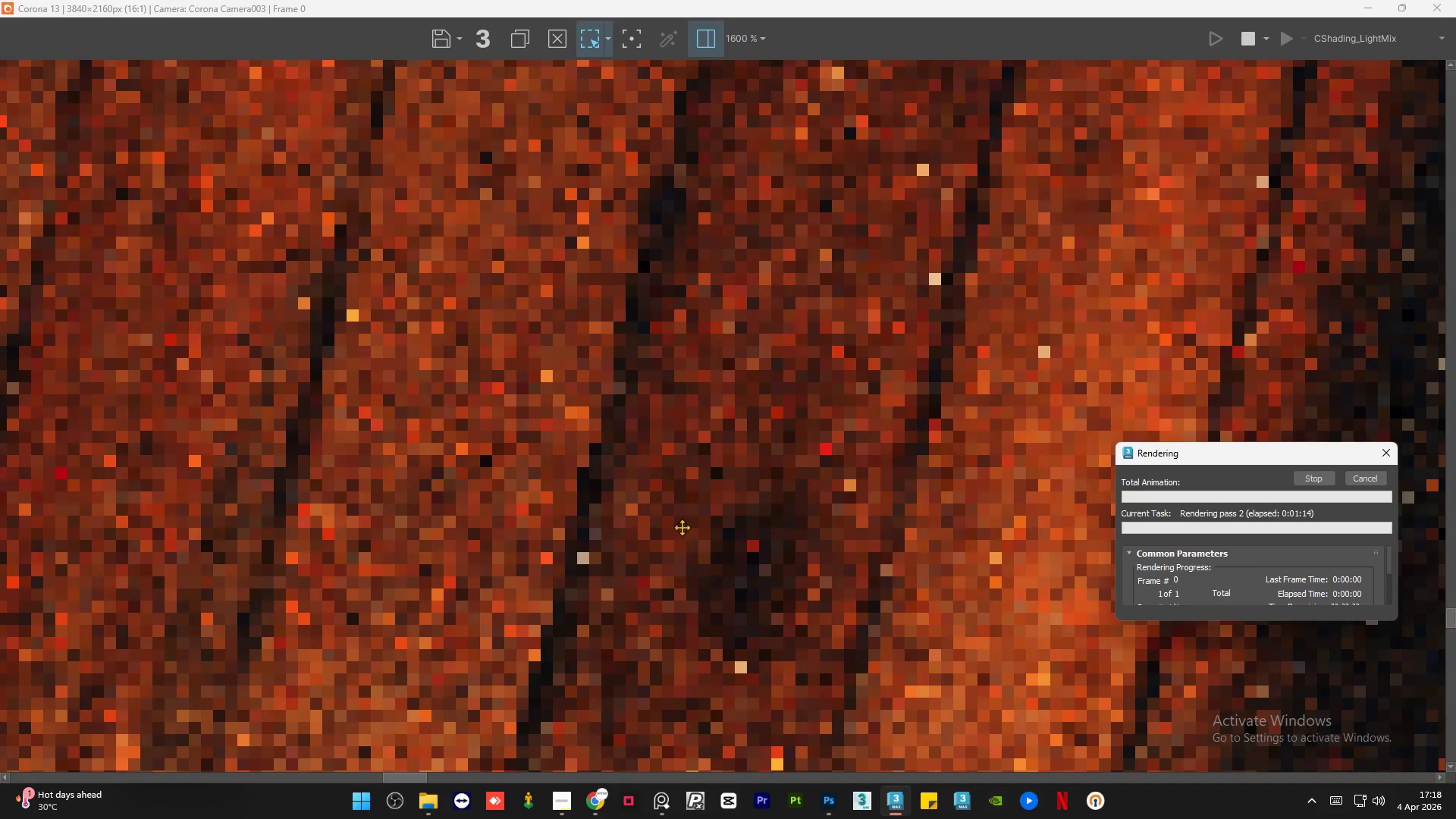 
scroll: coordinate [596, 475], scroll_direction: down, amount: 3.0
 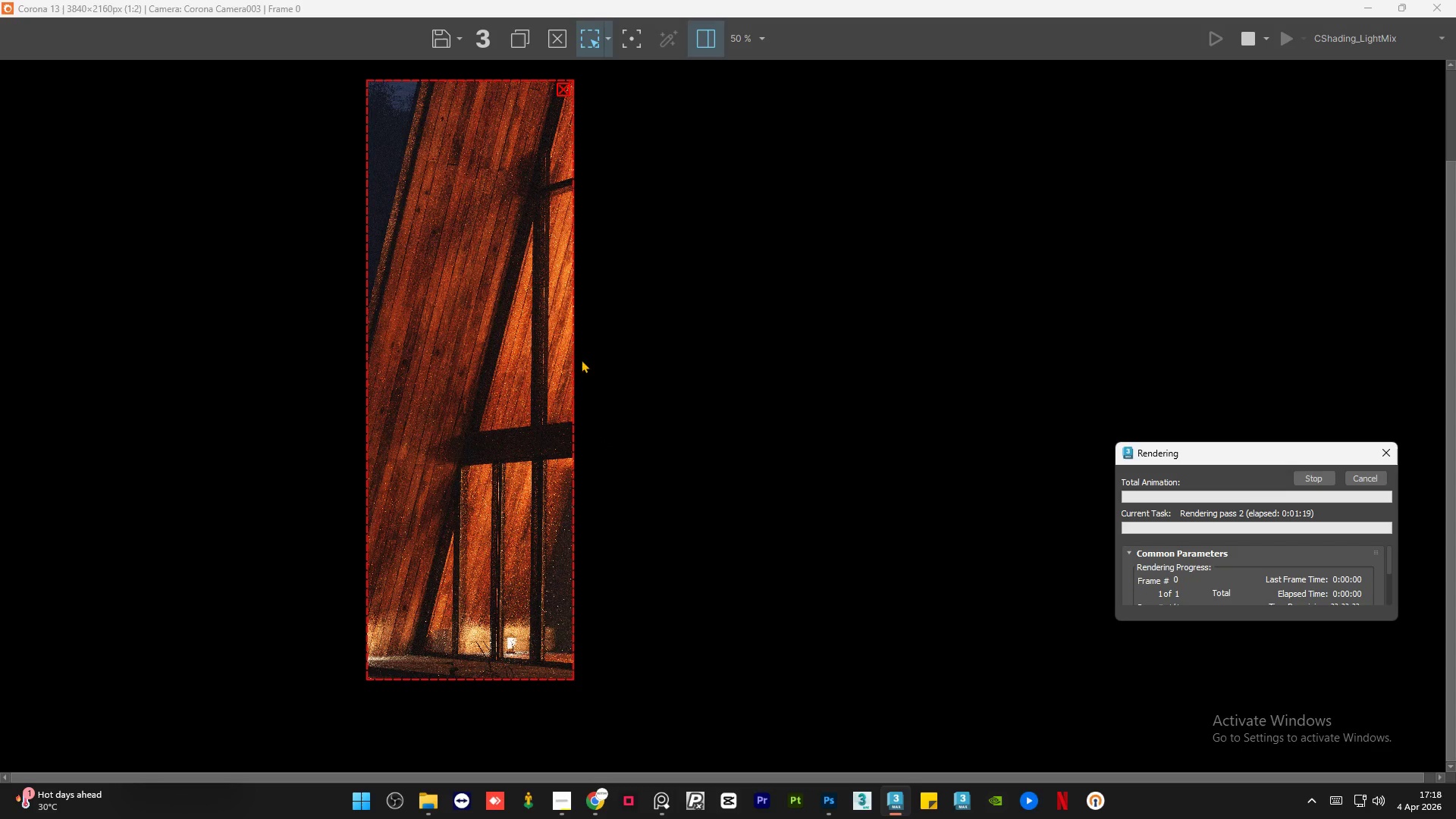 
scroll: coordinate [413, 131], scroll_direction: up, amount: 4.0
 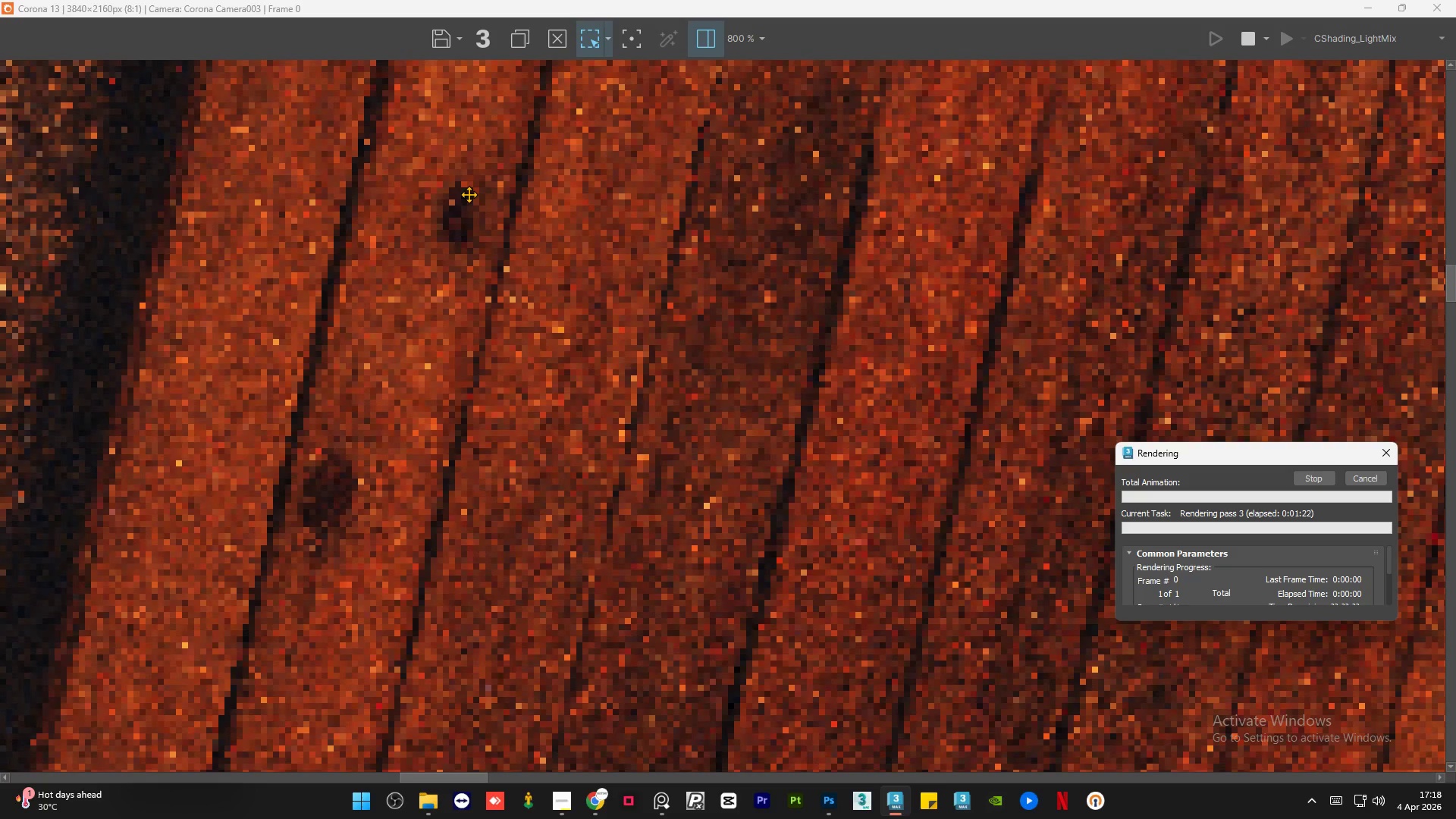 
scroll: coordinate [509, 323], scroll_direction: down, amount: 2.0
 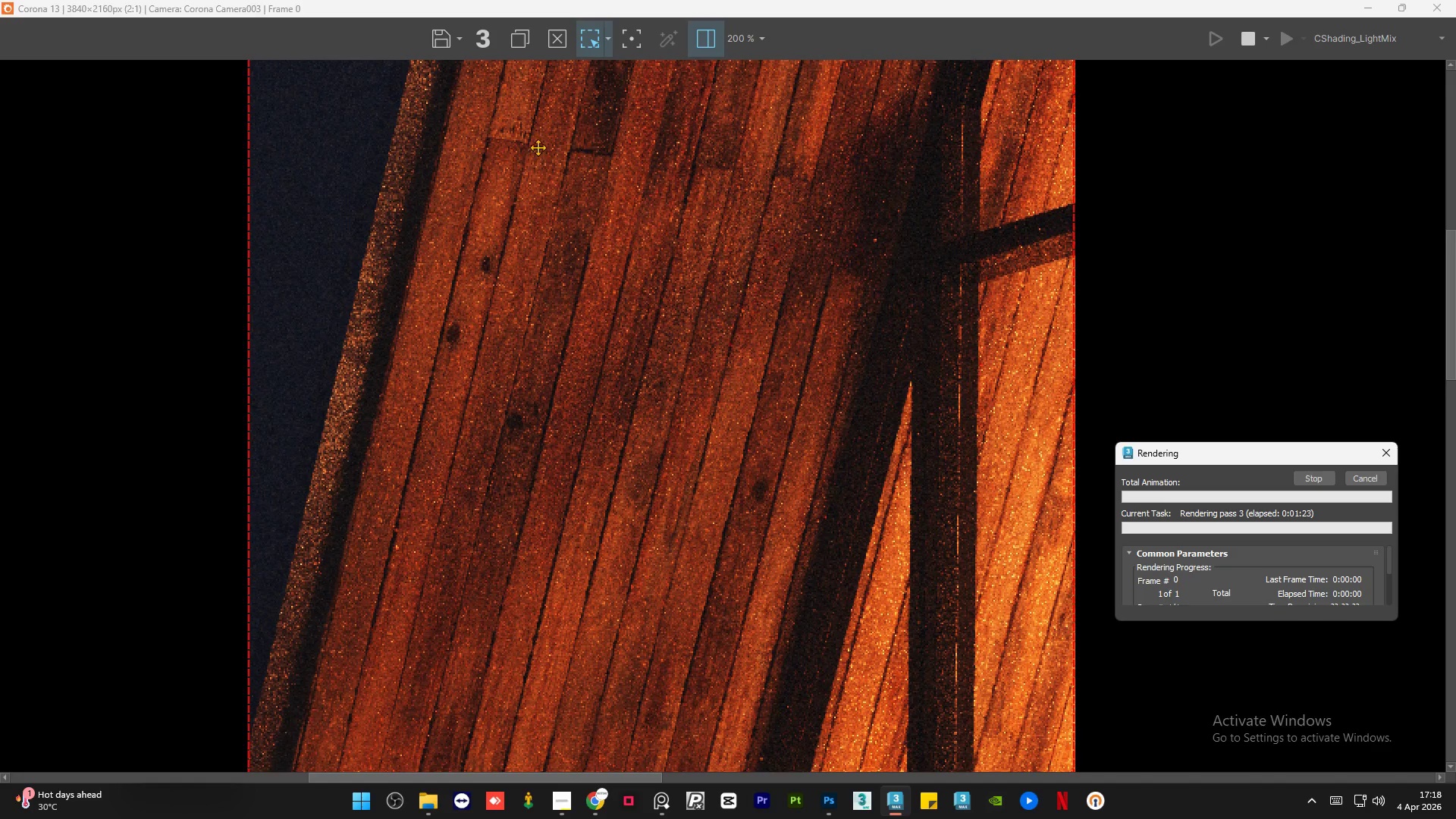 
scroll: coordinate [522, 138], scroll_direction: up, amount: 2.0
 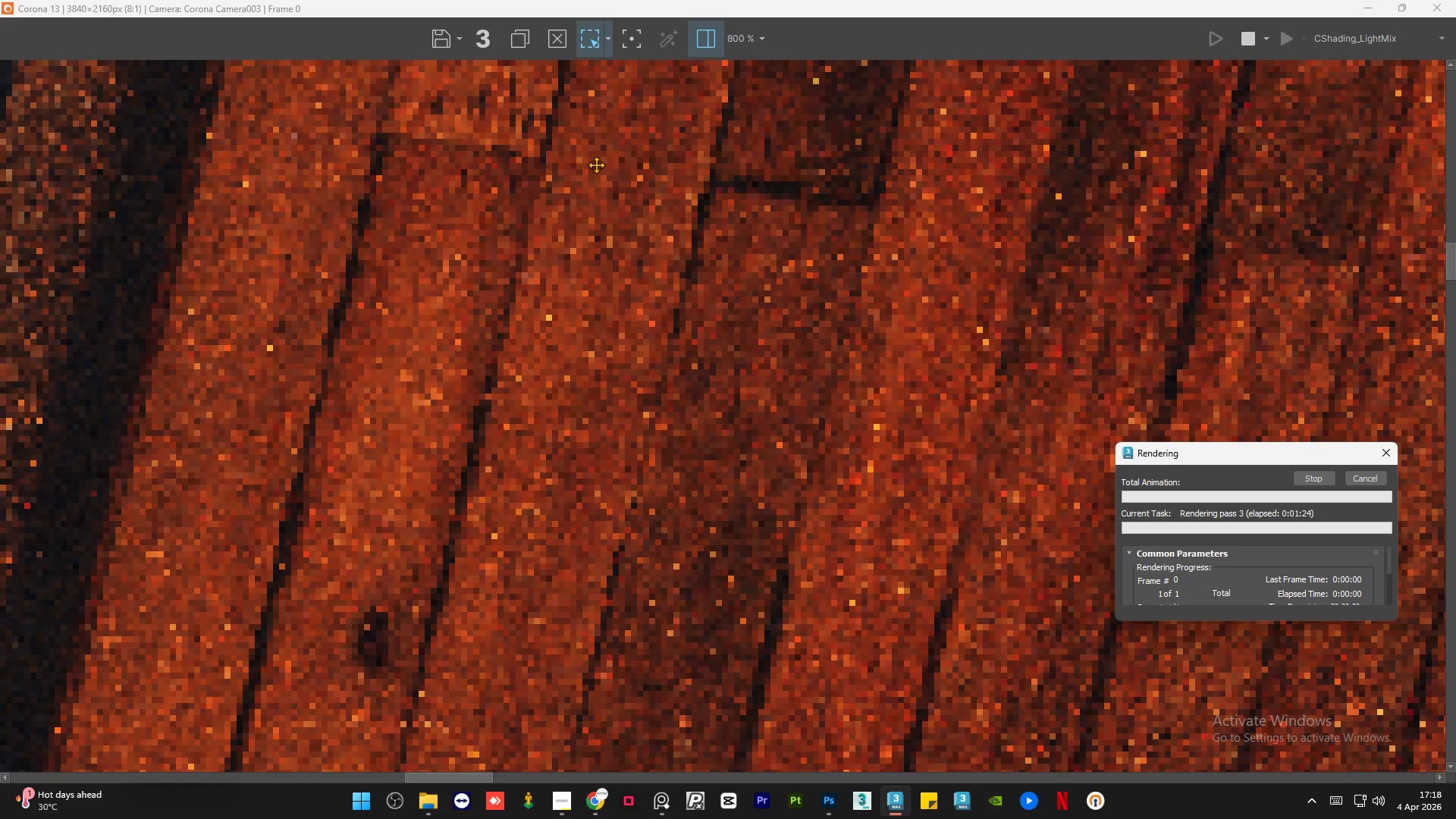 
scroll: coordinate [596, 165], scroll_direction: down, amount: 1.0
 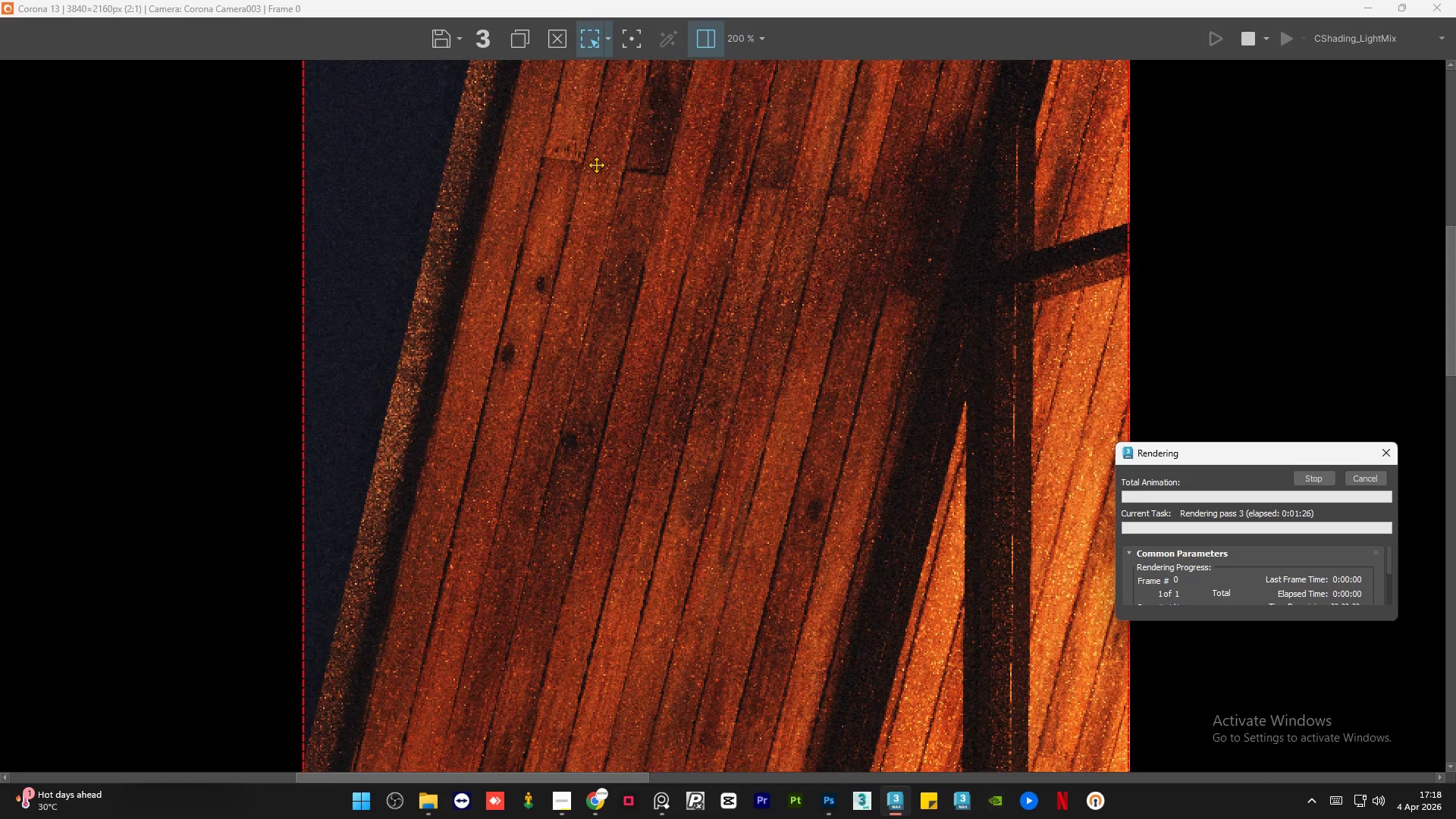 
scroll: coordinate [804, 311], scroll_direction: up, amount: 1.0
 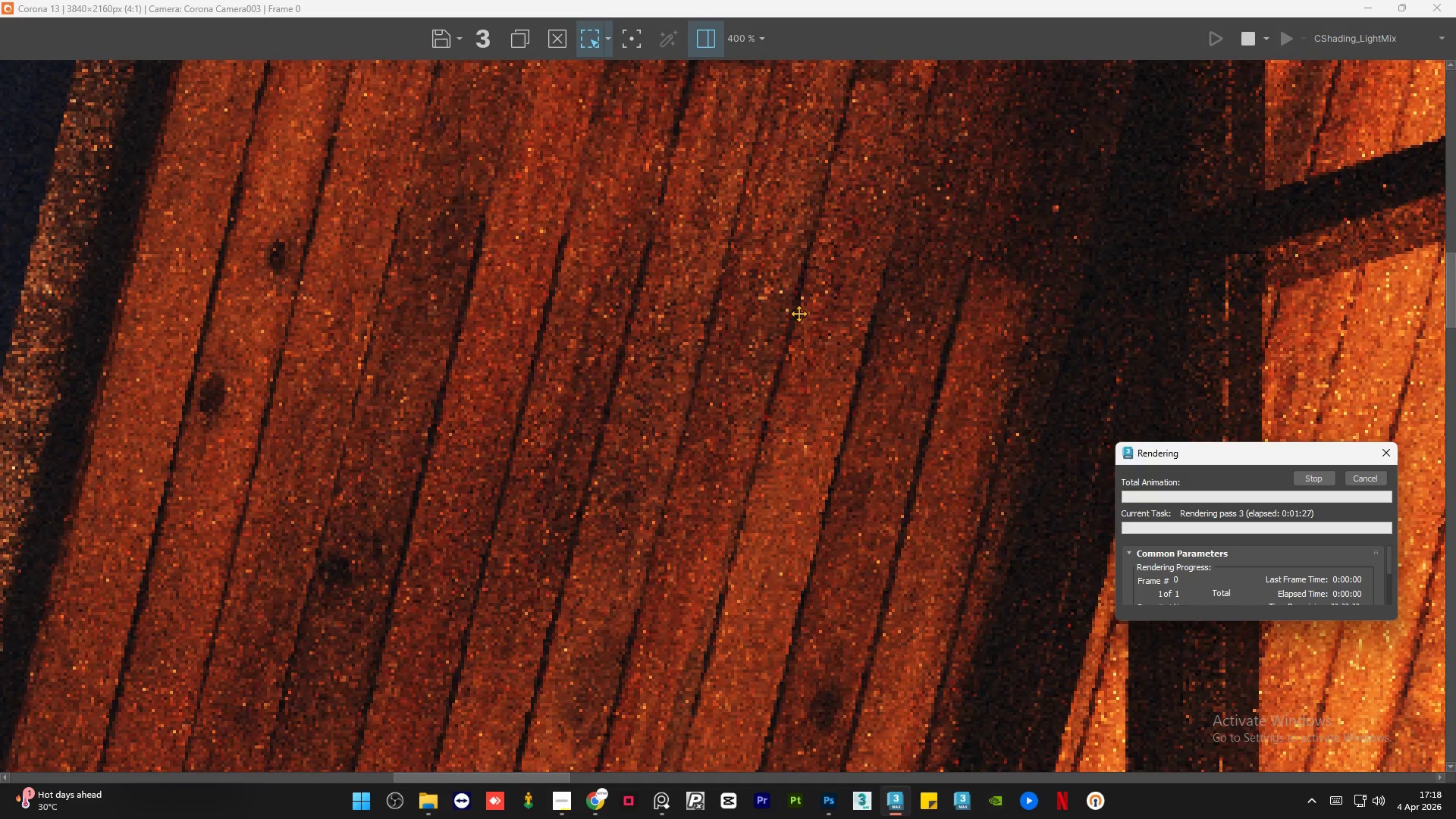 
scroll: coordinate [798, 314], scroll_direction: down, amount: 1.0
 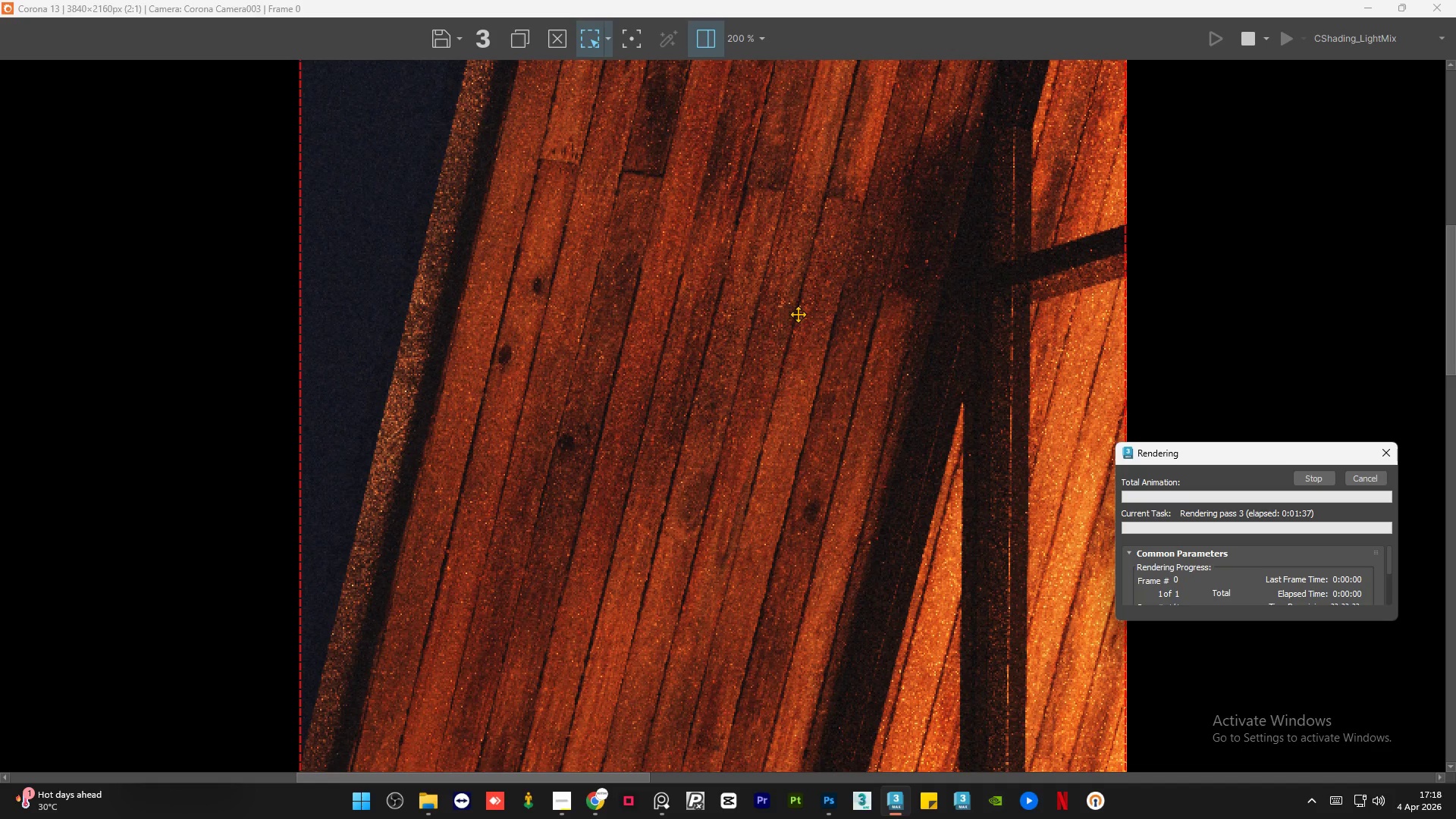 
wait(15.08)
 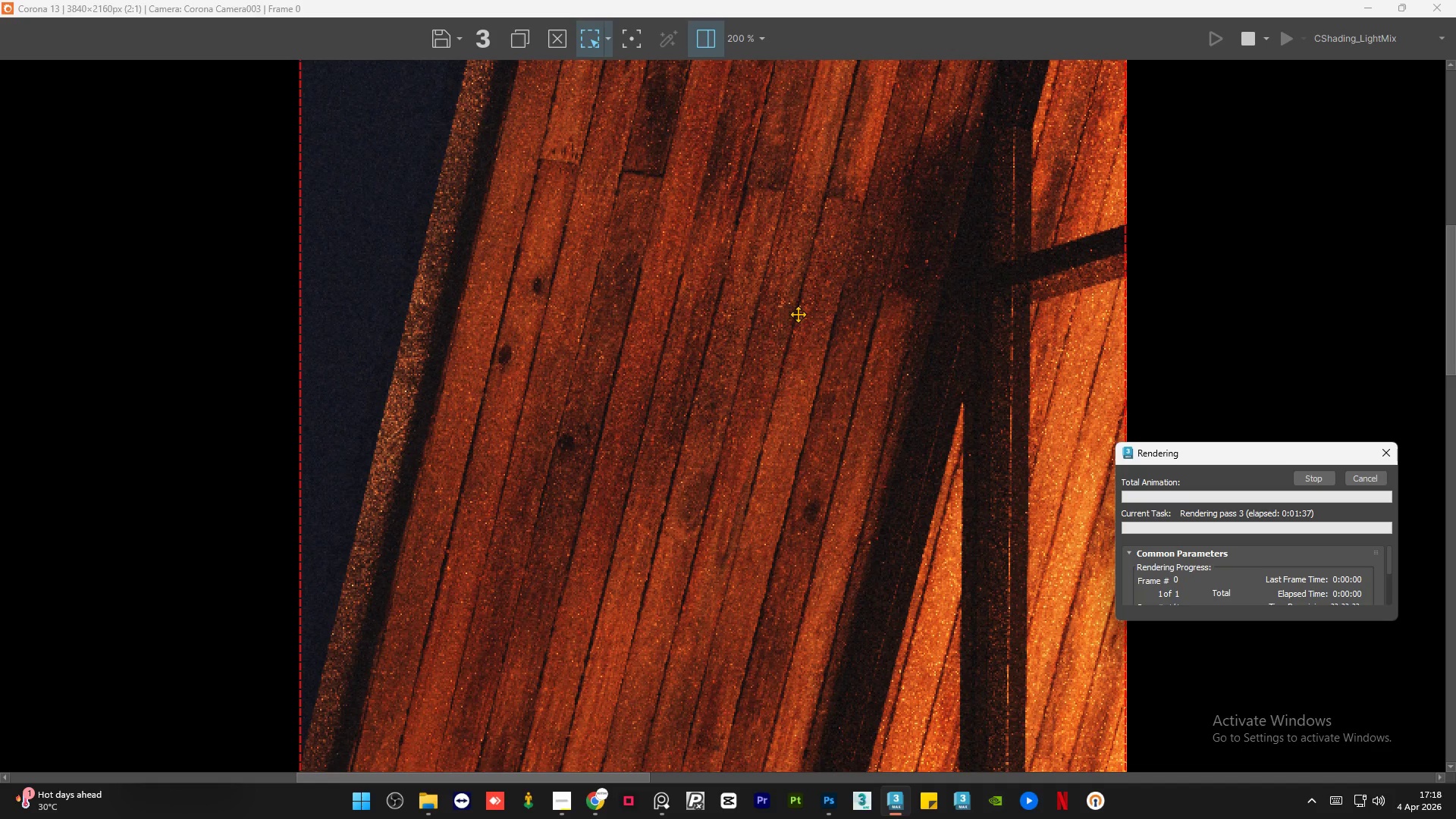 
scroll: coordinate [761, 315], scroll_direction: down, amount: 1.0
 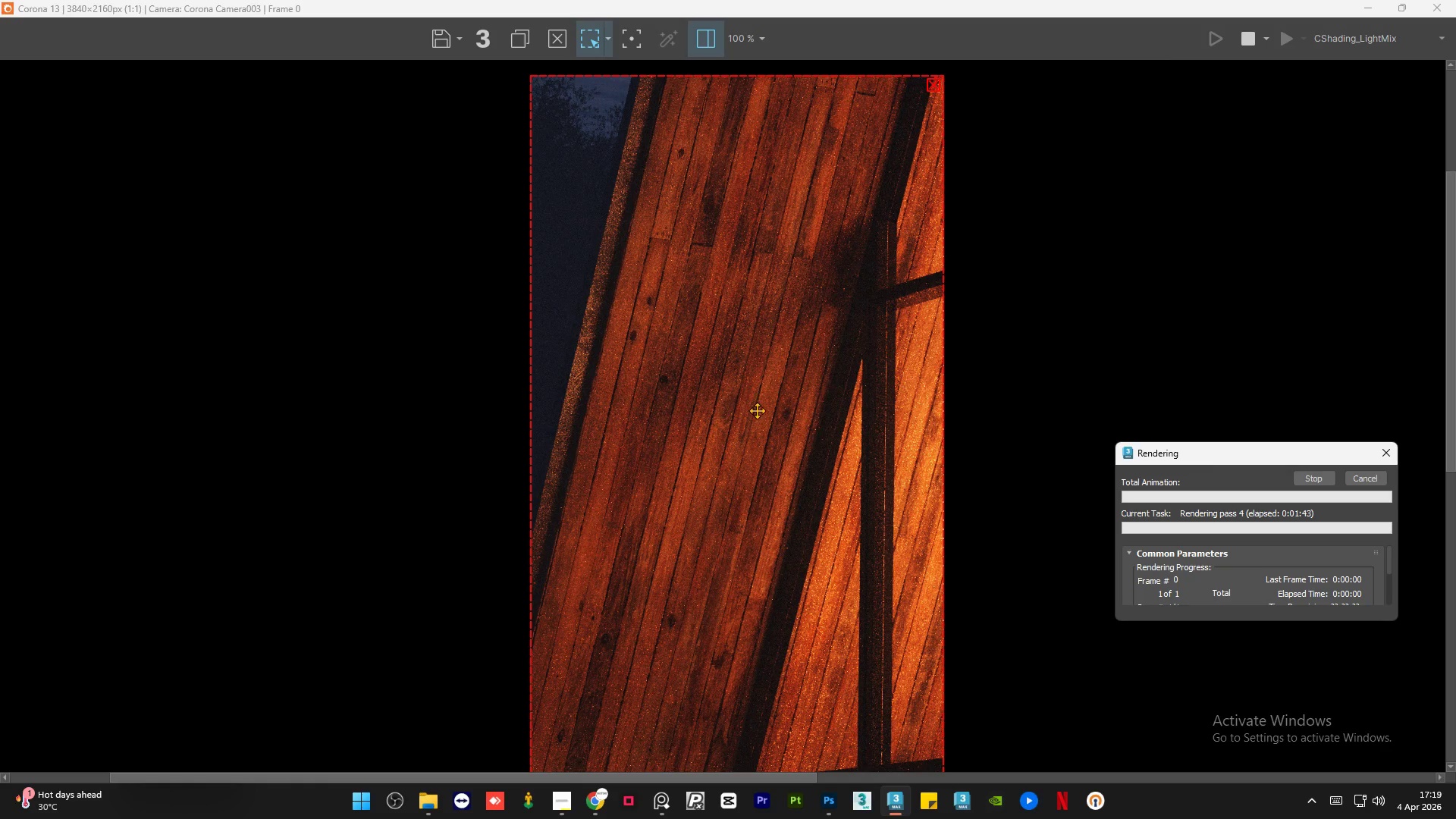 
scroll: coordinate [797, 416], scroll_direction: up, amount: 4.0
 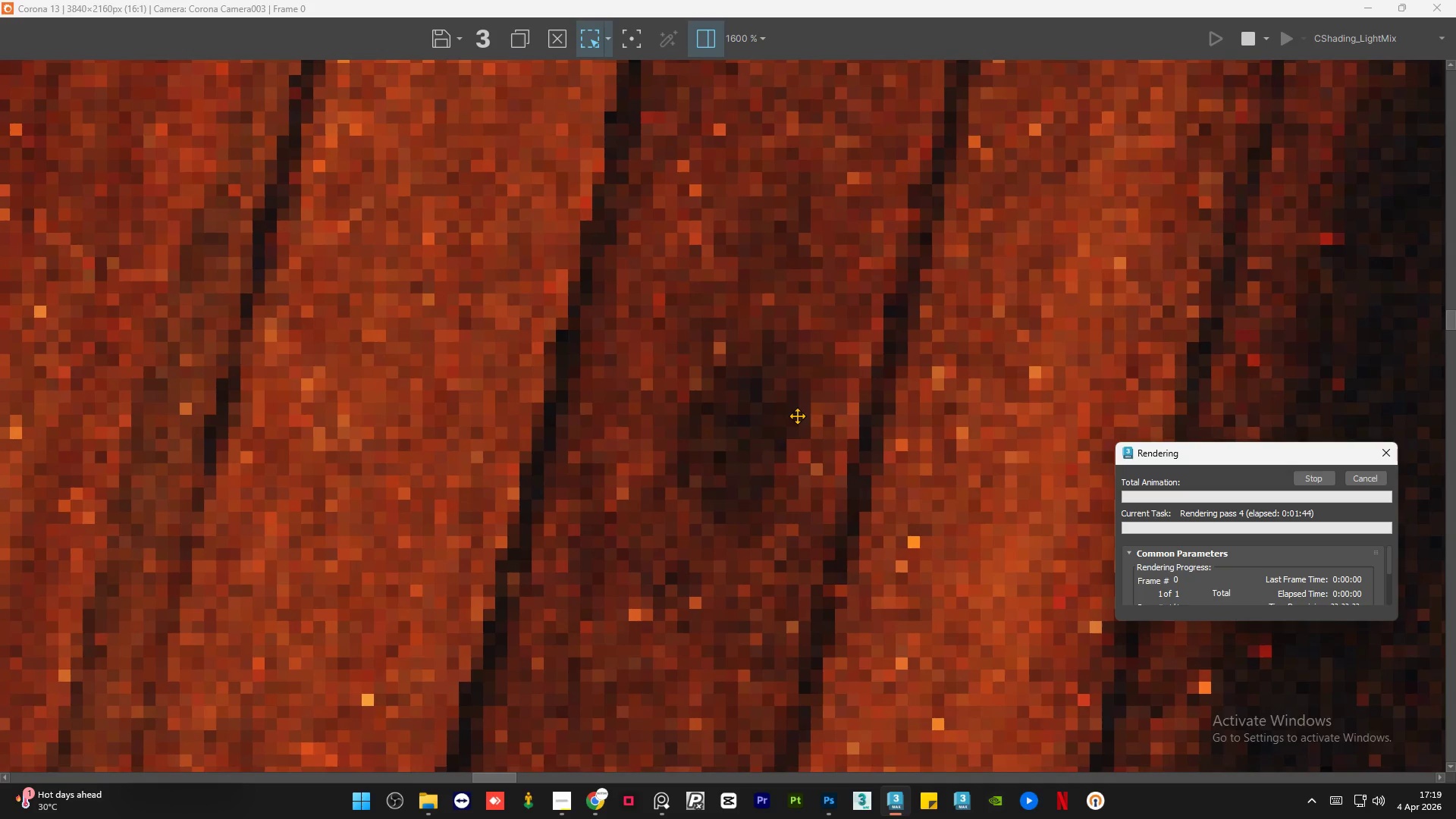 
scroll: coordinate [736, 353], scroll_direction: down, amount: 3.0
 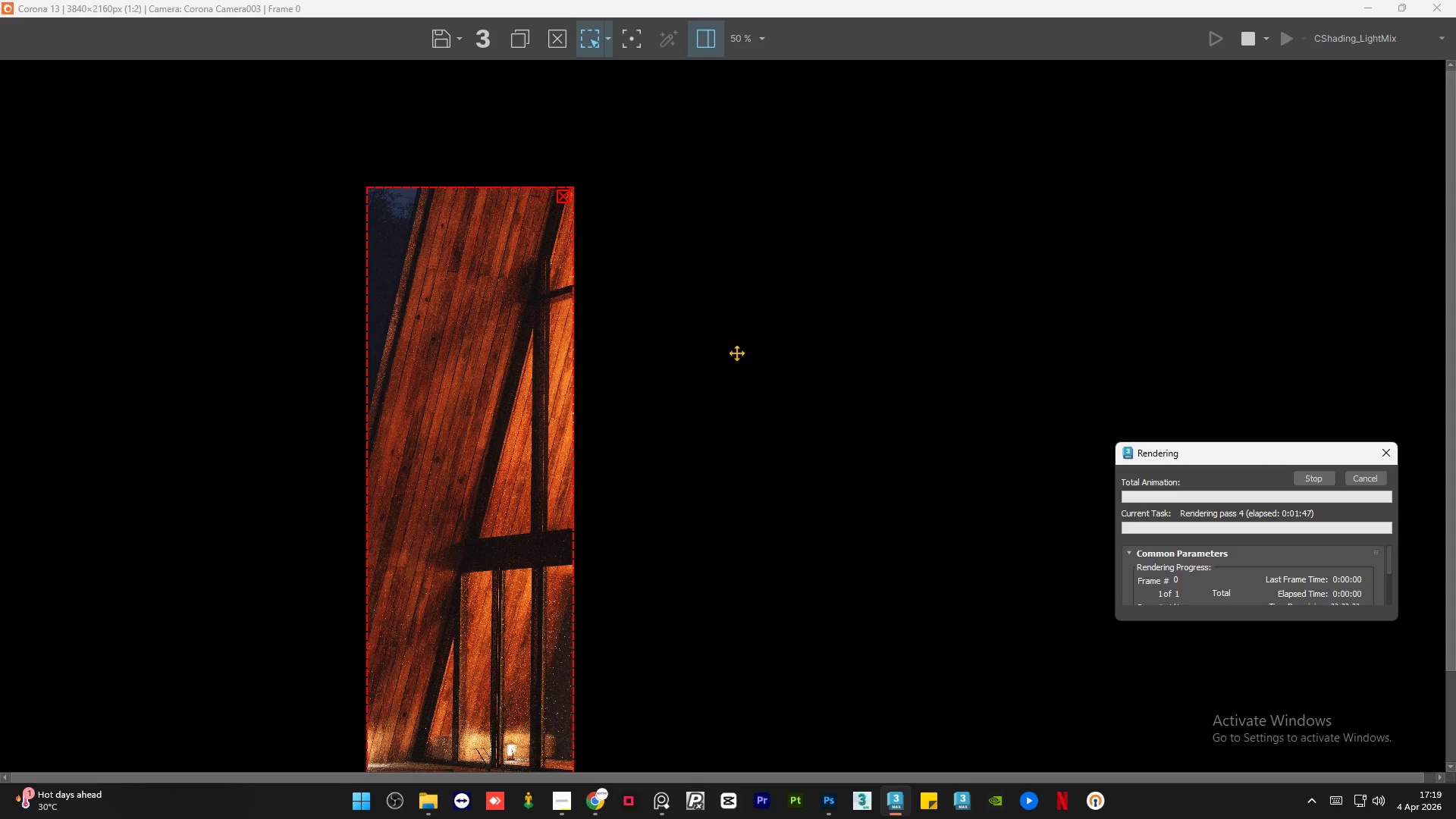 
scroll: coordinate [451, 484], scroll_direction: up, amount: 3.0
 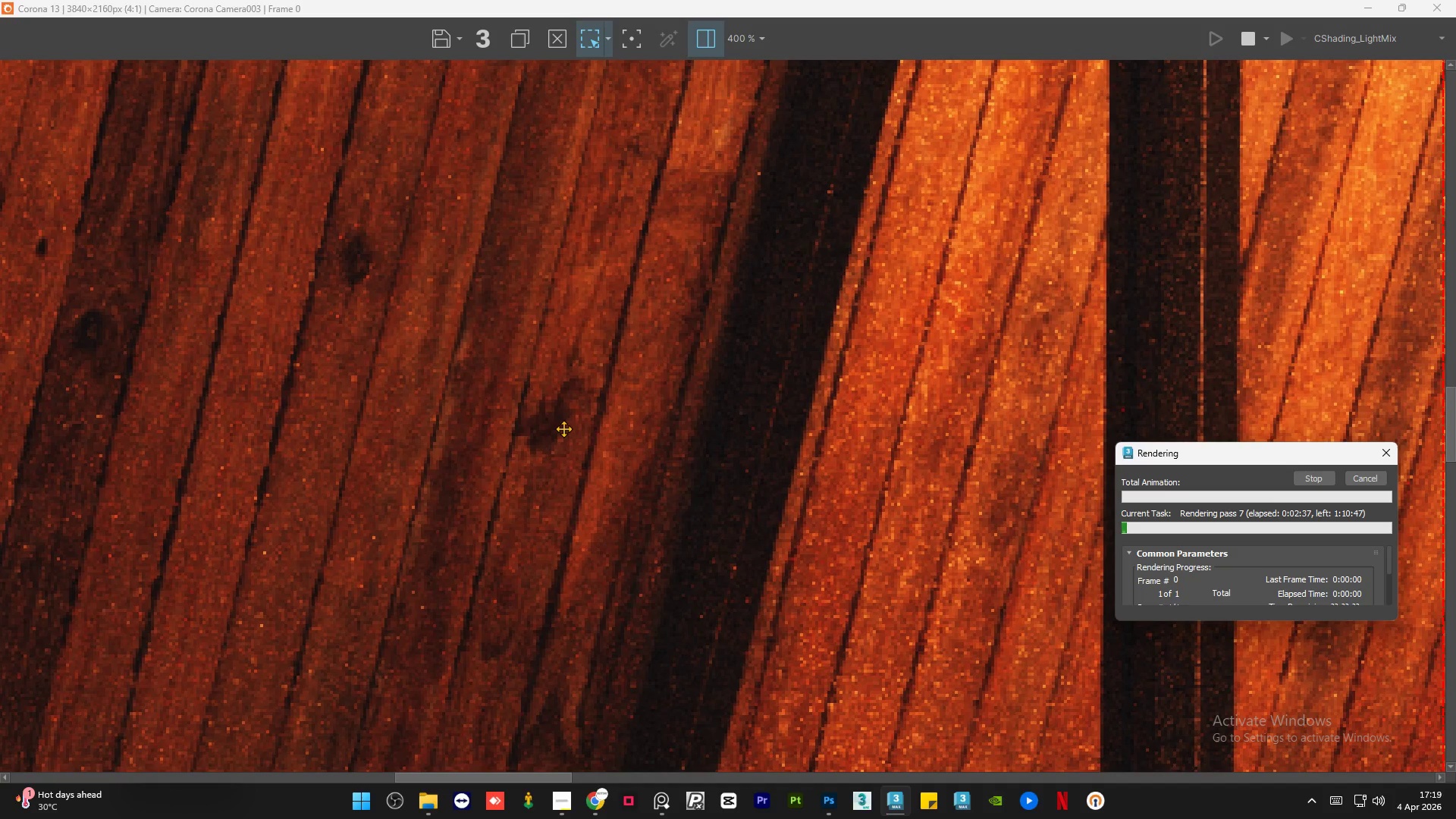 
wait(53.1)
 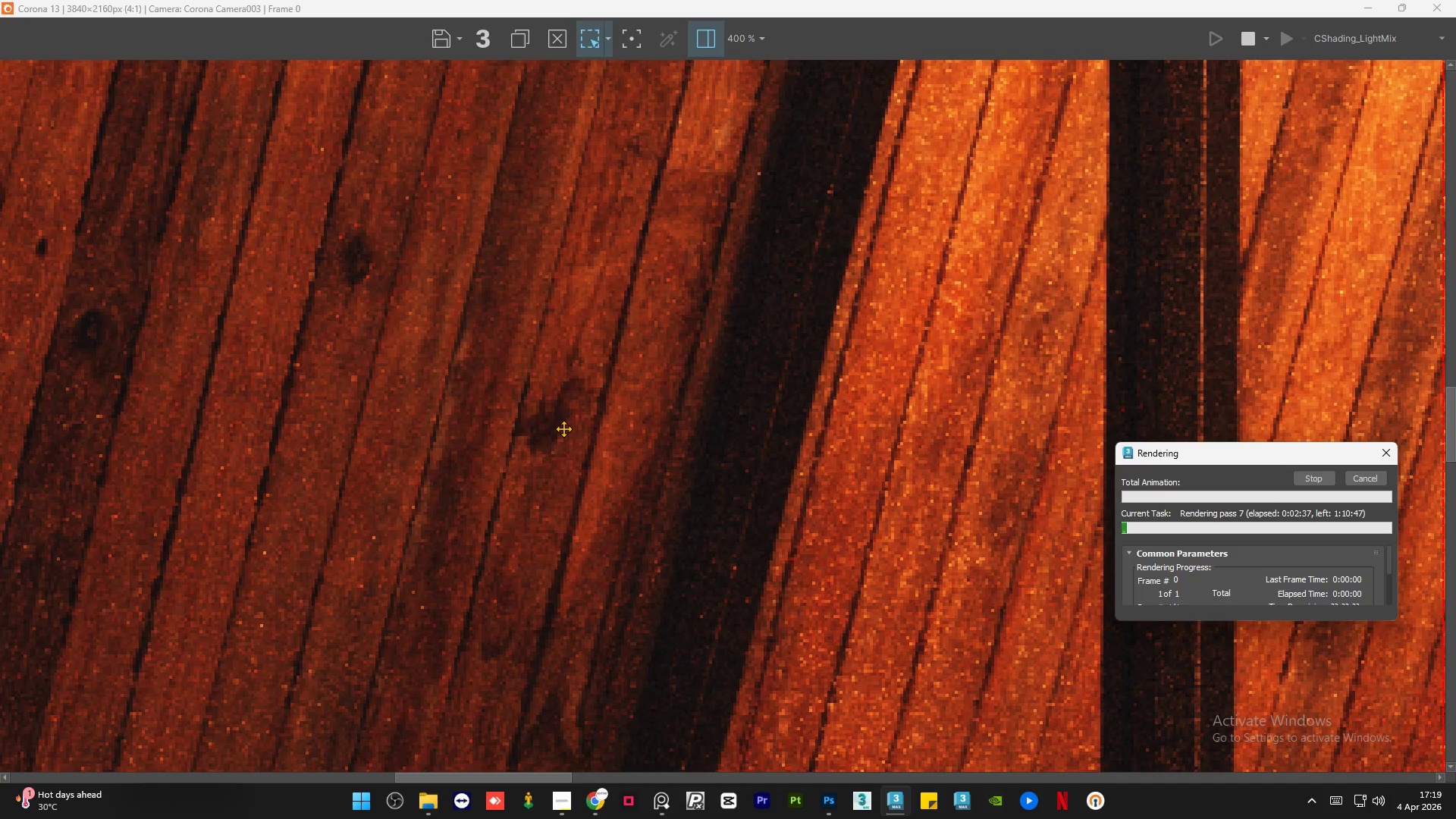 
scroll: coordinate [595, 416], scroll_direction: down, amount: 2.0
 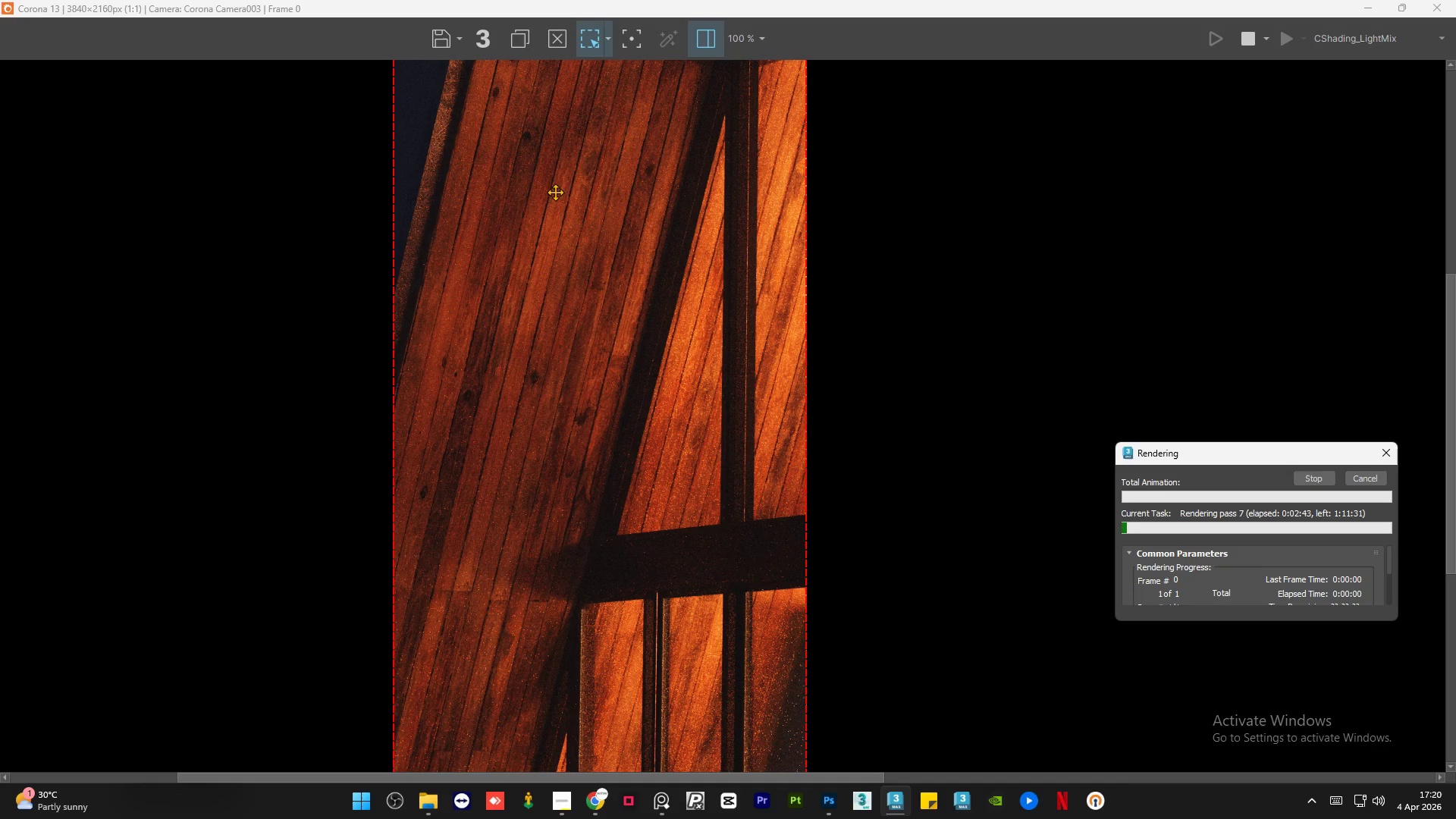 
scroll: coordinate [489, 129], scroll_direction: up, amount: 3.0
 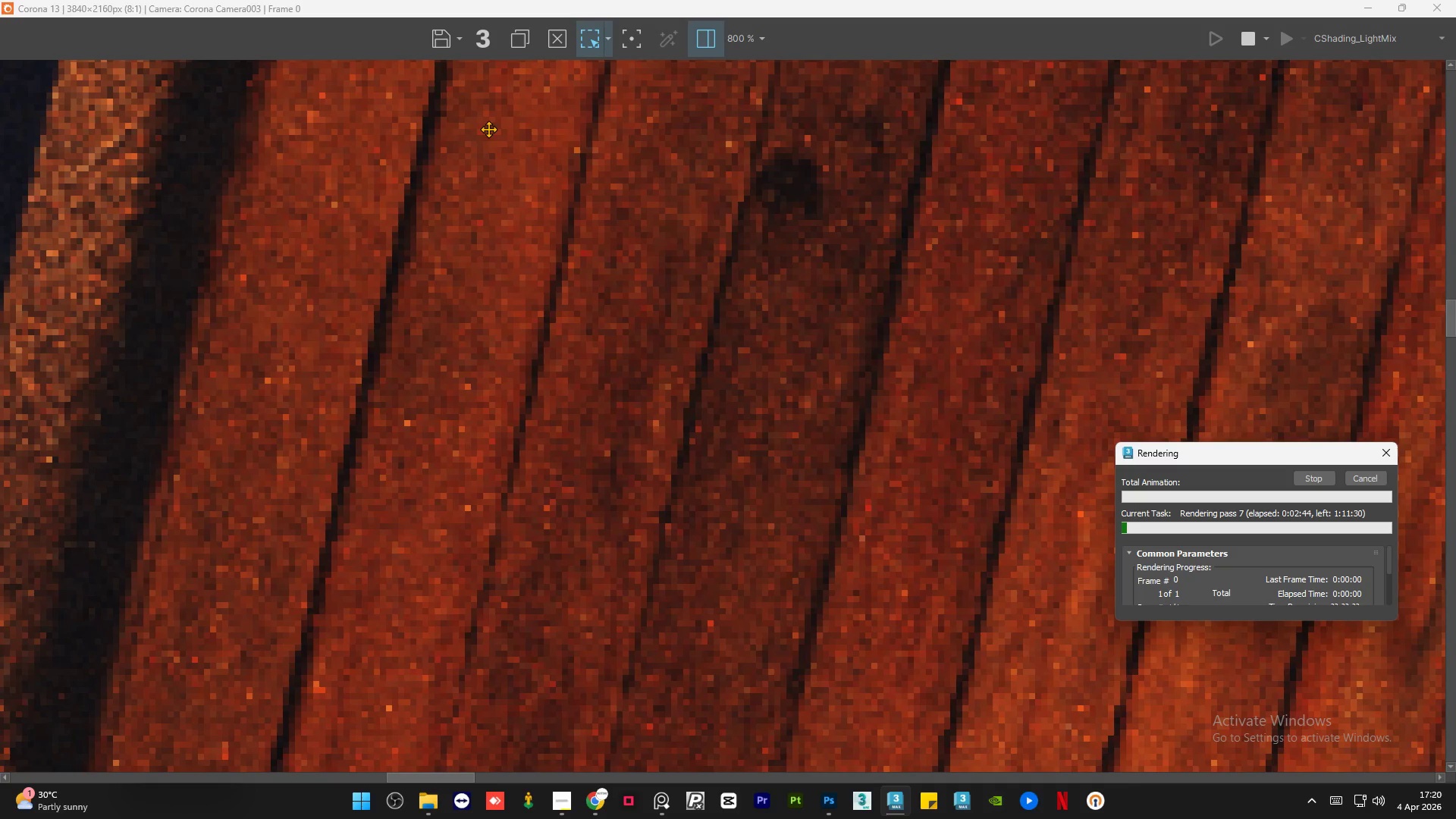 
scroll: coordinate [488, 129], scroll_direction: down, amount: 1.0
 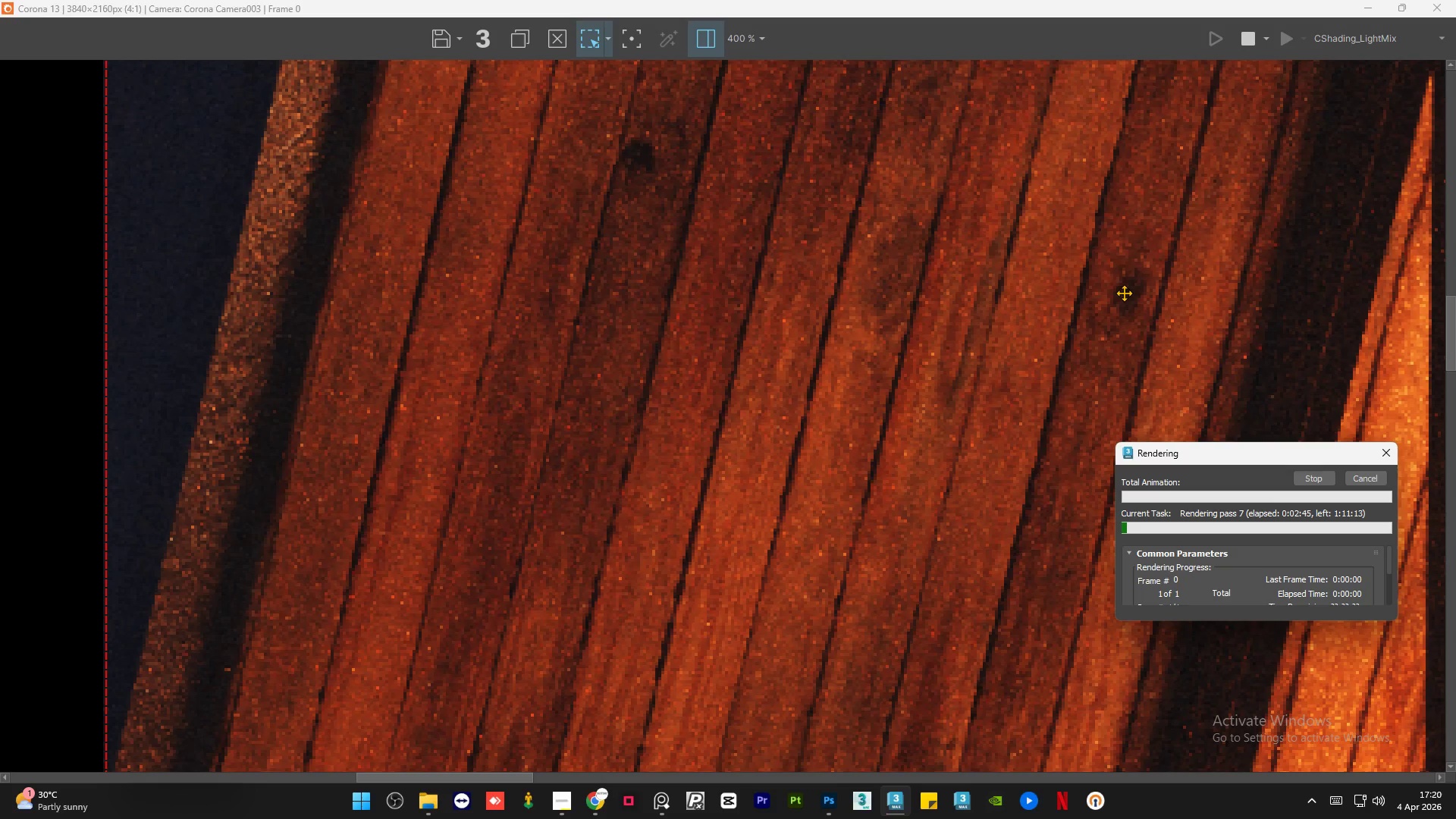 
scroll: coordinate [1124, 293], scroll_direction: up, amount: 1.0
 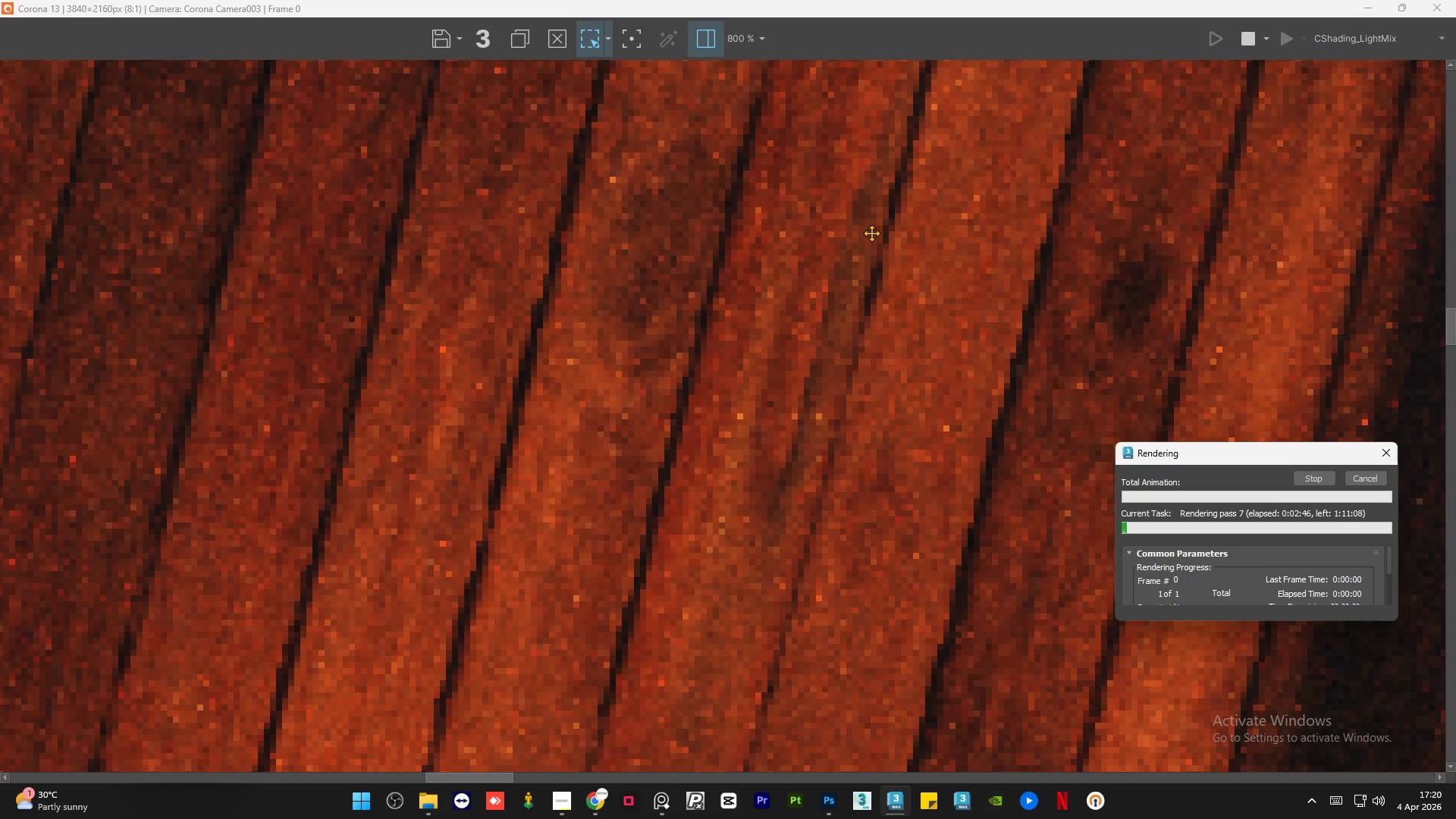 
scroll: coordinate [871, 233], scroll_direction: down, amount: 2.0
 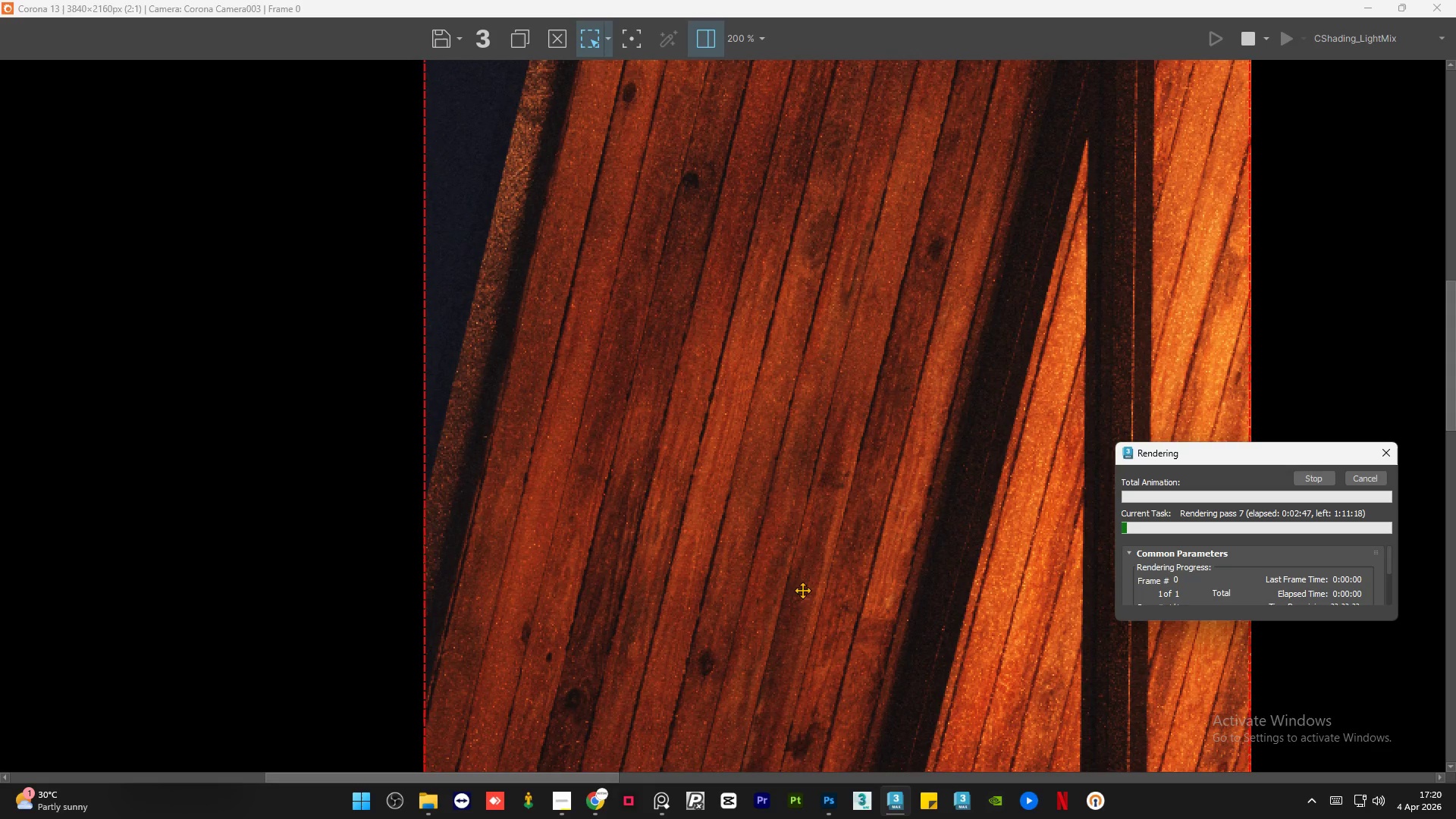 
scroll: coordinate [707, 609], scroll_direction: up, amount: 2.0
 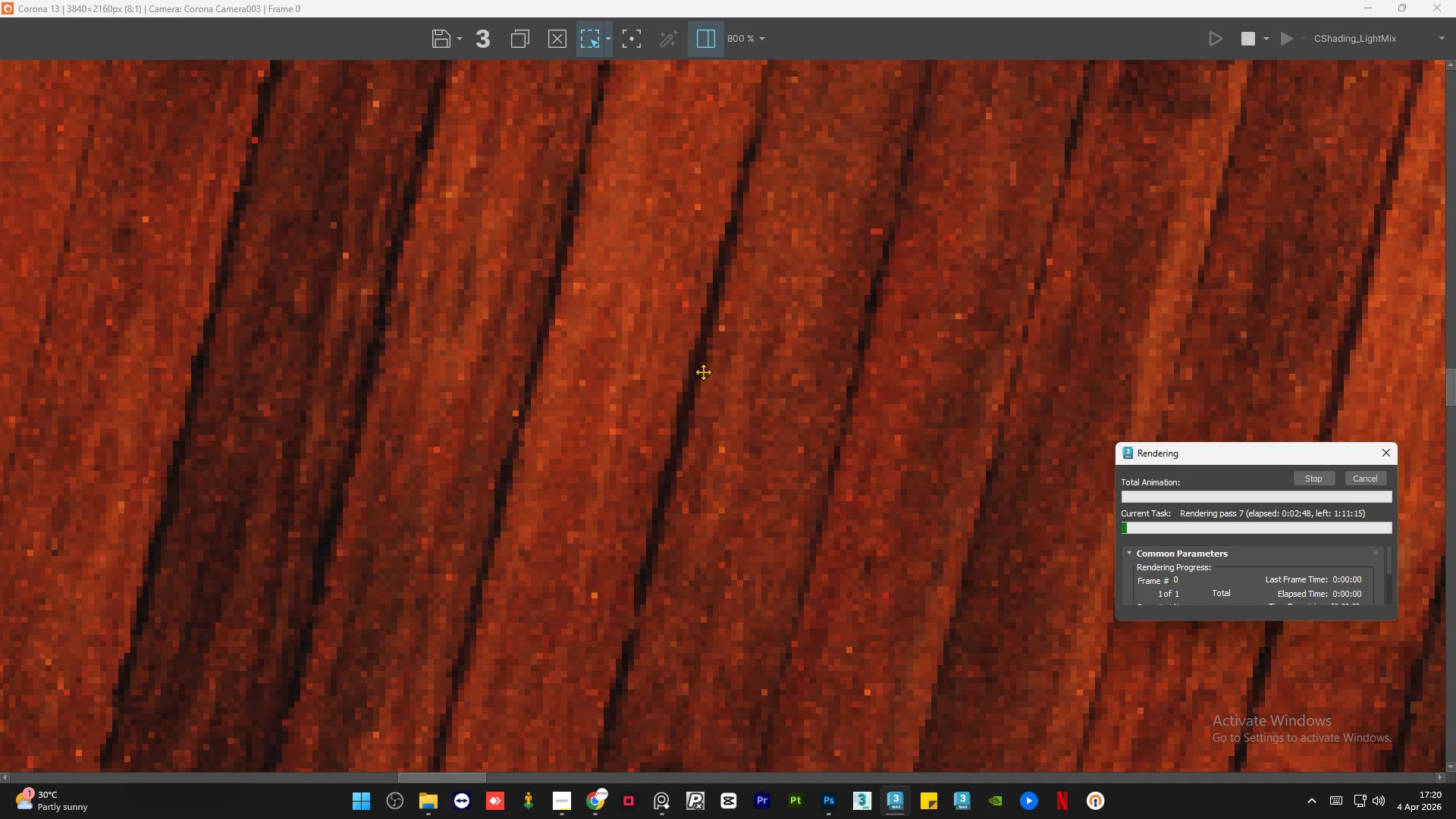 
scroll: coordinate [703, 360], scroll_direction: down, amount: 2.0
 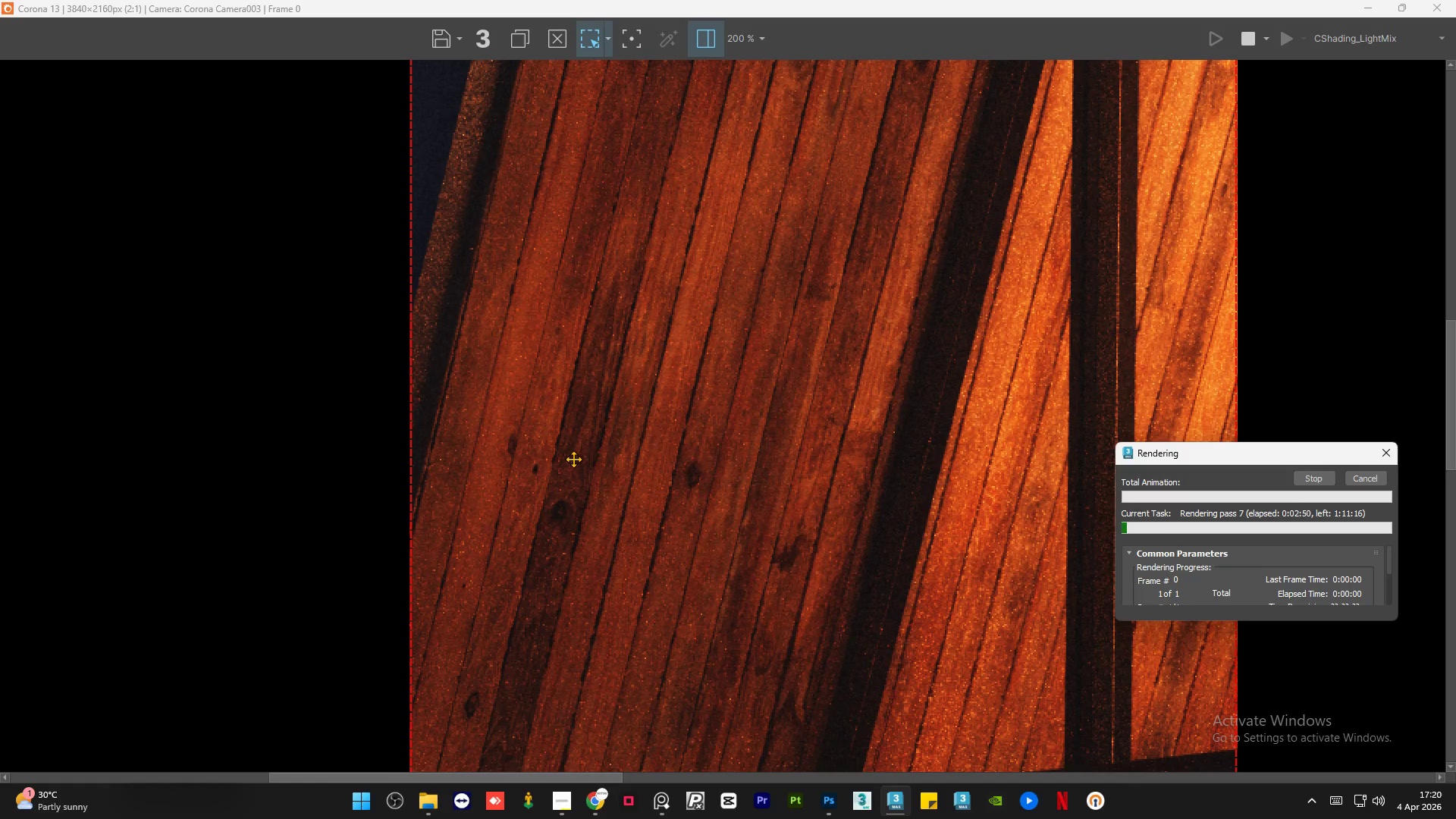 
scroll: coordinate [573, 459], scroll_direction: up, amount: 1.0
 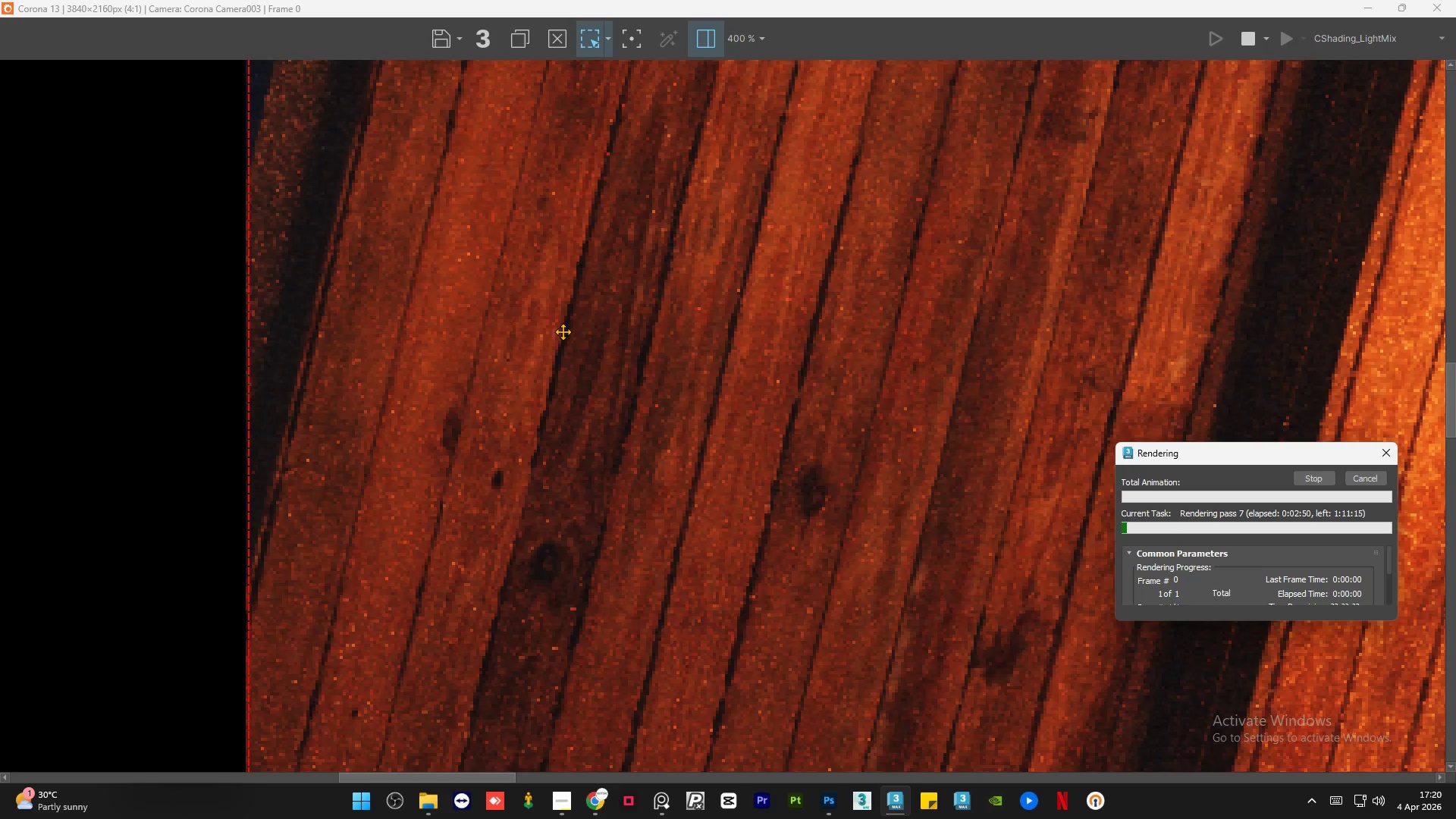 
scroll: coordinate [563, 331], scroll_direction: down, amount: 1.0
 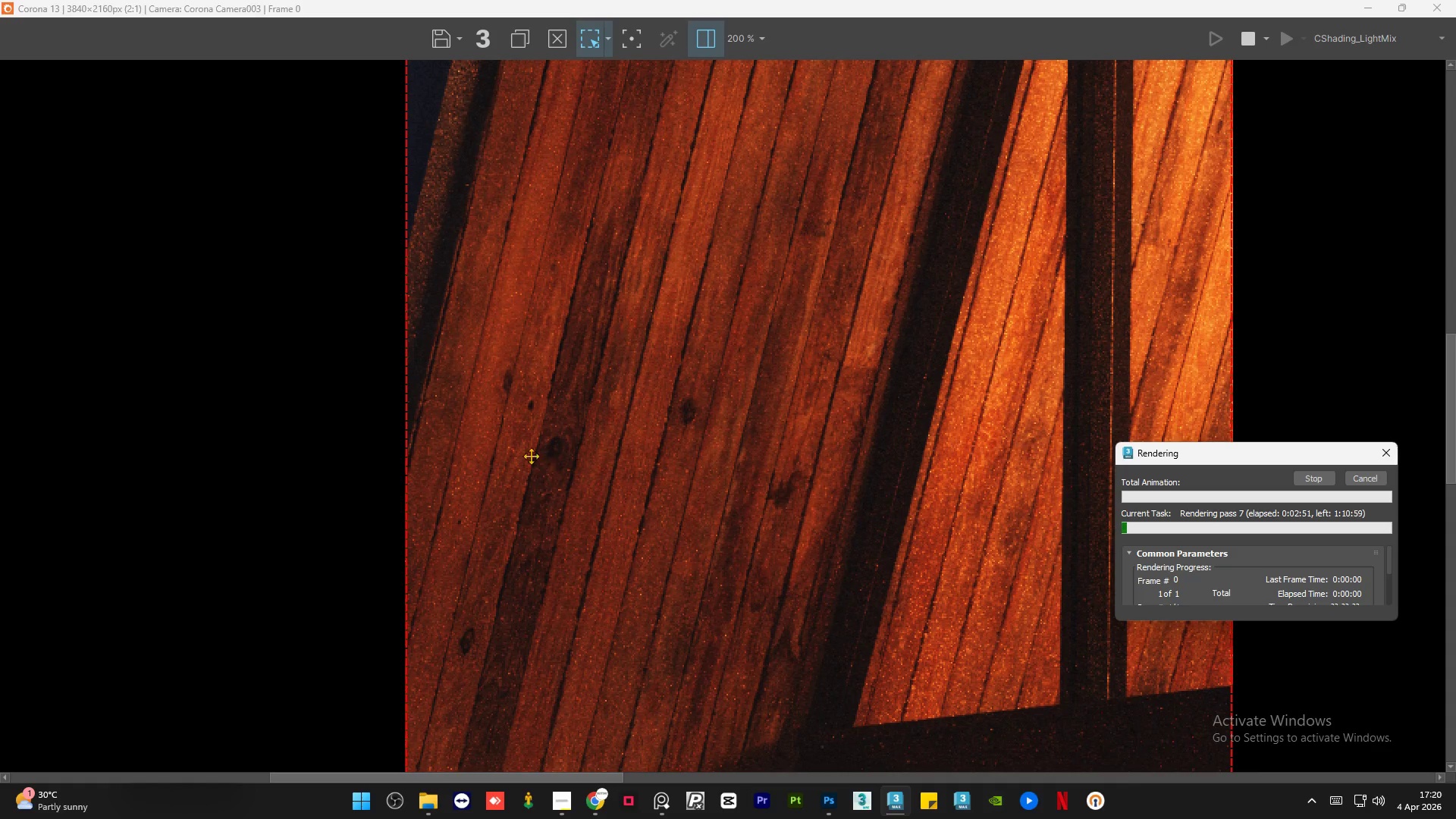 
scroll: coordinate [506, 325], scroll_direction: none, amount: 0.0
 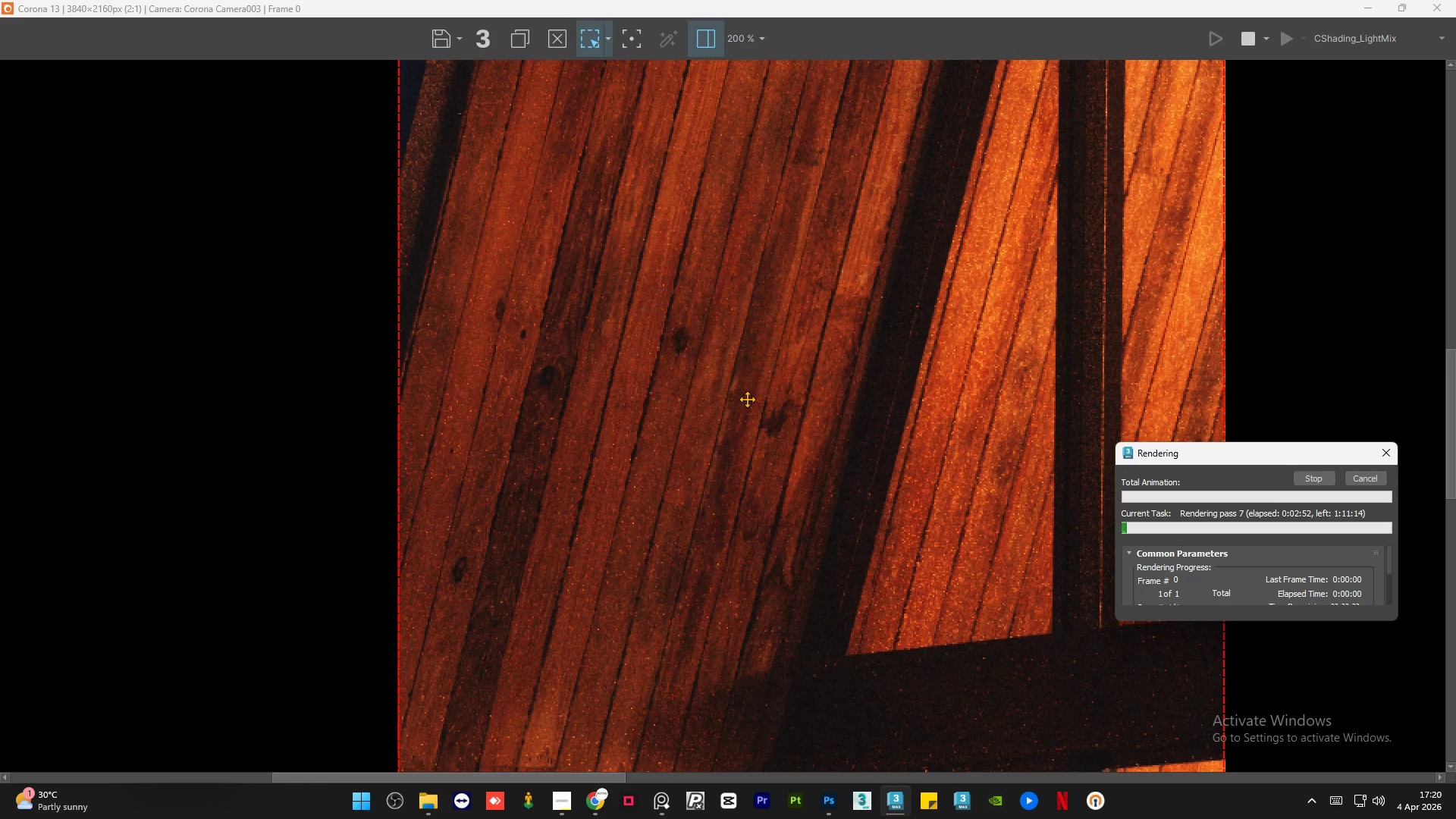 
scroll: coordinate [748, 400], scroll_direction: up, amount: 2.0
 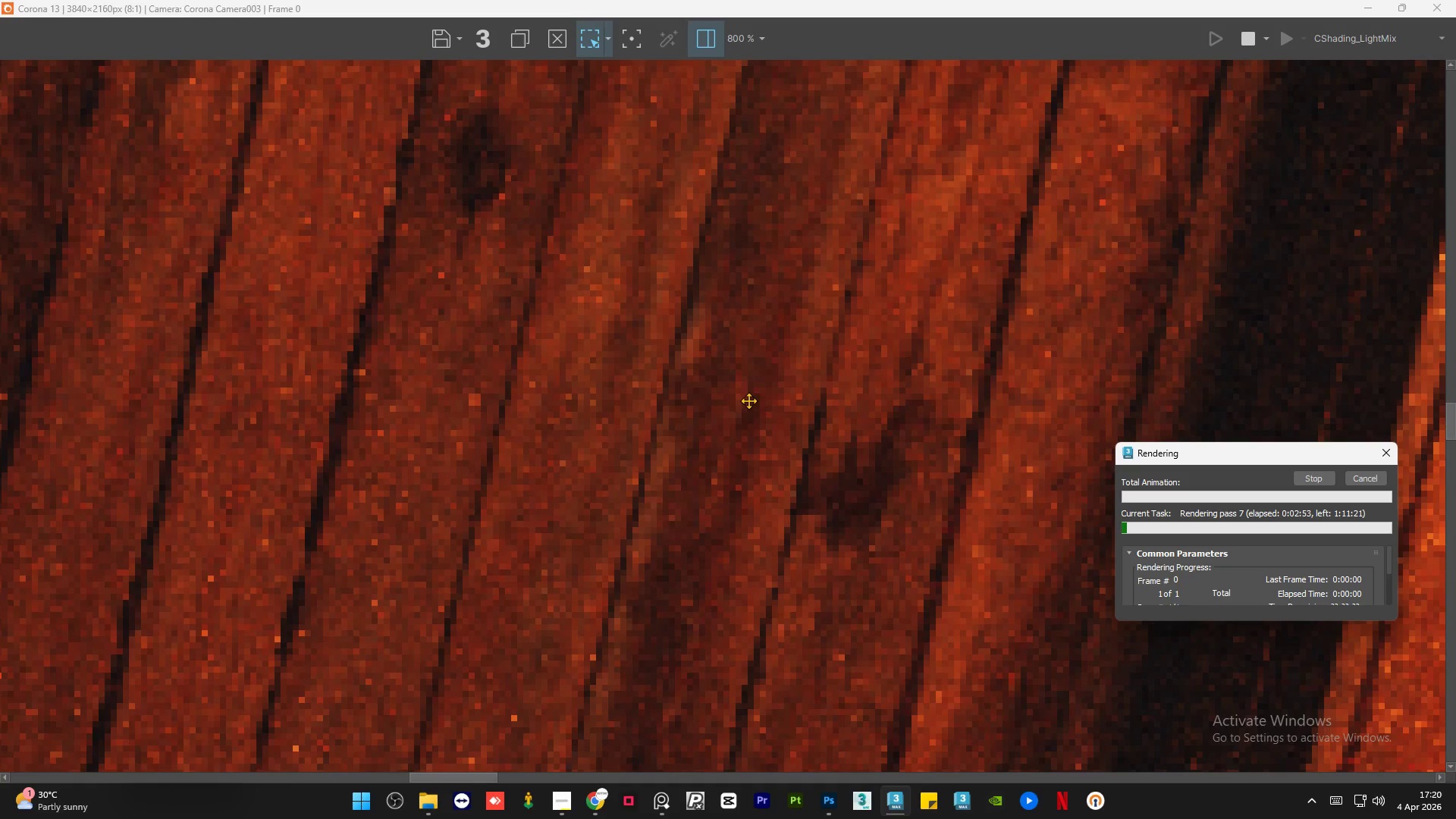 
scroll: coordinate [745, 401], scroll_direction: down, amount: 1.0
 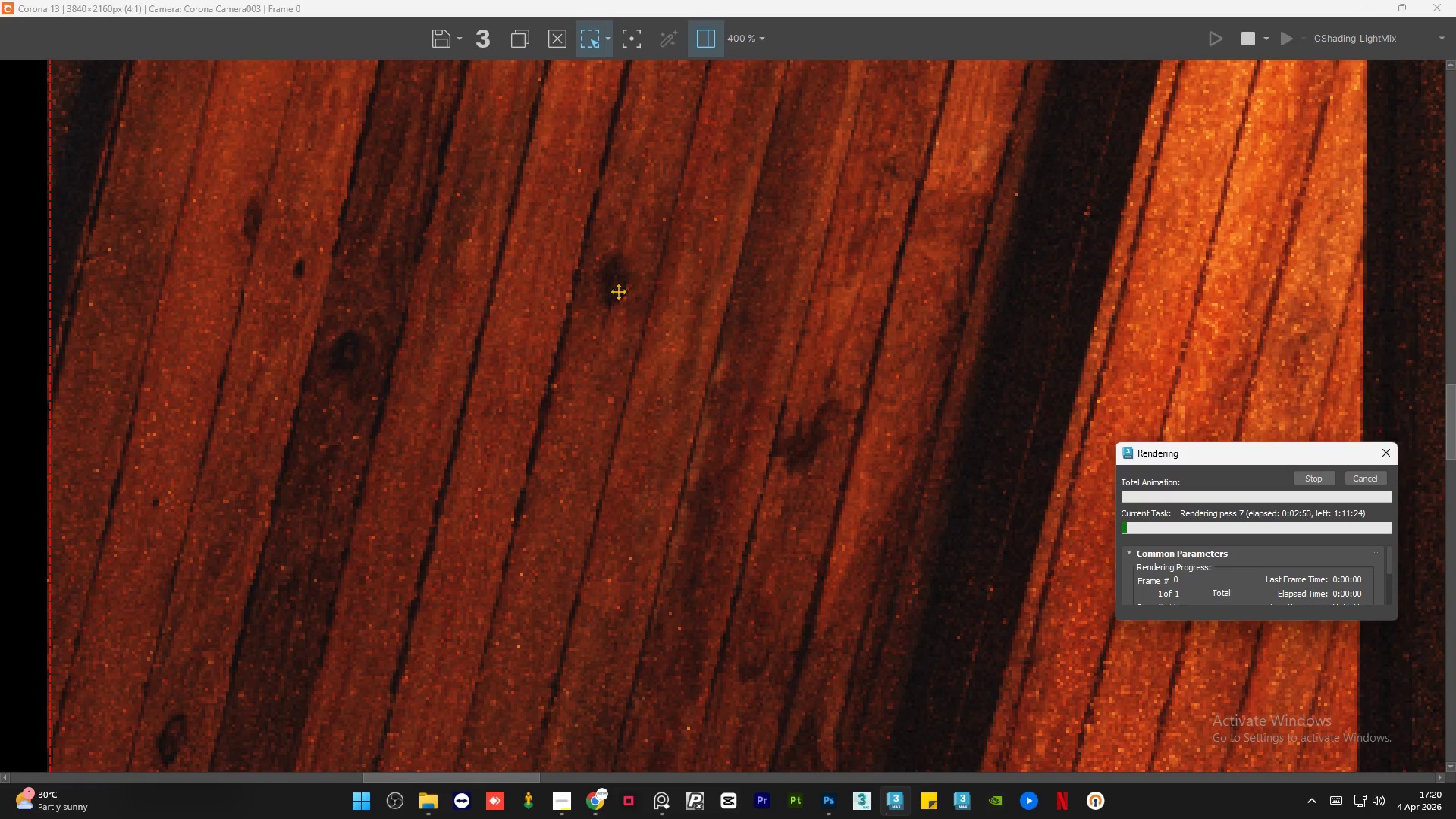 
scroll: coordinate [612, 277], scroll_direction: up, amount: 2.0
 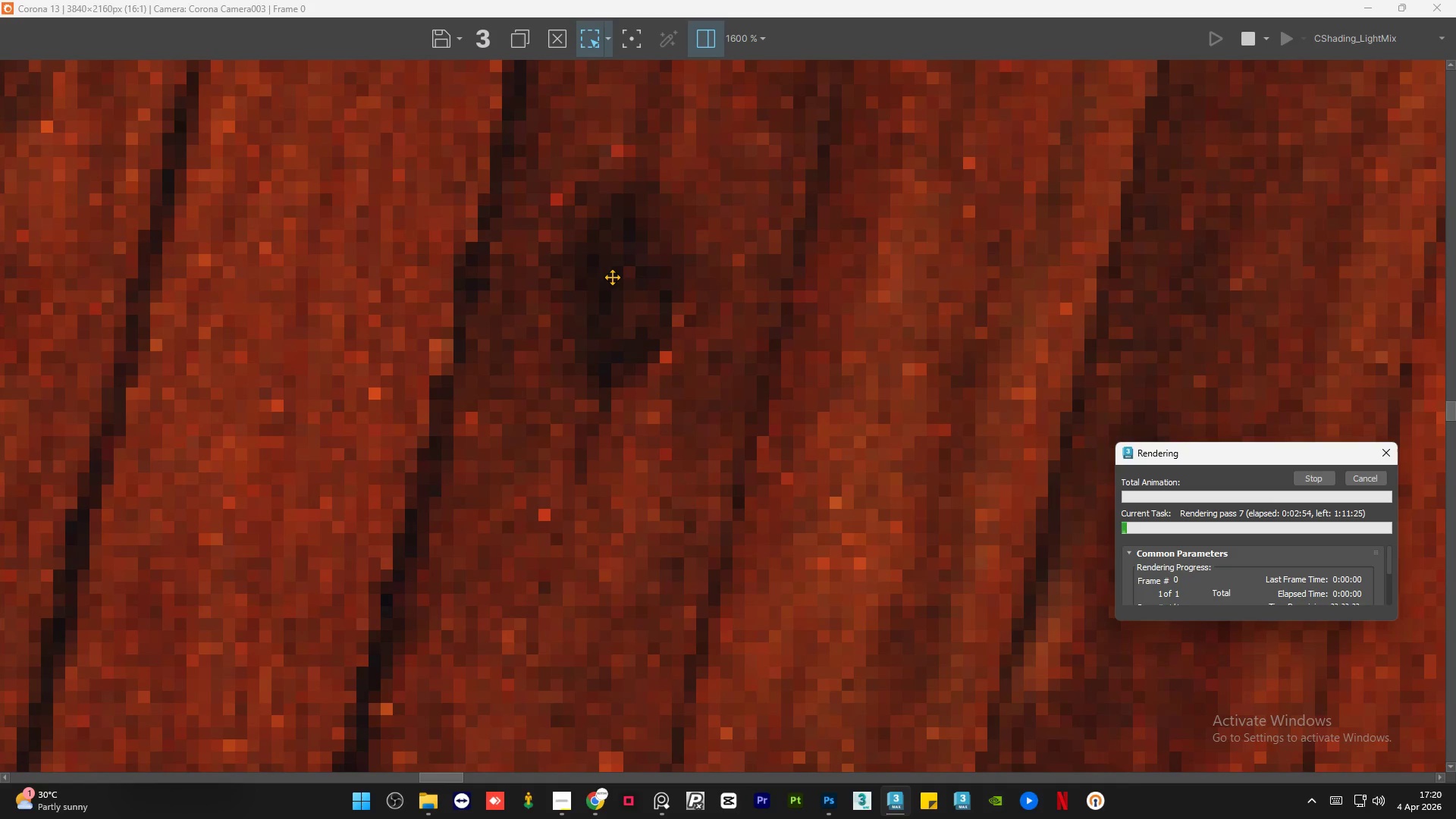 
scroll: coordinate [494, 413], scroll_direction: down, amount: 4.0
 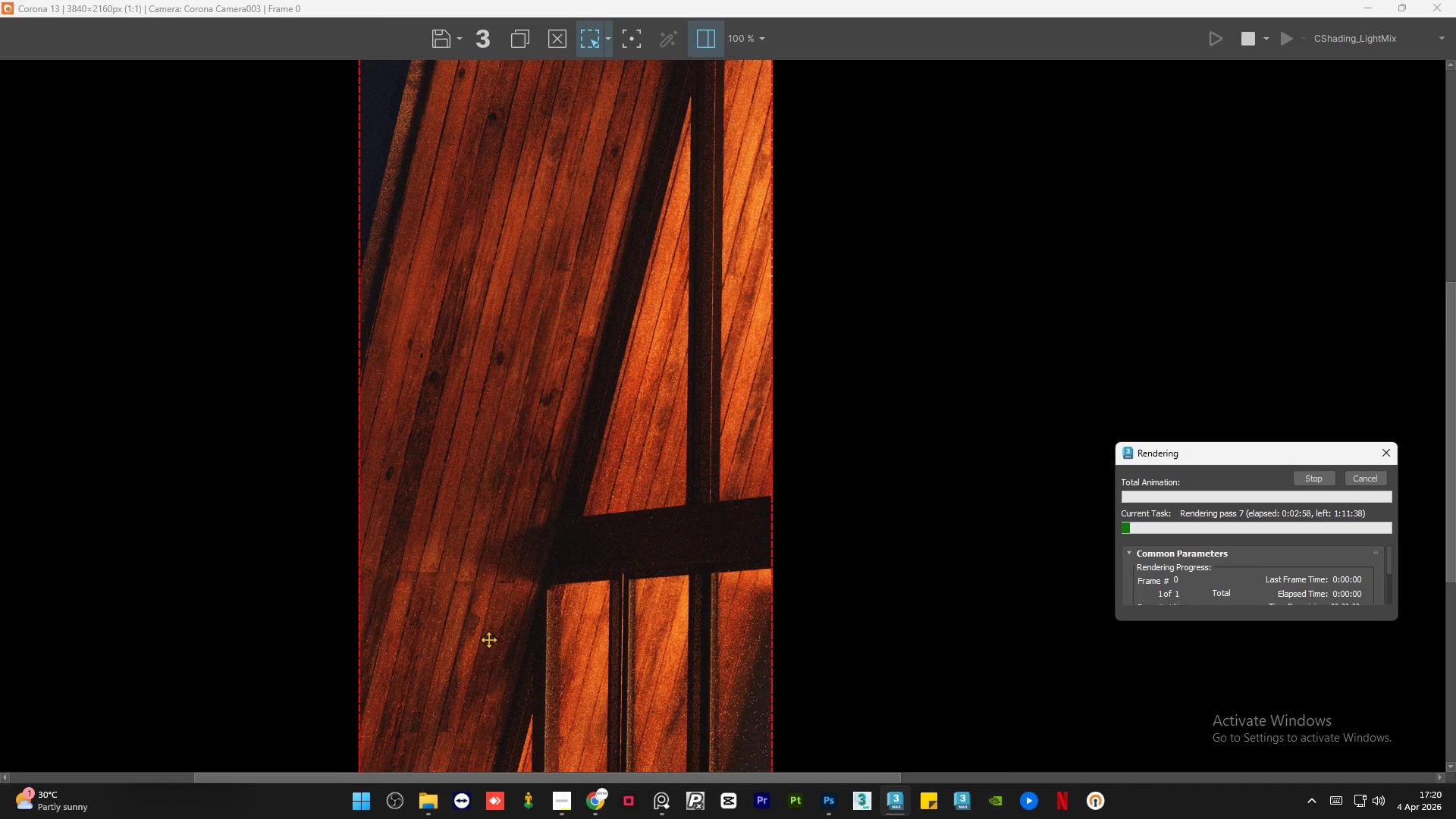 
scroll: coordinate [494, 654], scroll_direction: up, amount: 2.0
 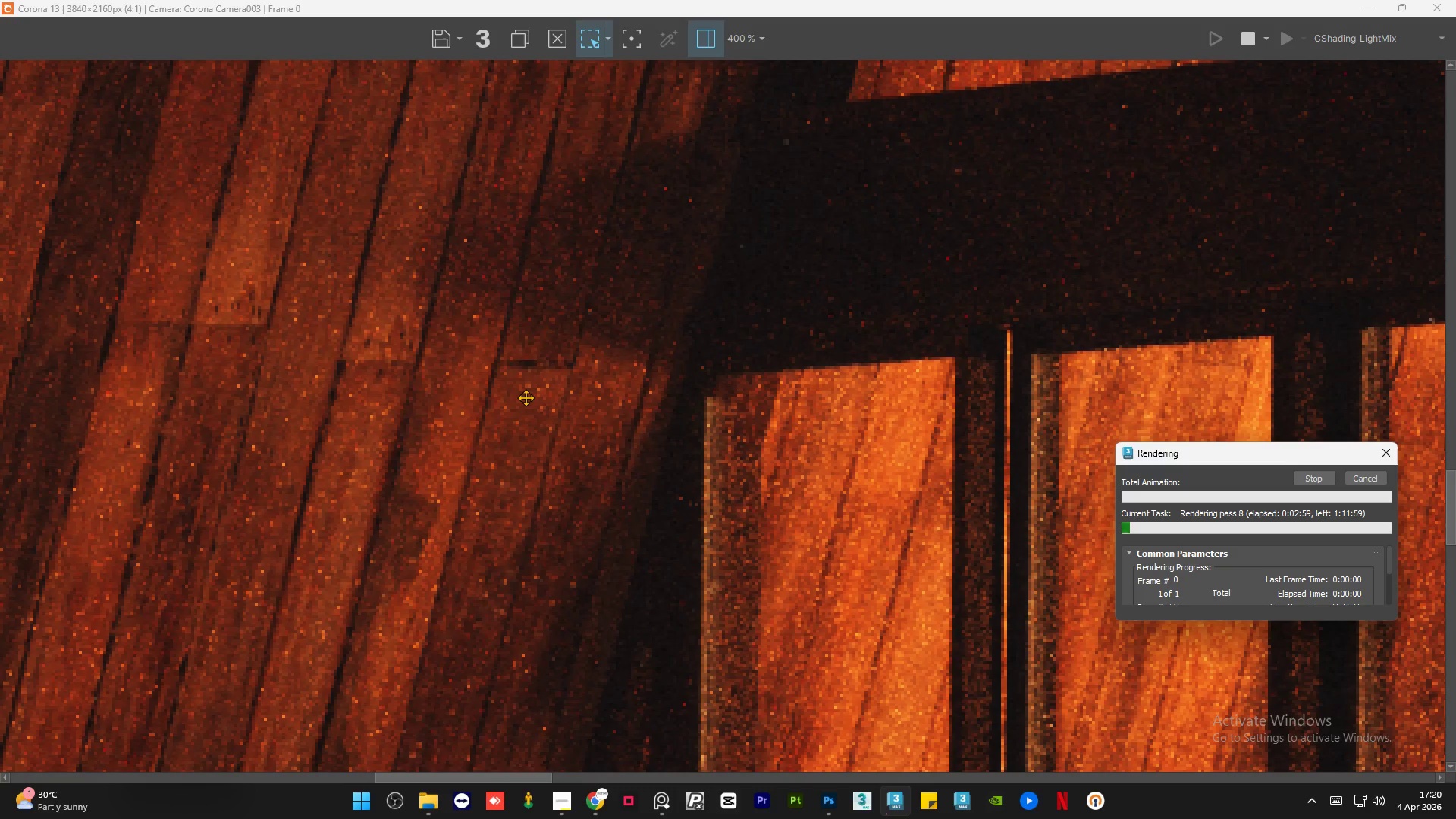 
scroll: coordinate [526, 397], scroll_direction: down, amount: 1.0
 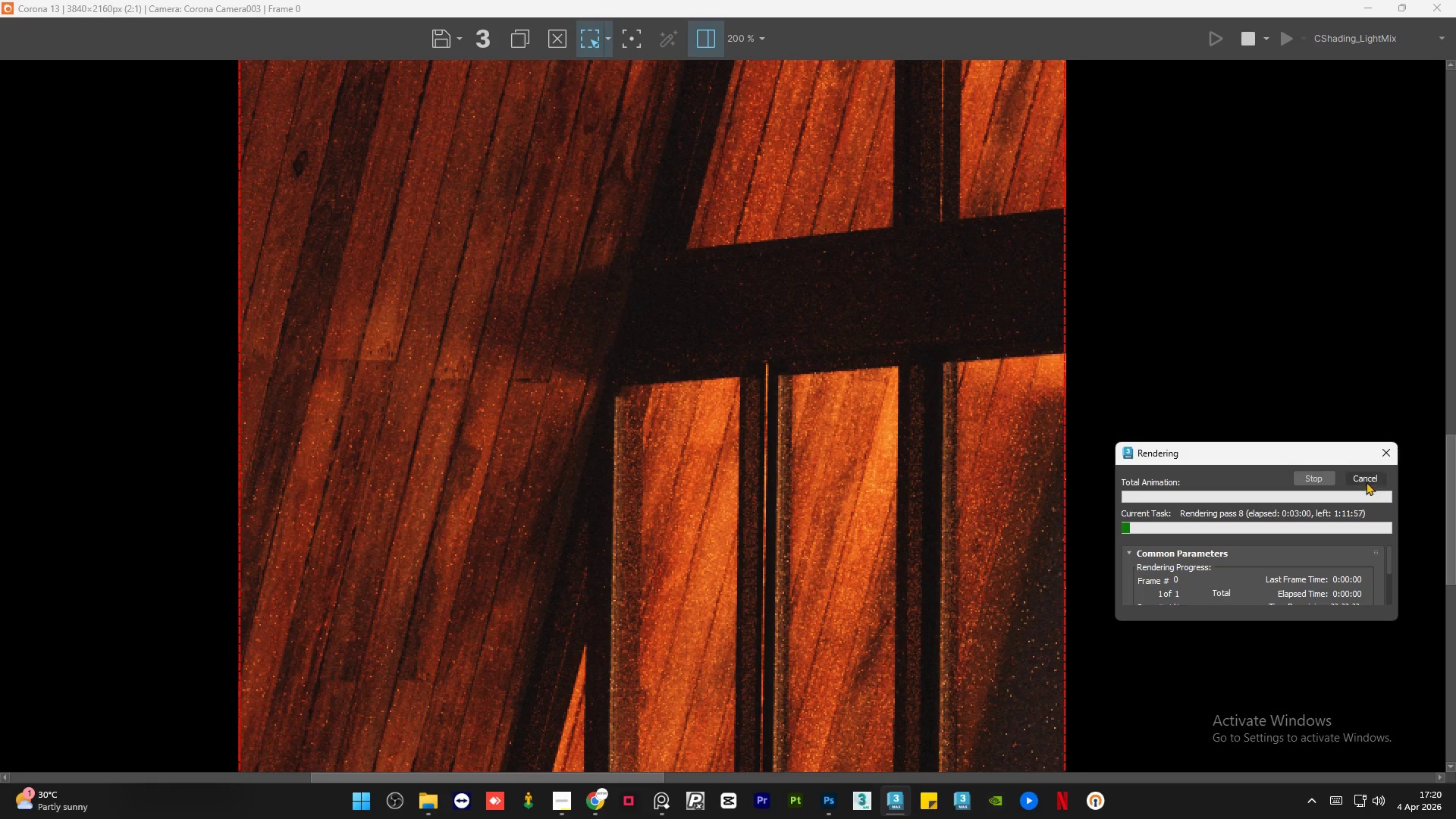 
left_click([1358, 472])
 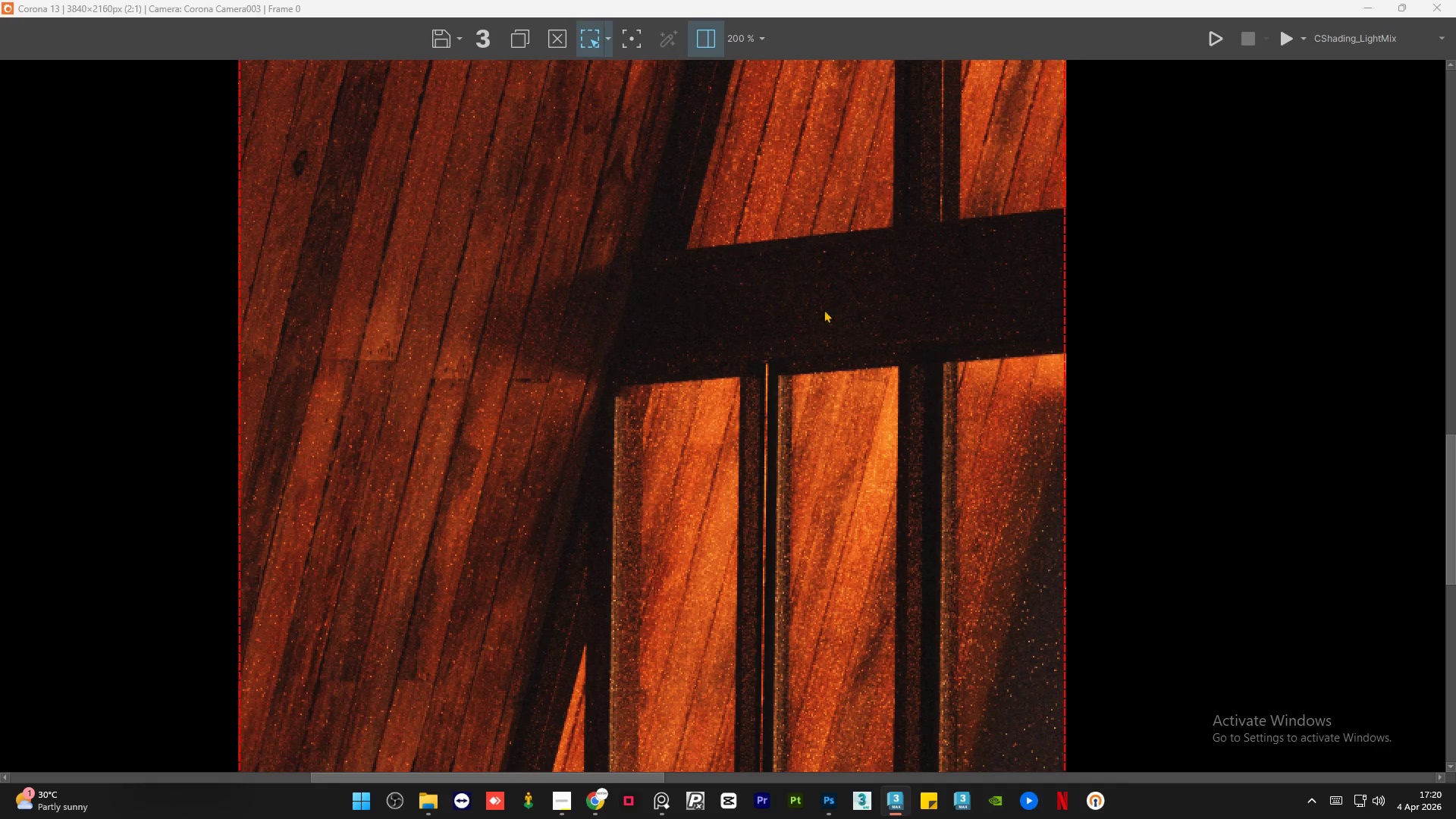 
scroll: coordinate [892, 297], scroll_direction: up, amount: 1.0
 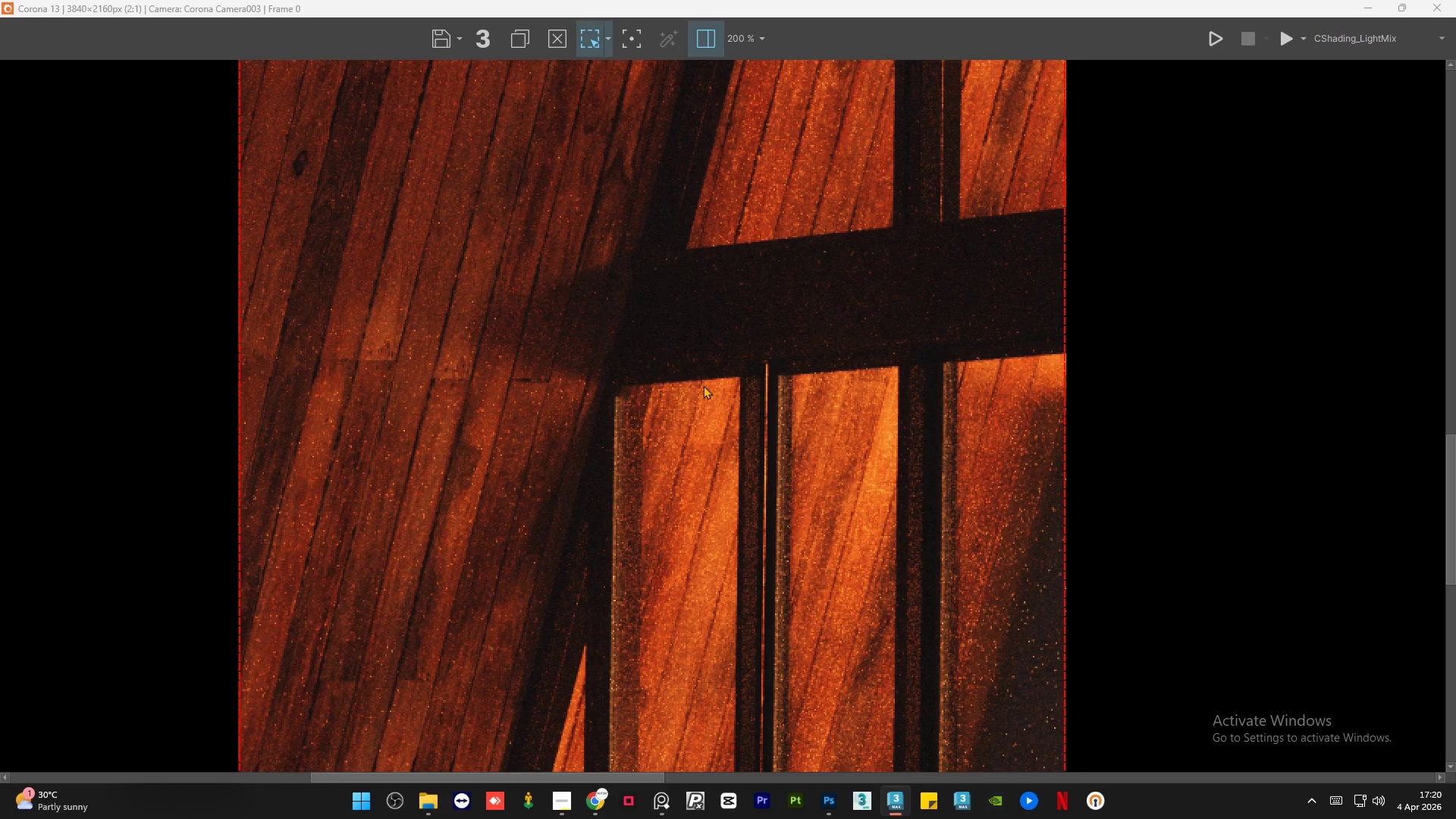 
scroll: coordinate [705, 587], scroll_direction: down, amount: 3.0
 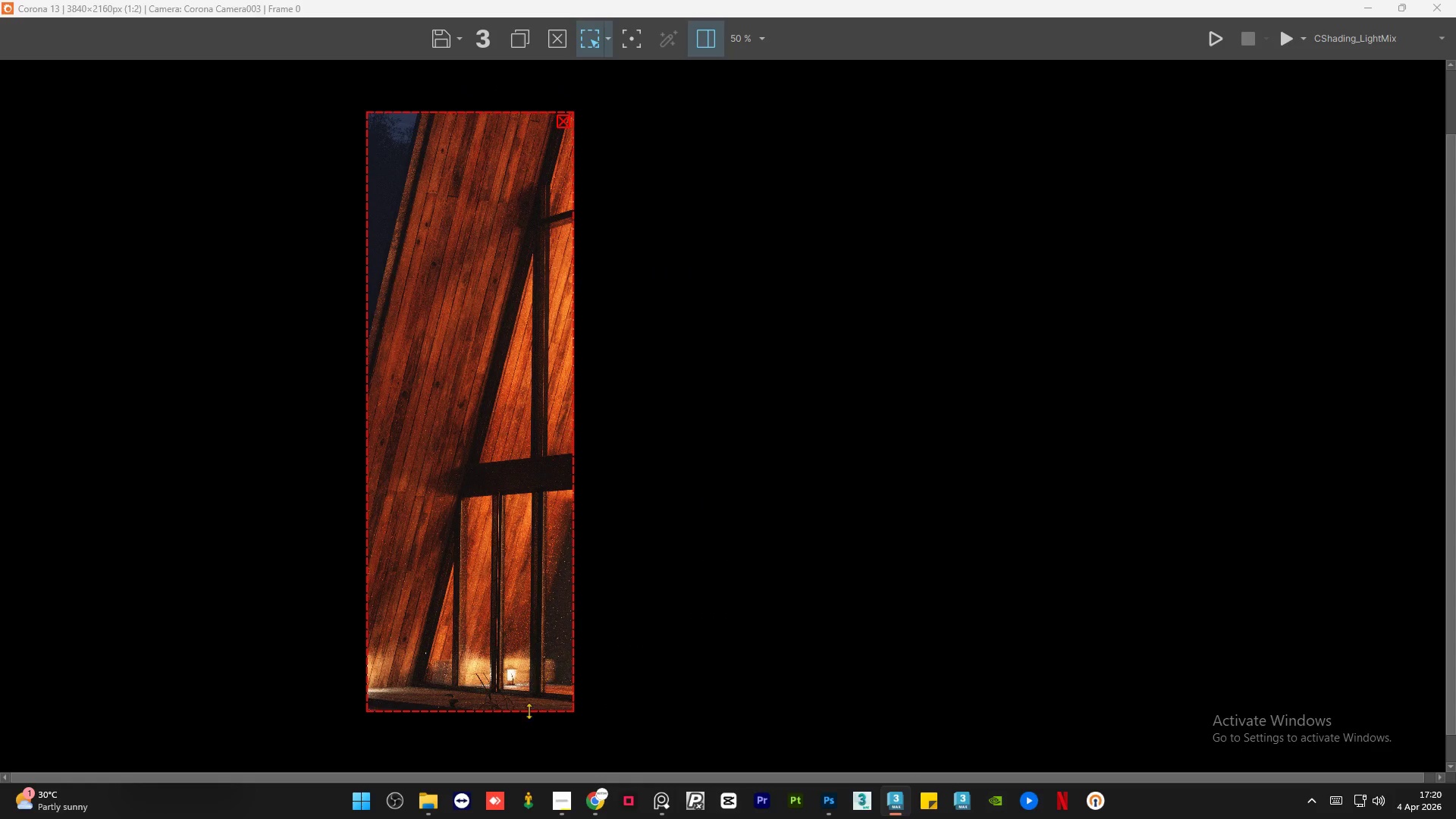 
scroll: coordinate [431, 613], scroll_direction: up, amount: 4.0
 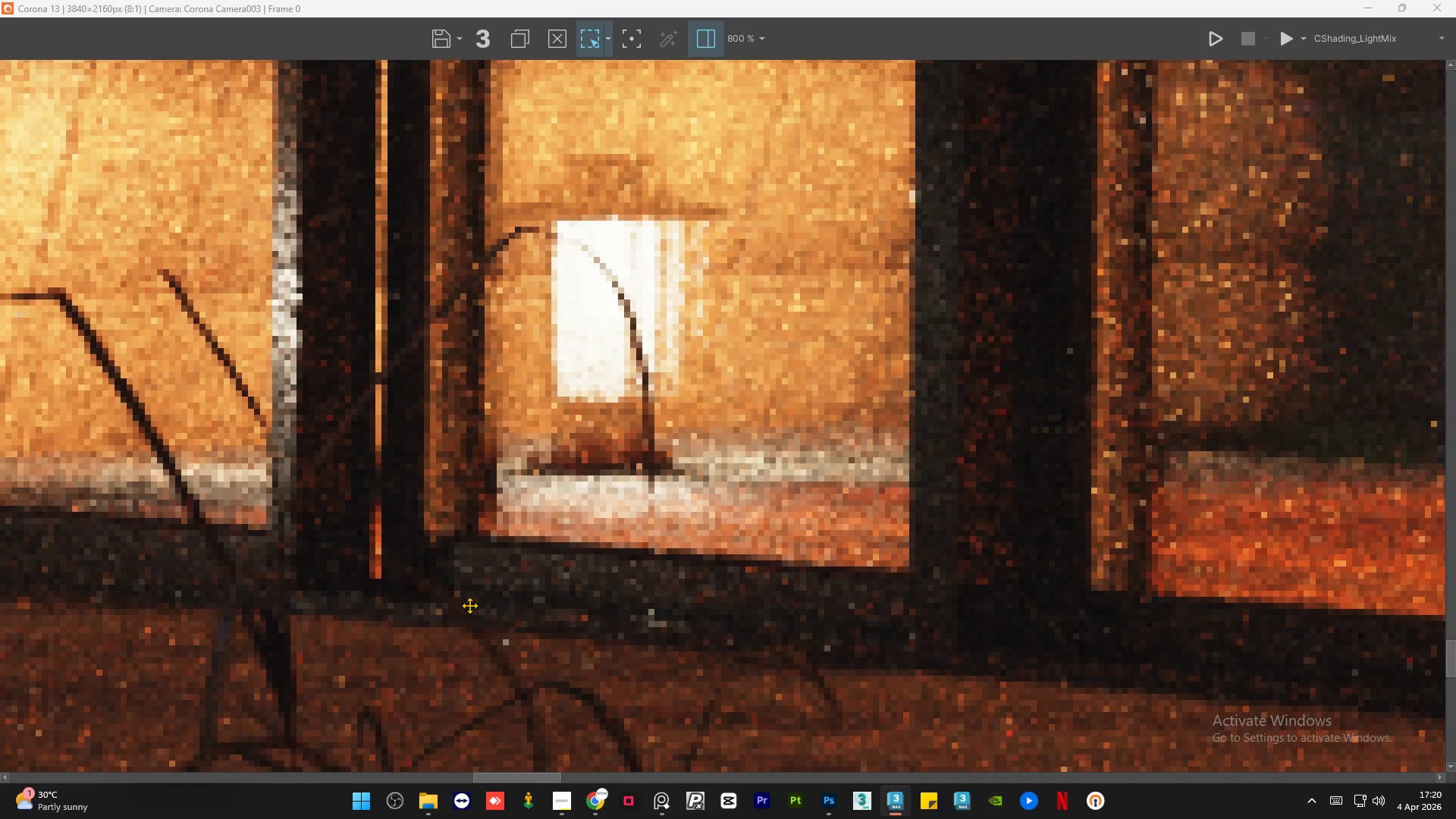 
scroll: coordinate [491, 295], scroll_direction: down, amount: 4.0
 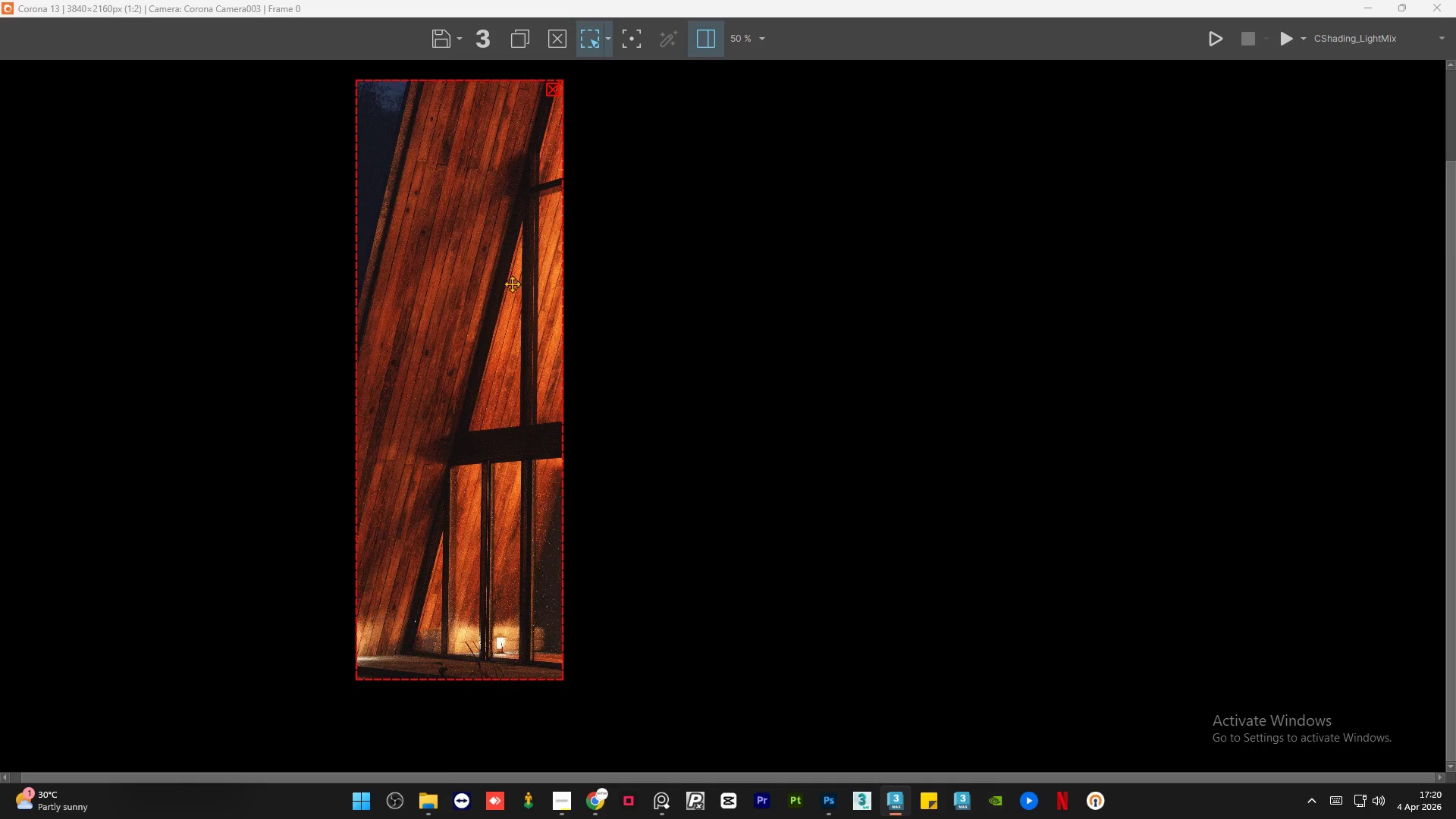 
scroll: coordinate [513, 288], scroll_direction: up, amount: 1.0
 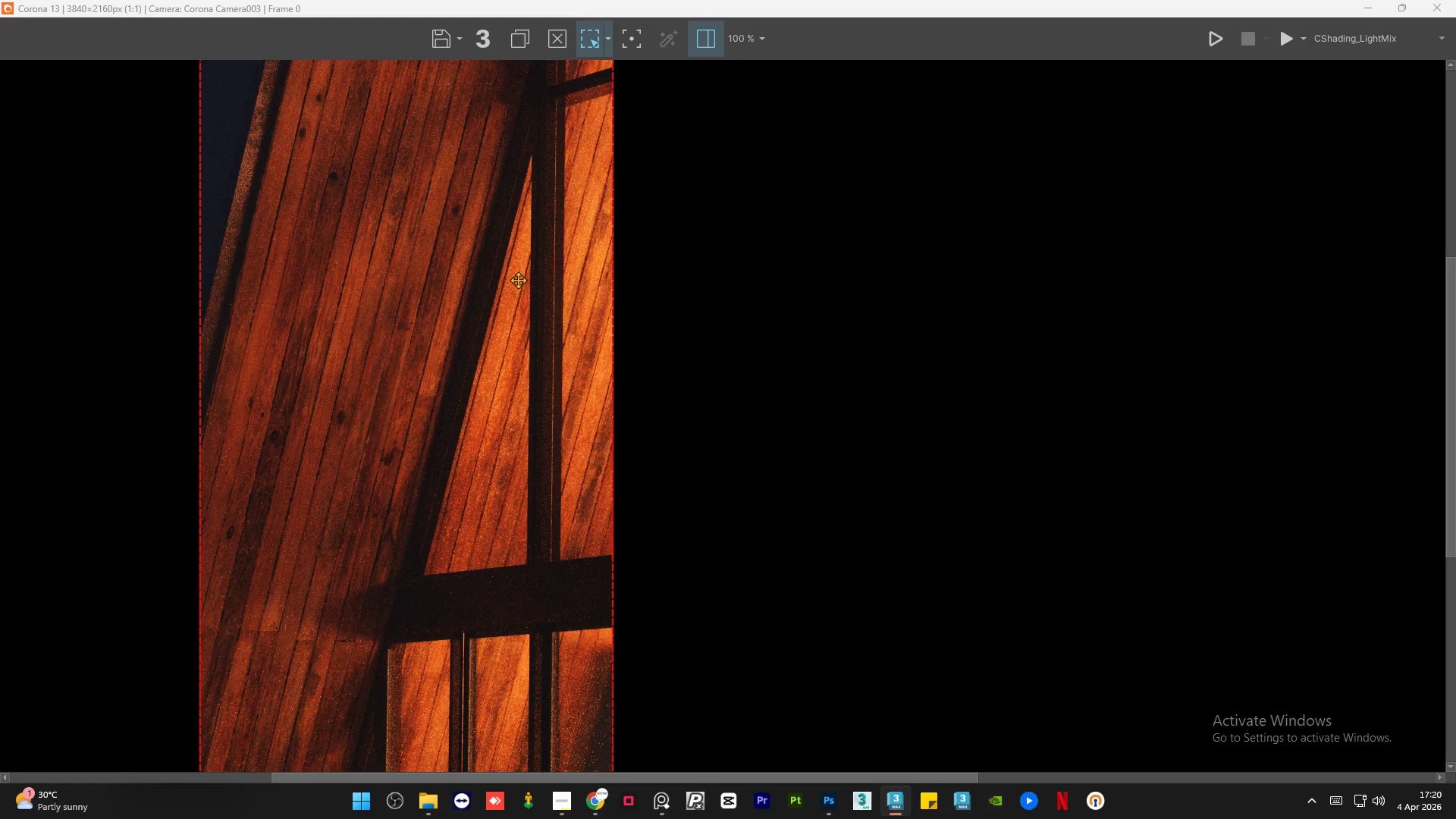 
scroll: coordinate [519, 276], scroll_direction: down, amount: 1.0
 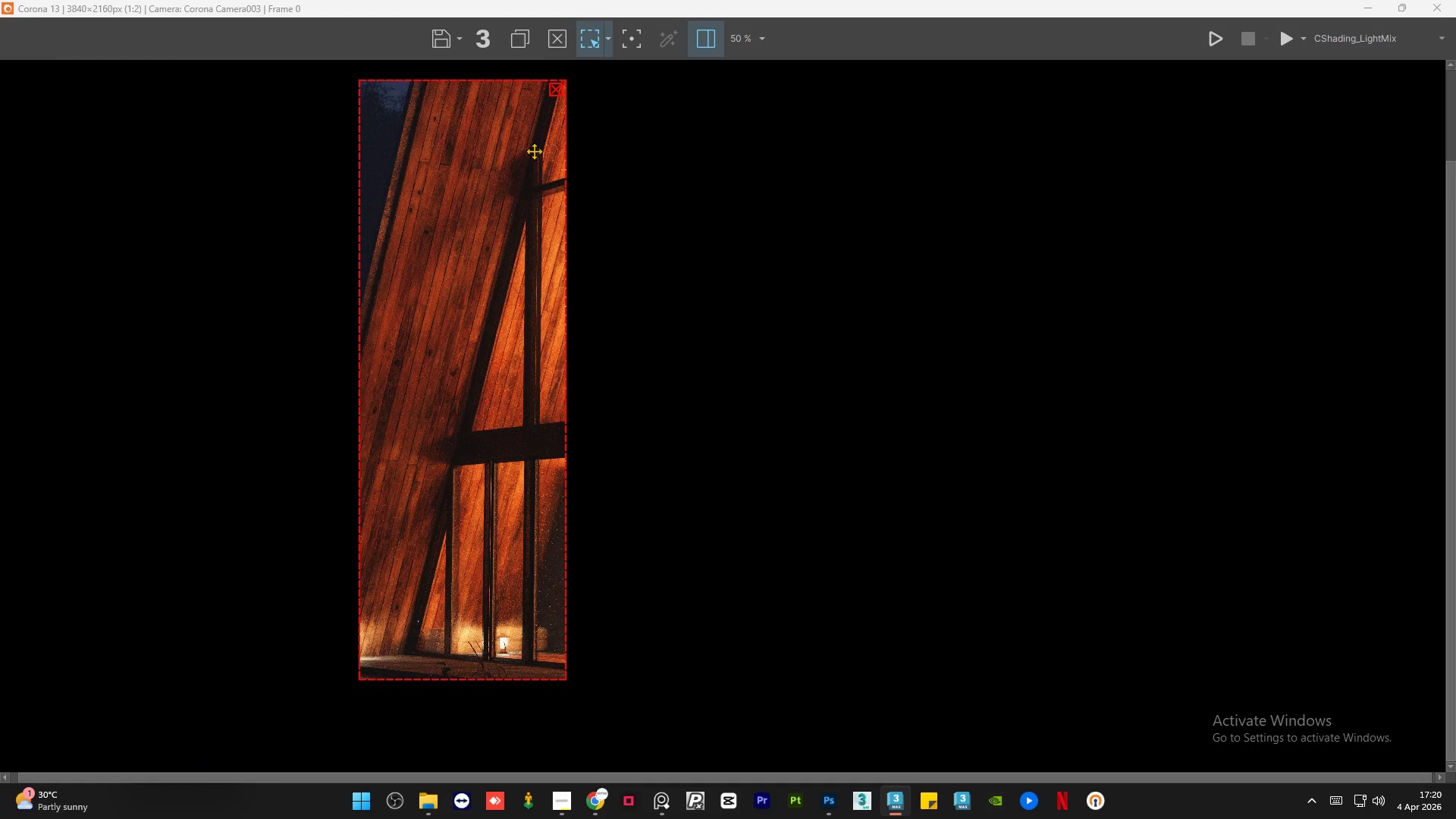 
scroll: coordinate [534, 146], scroll_direction: up, amount: 3.0
 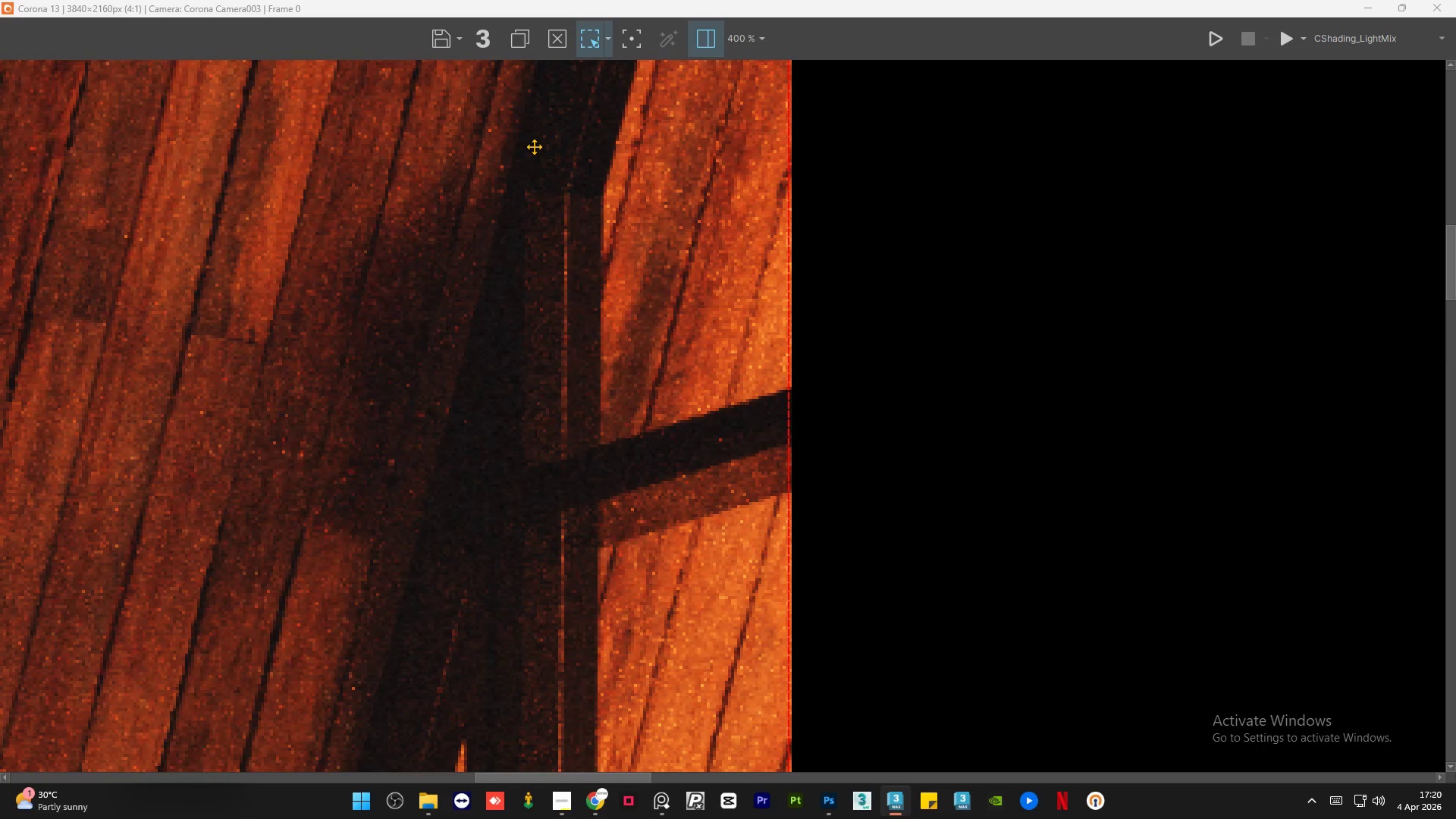 
scroll: coordinate [534, 146], scroll_direction: down, amount: 3.0
 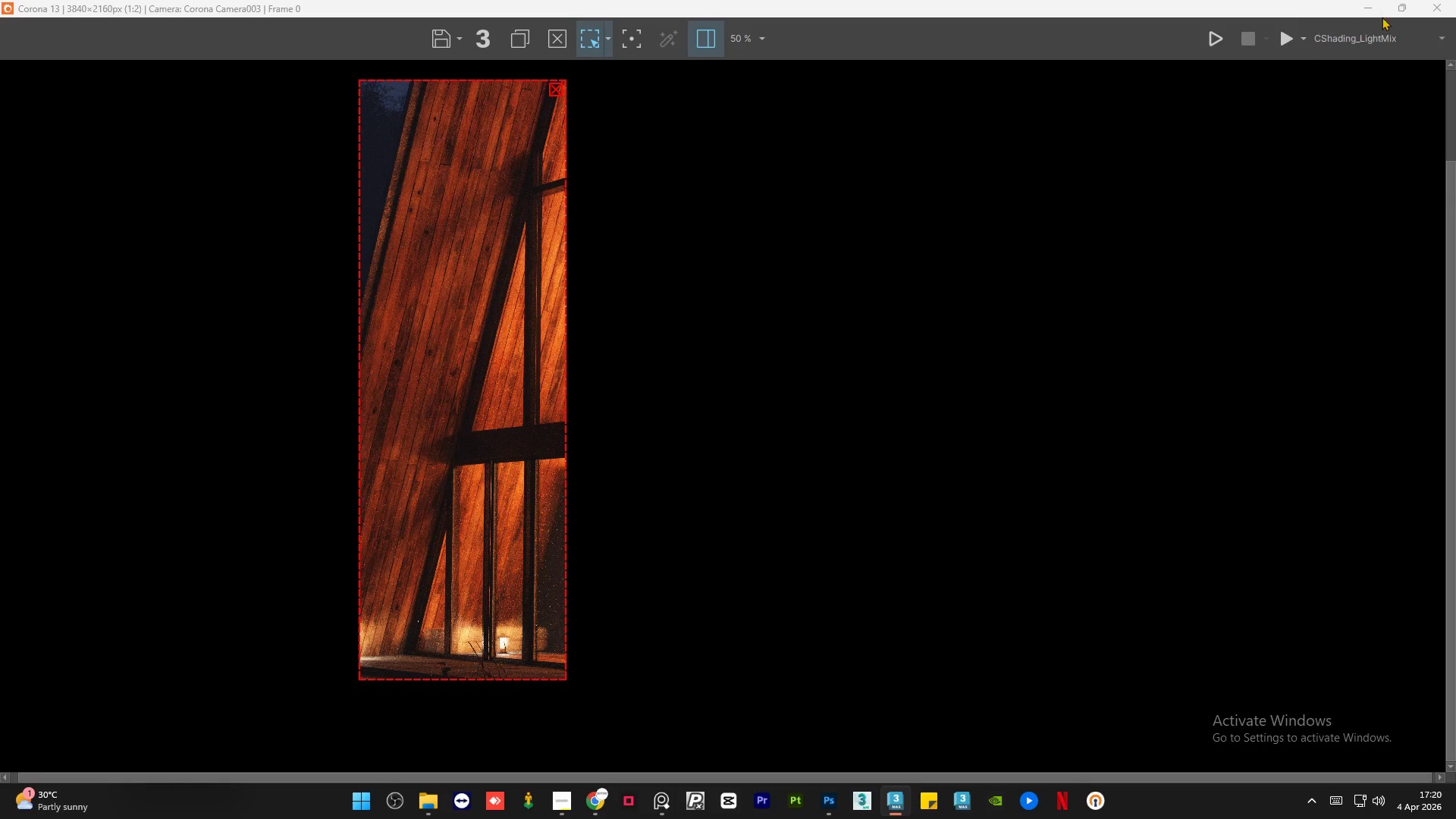 
left_click([1398, 10])
 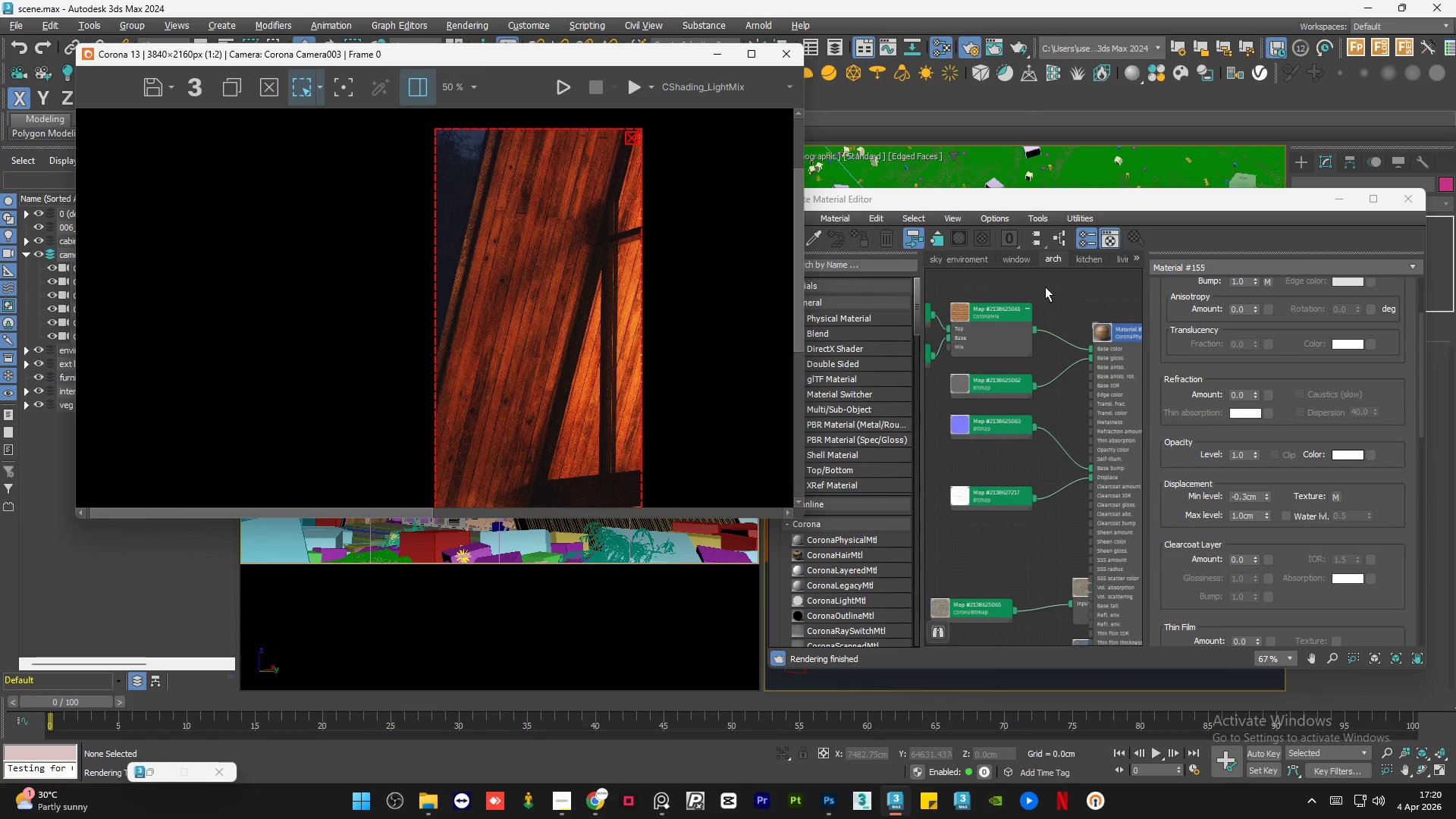 
left_click([1019, 258])
 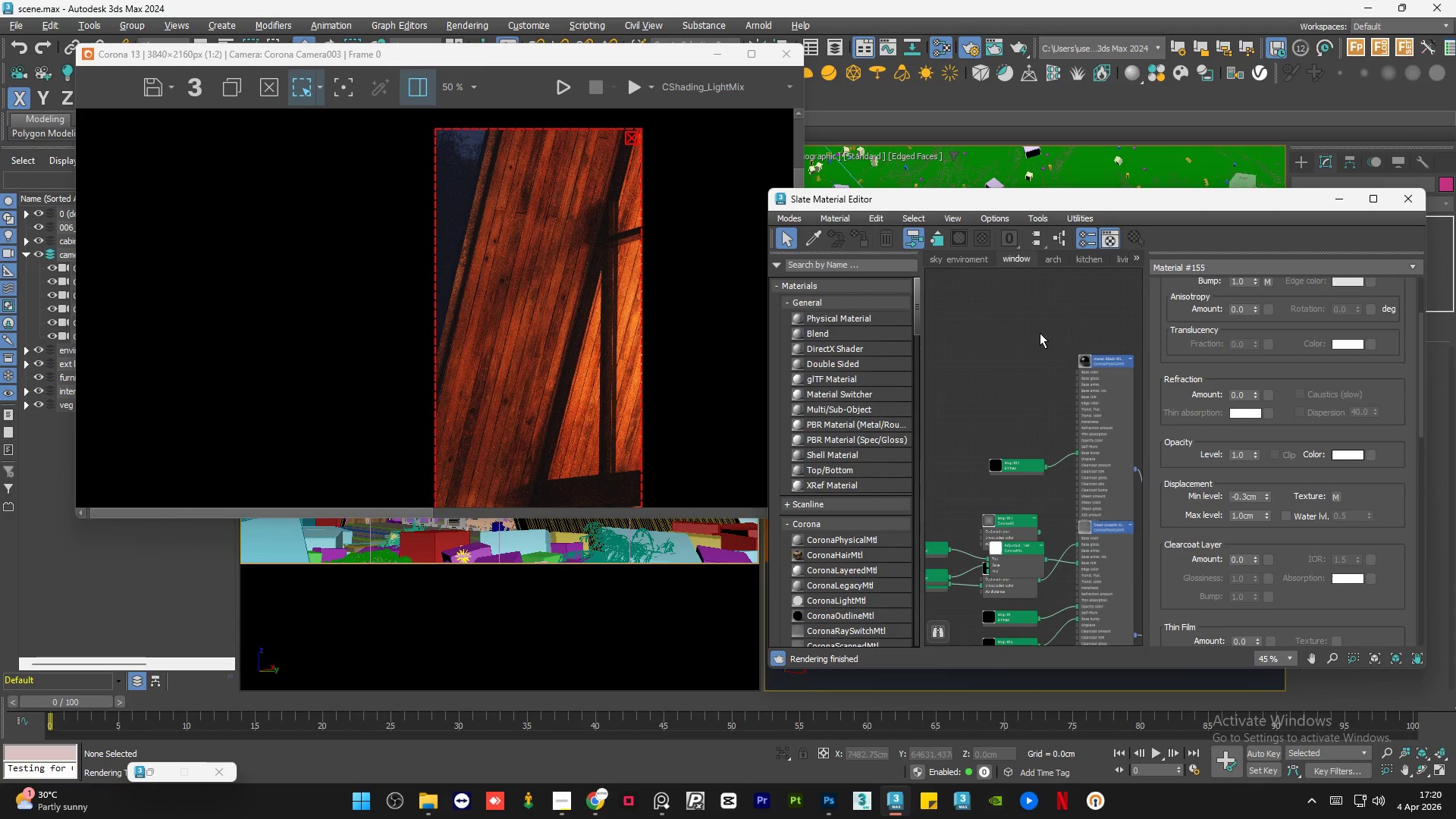 
scroll: coordinate [1036, 341], scroll_direction: down, amount: 2.0
 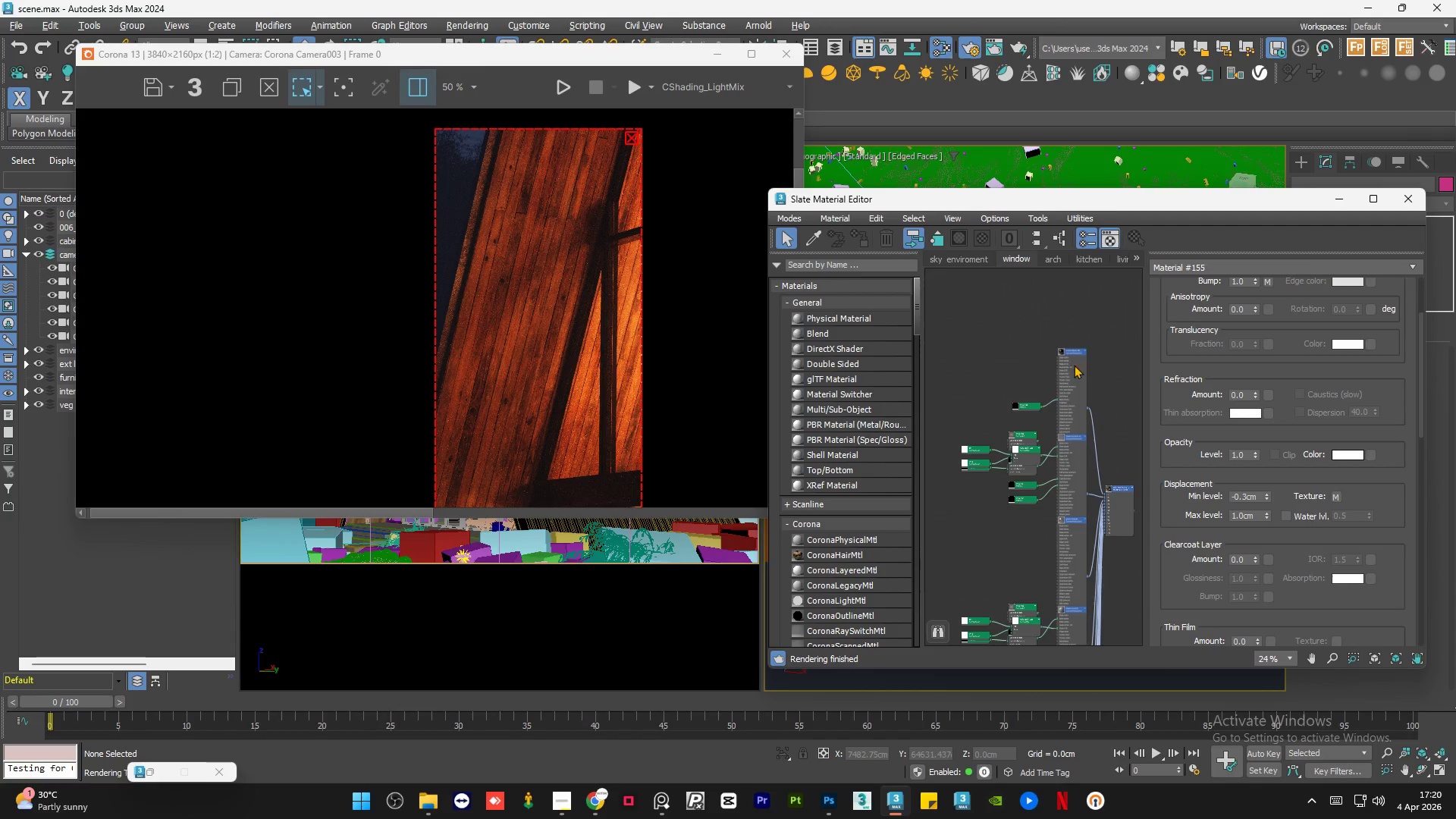 
left_click([1083, 410])
 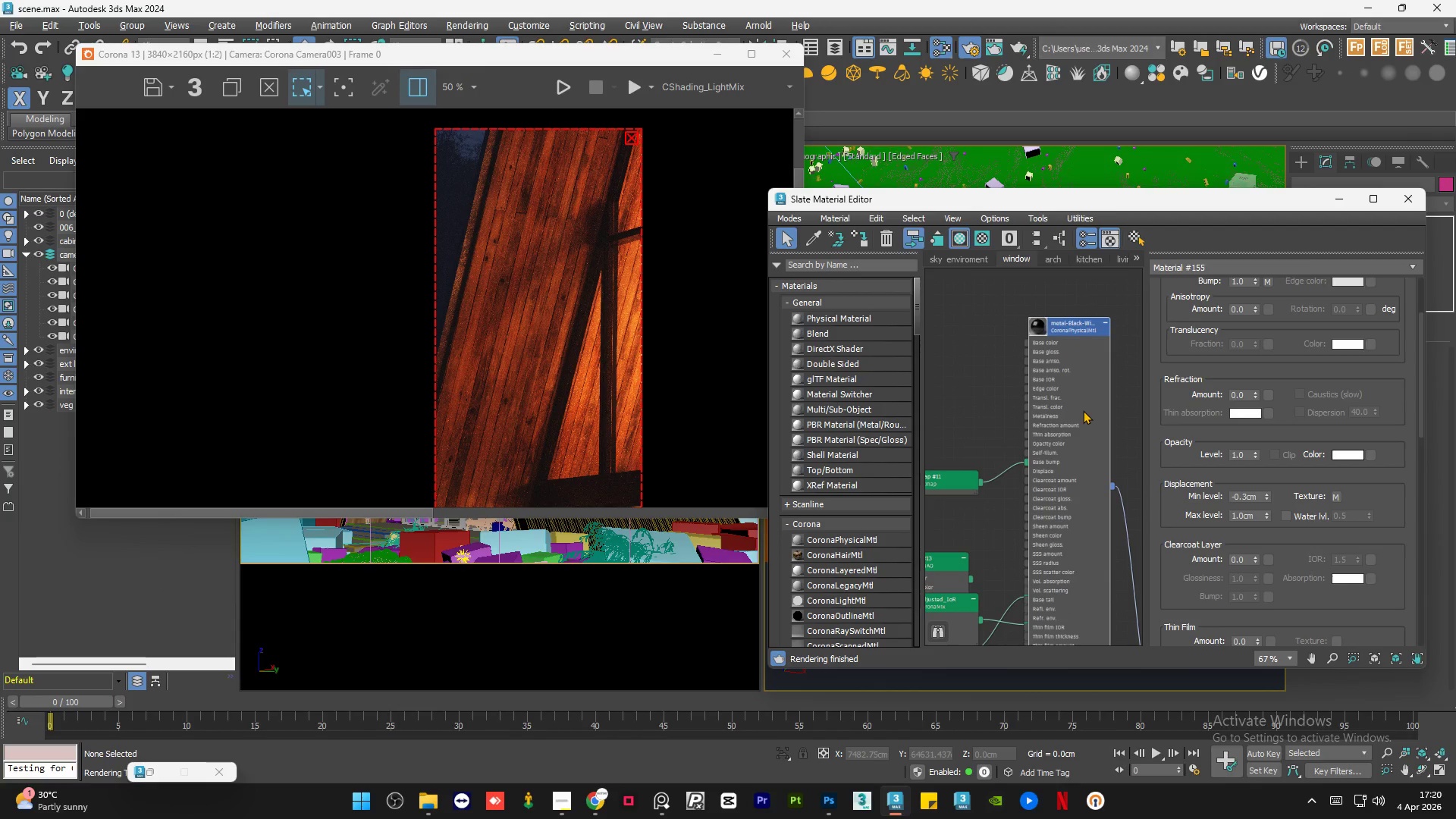 
scroll: coordinate [1074, 365], scroll_direction: up, amount: 4.0
 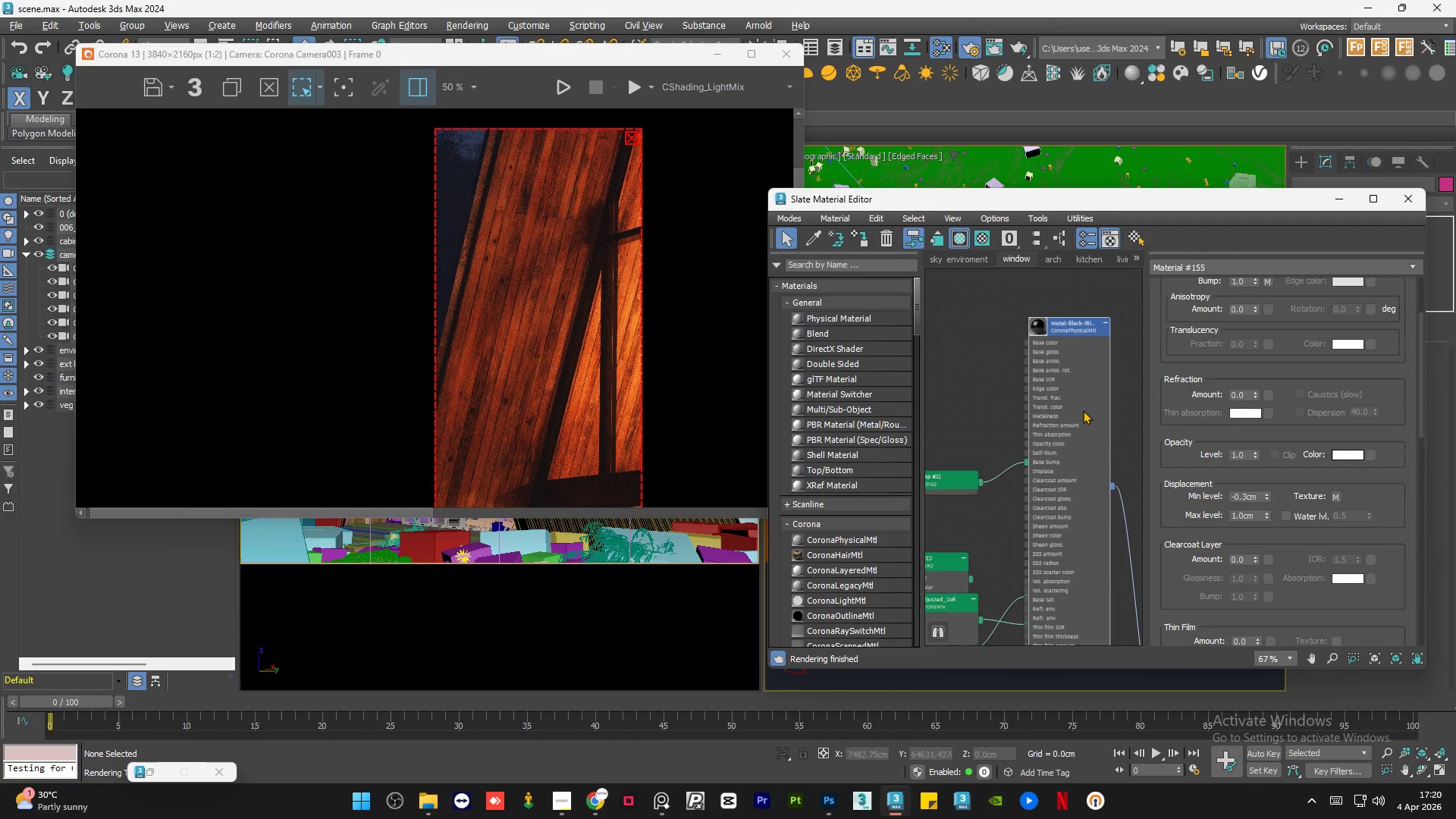 
double_click([1083, 410])
 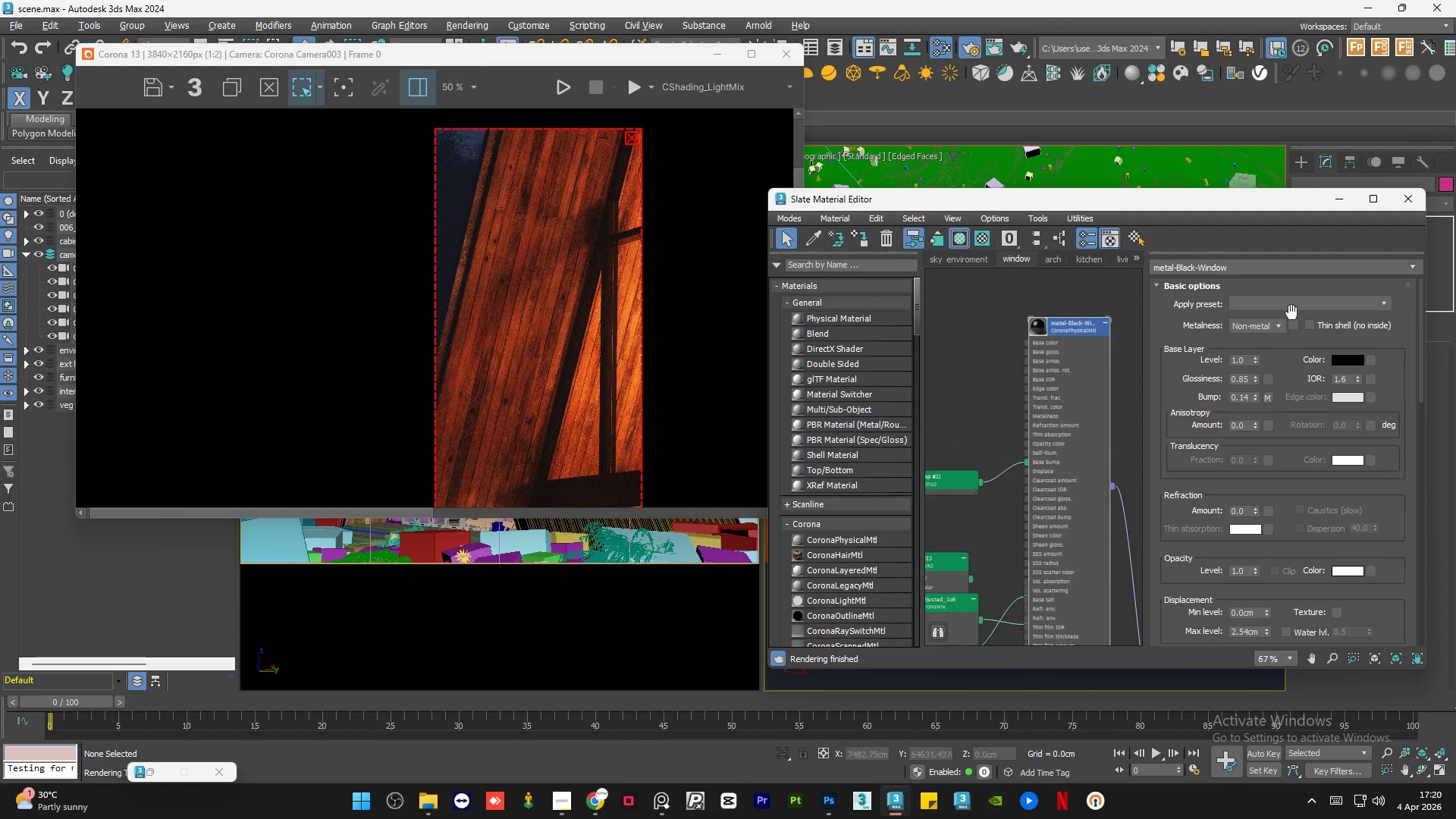 
mouse_move([1330, 366])
 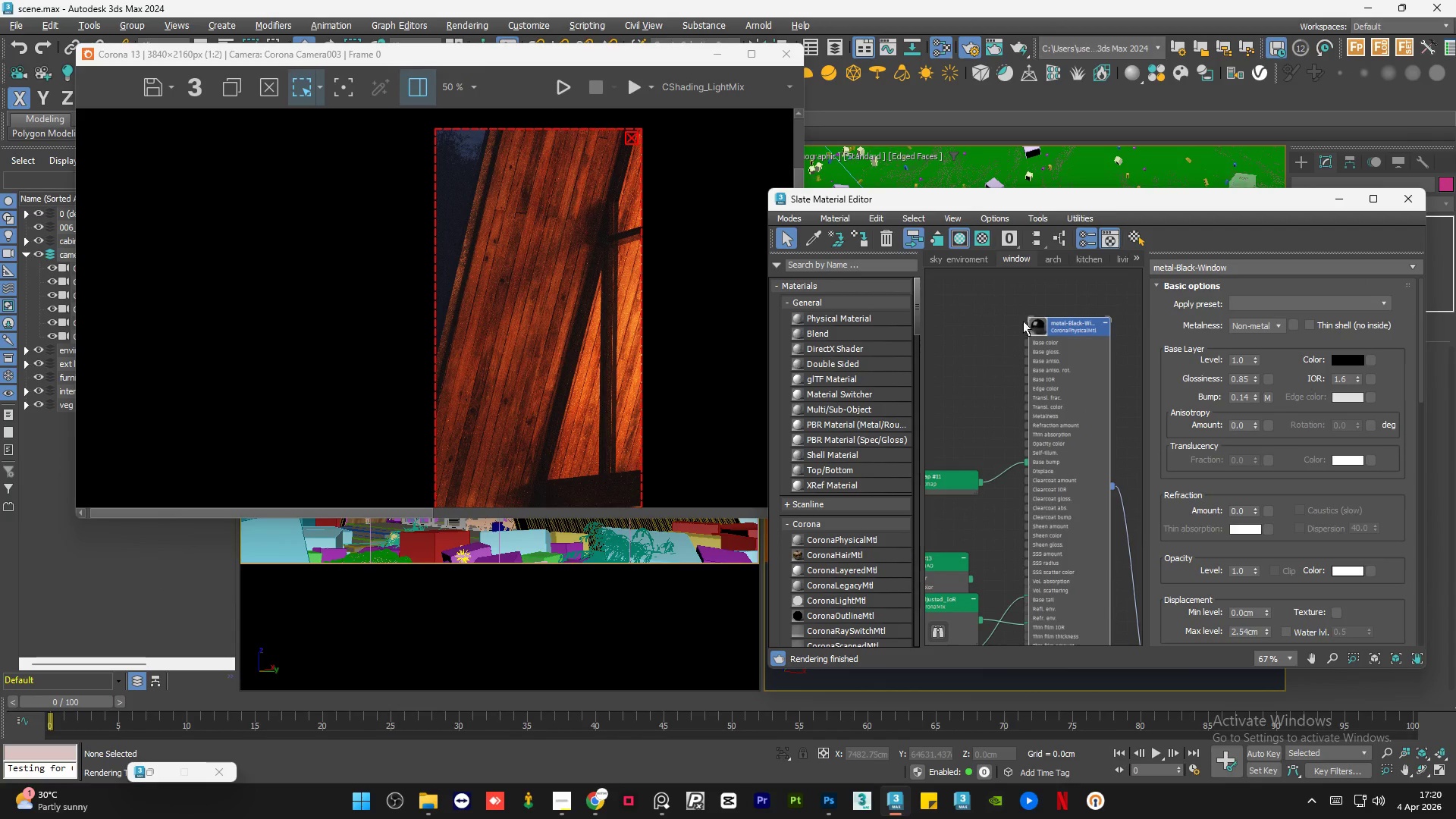 
scroll: coordinate [226, 440], scroll_direction: up, amount: 19.0
 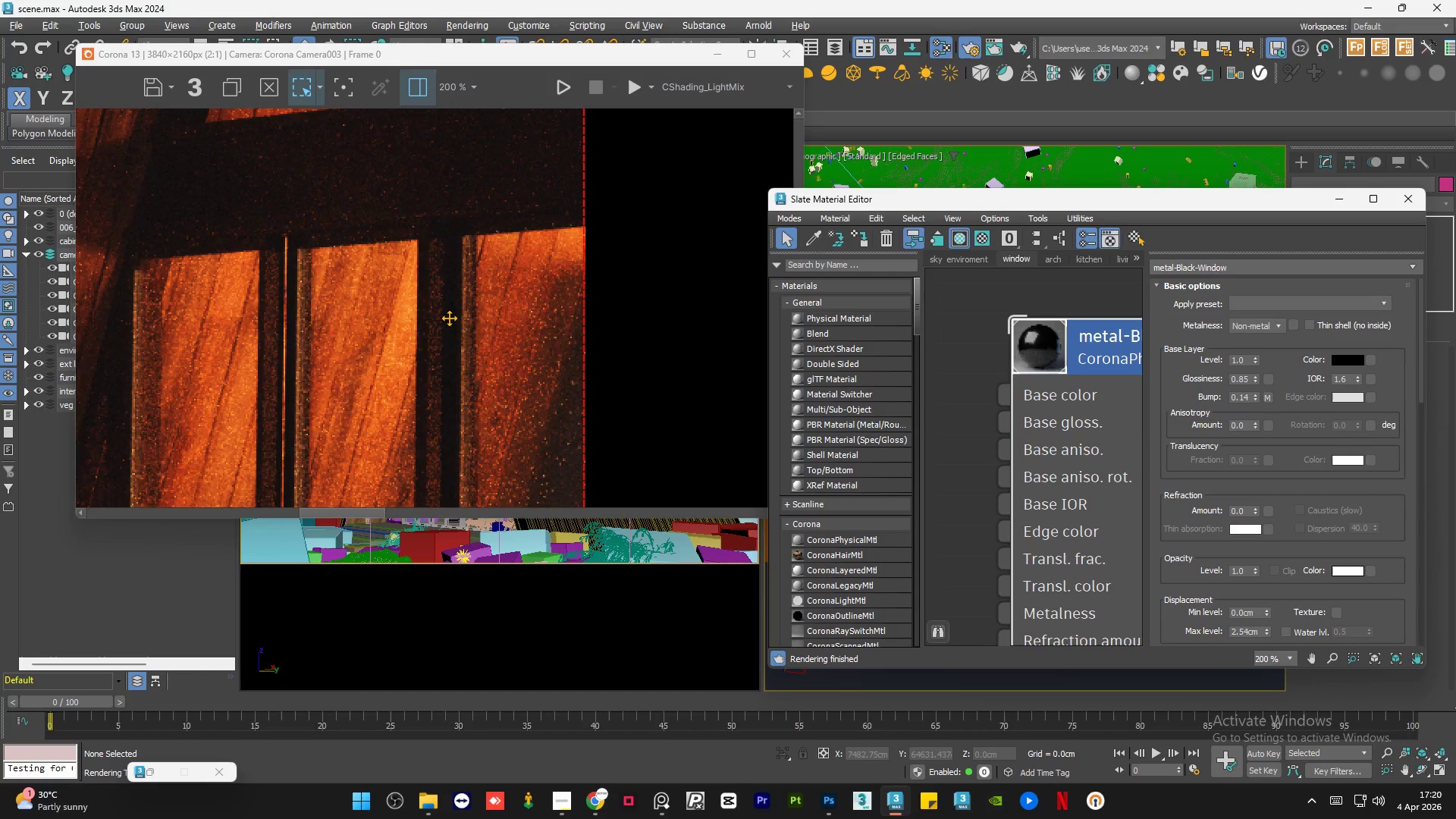 
scroll: coordinate [449, 318], scroll_direction: down, amount: 1.0
 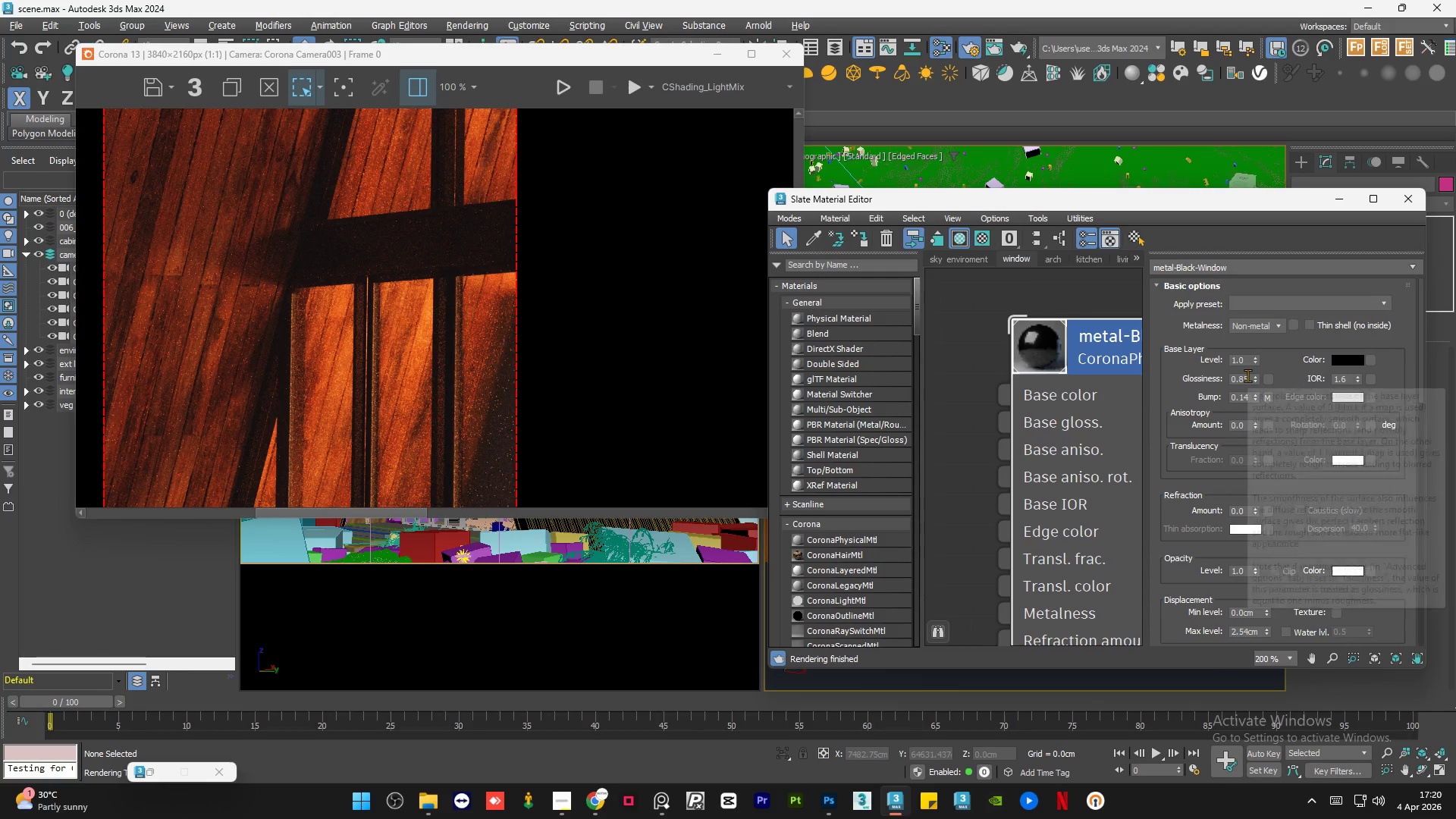 
left_click([1250, 375])
 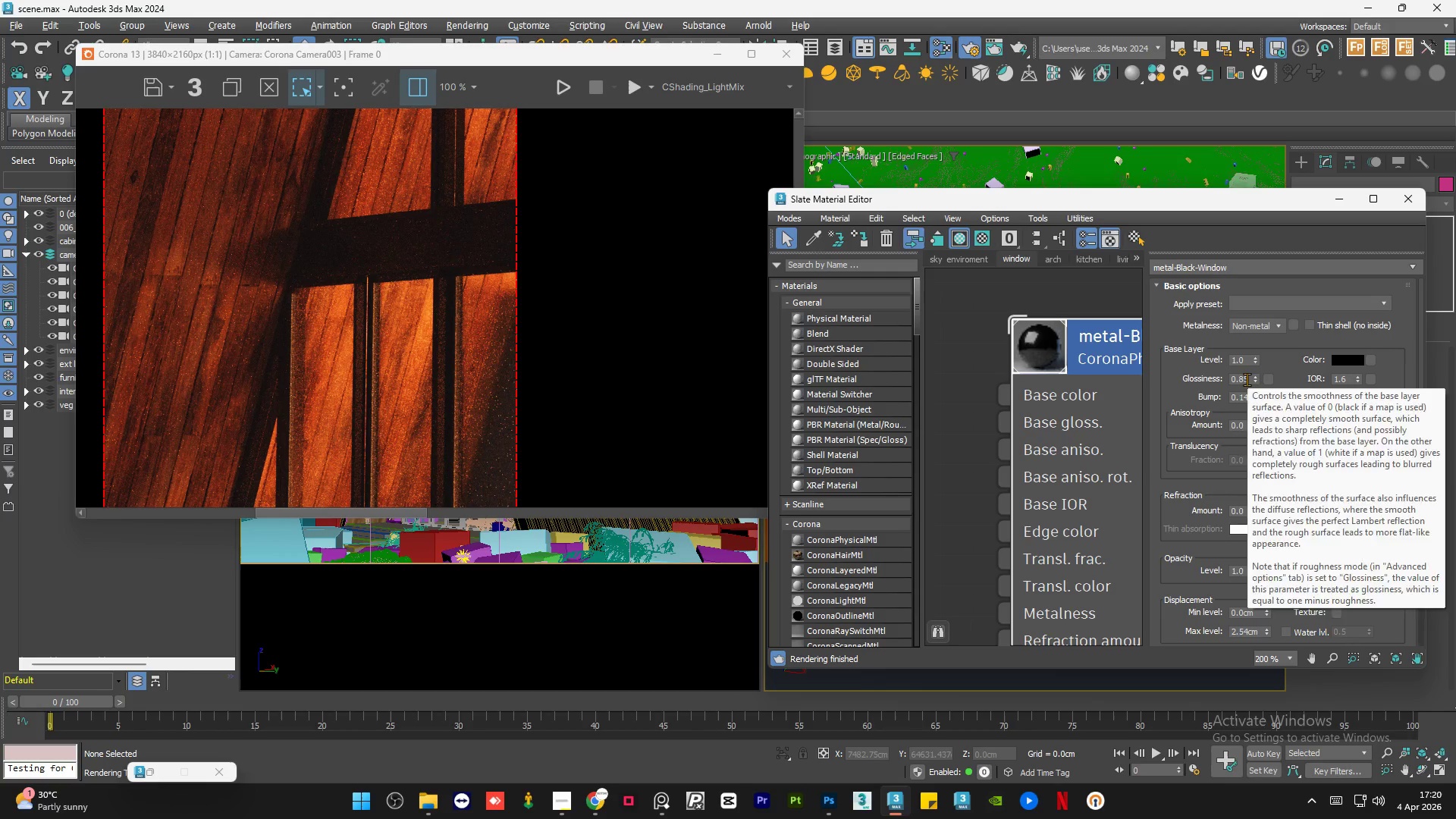 
double_click([1247, 379])
 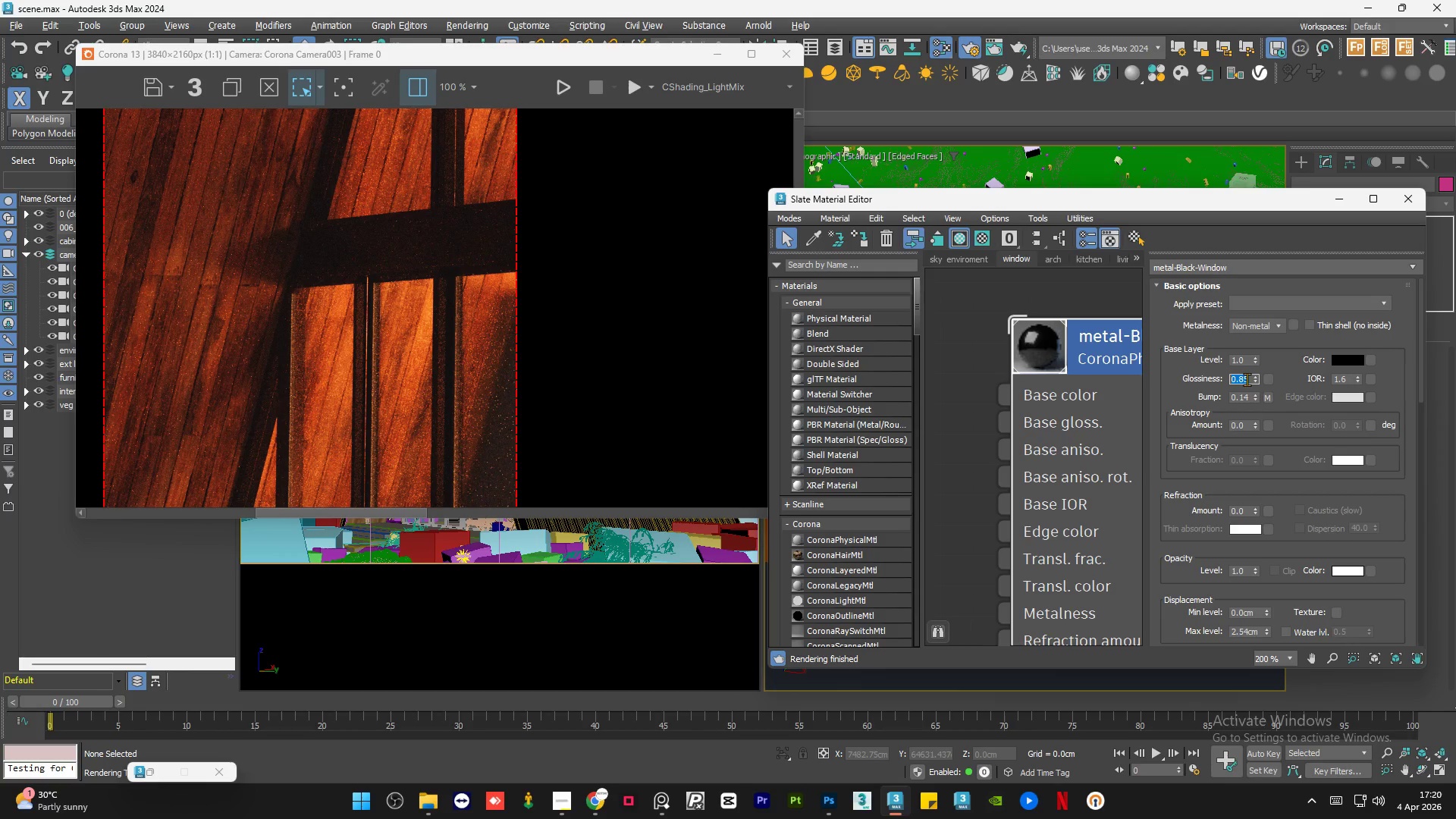 
key(NumpadDecimal)
 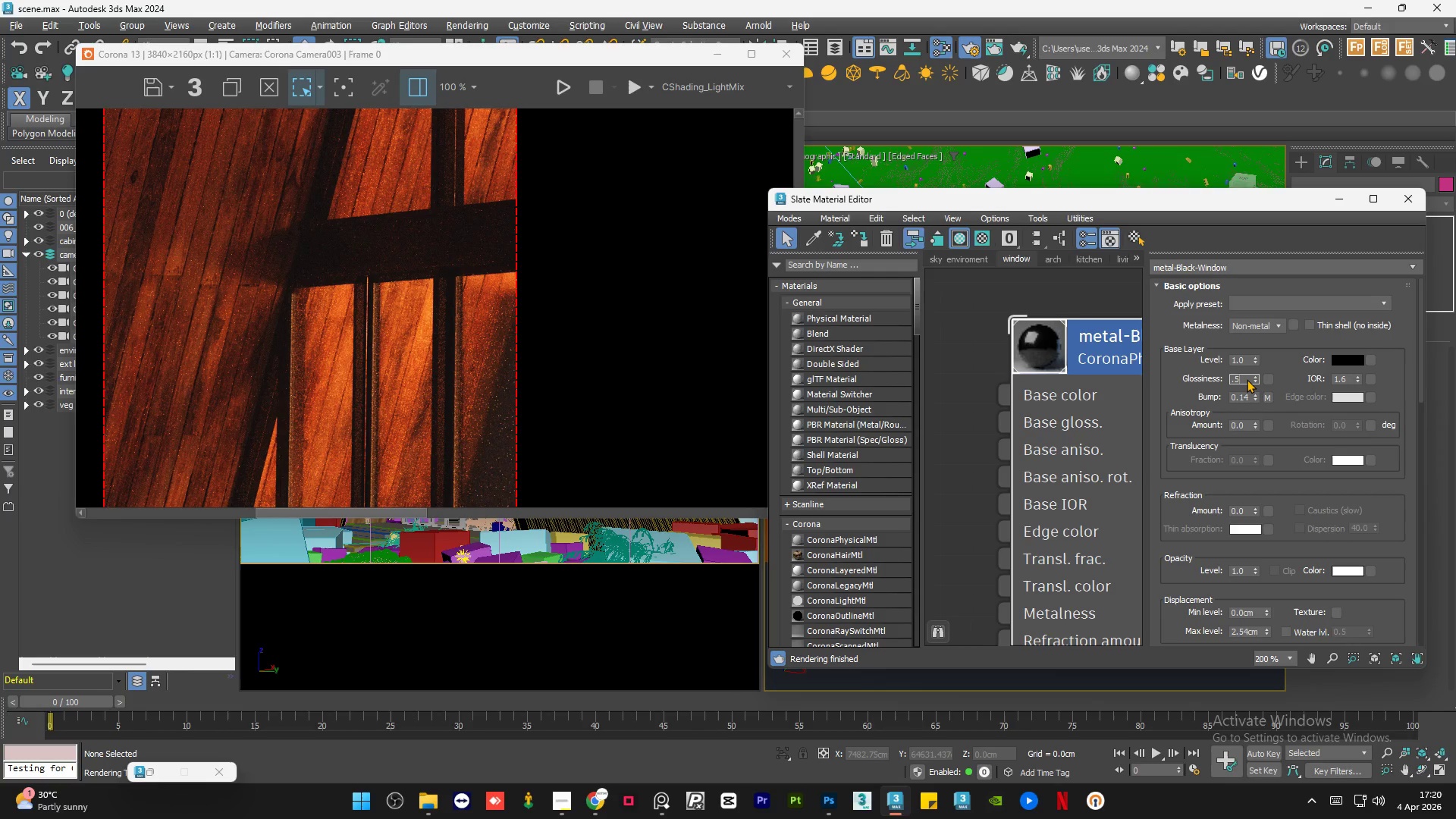 
key(Numpad5)
 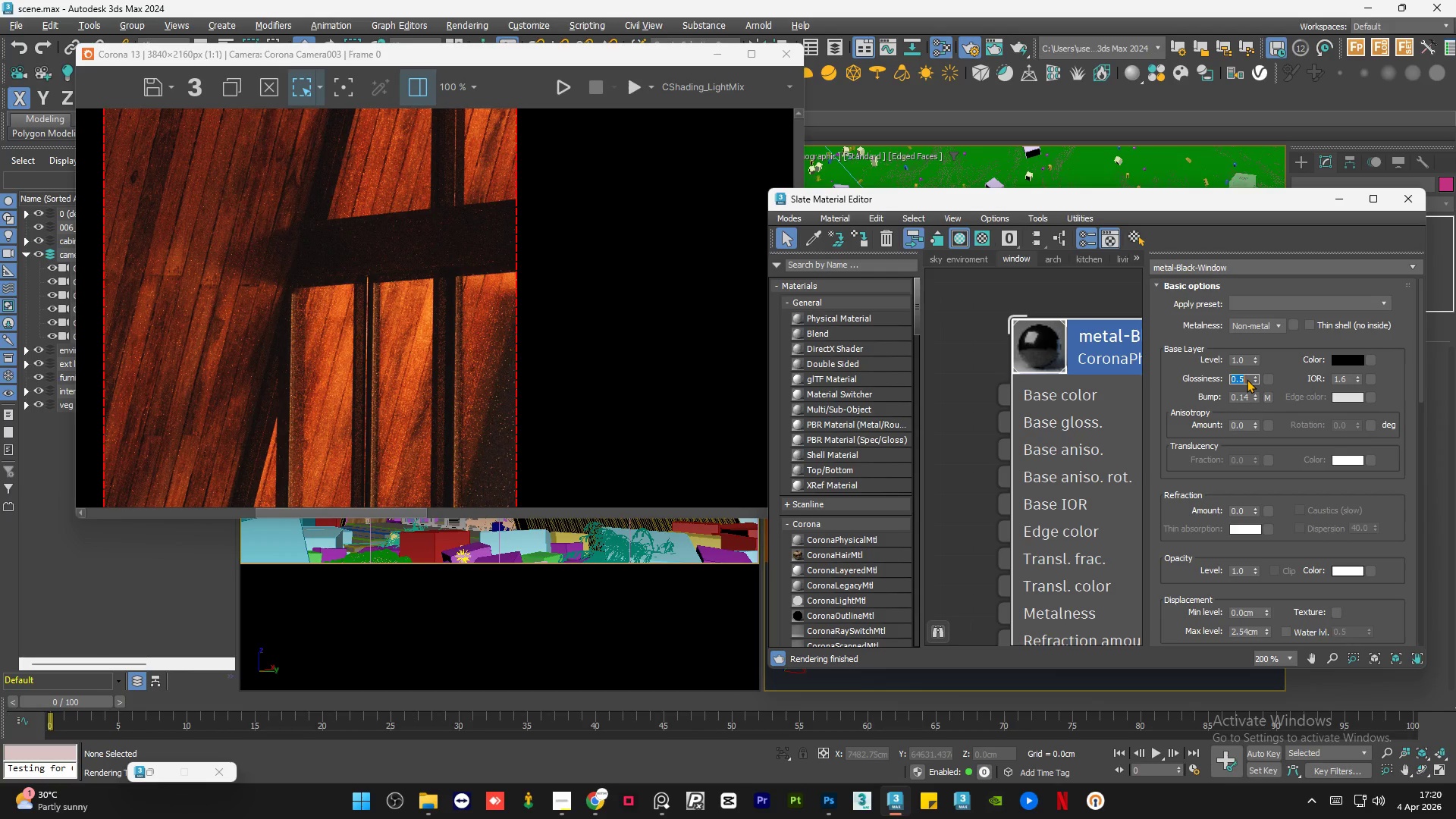 
key(NumpadEnter)
 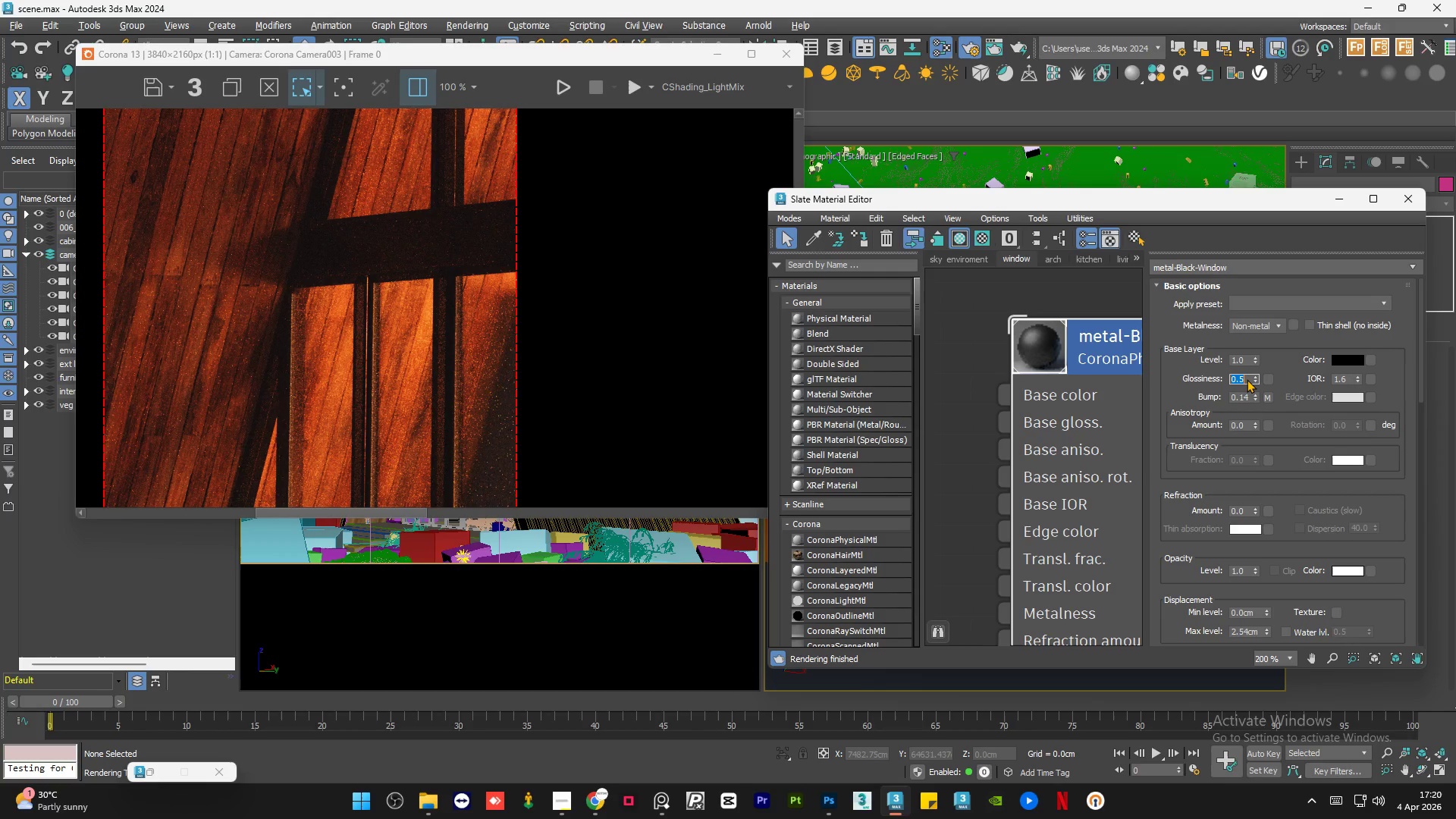 
key(NumpadDecimal)
 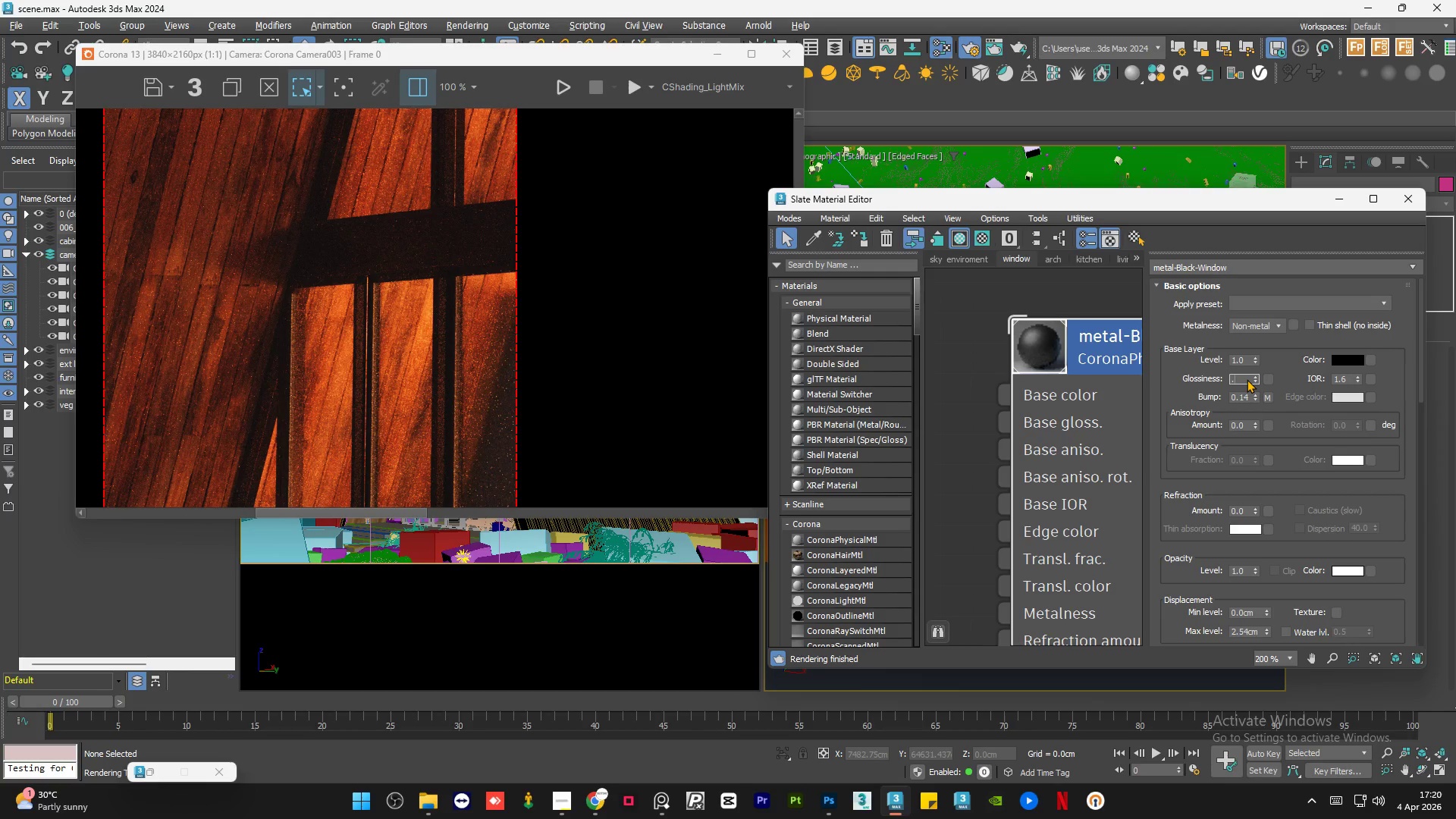 
key(Numpad6)
 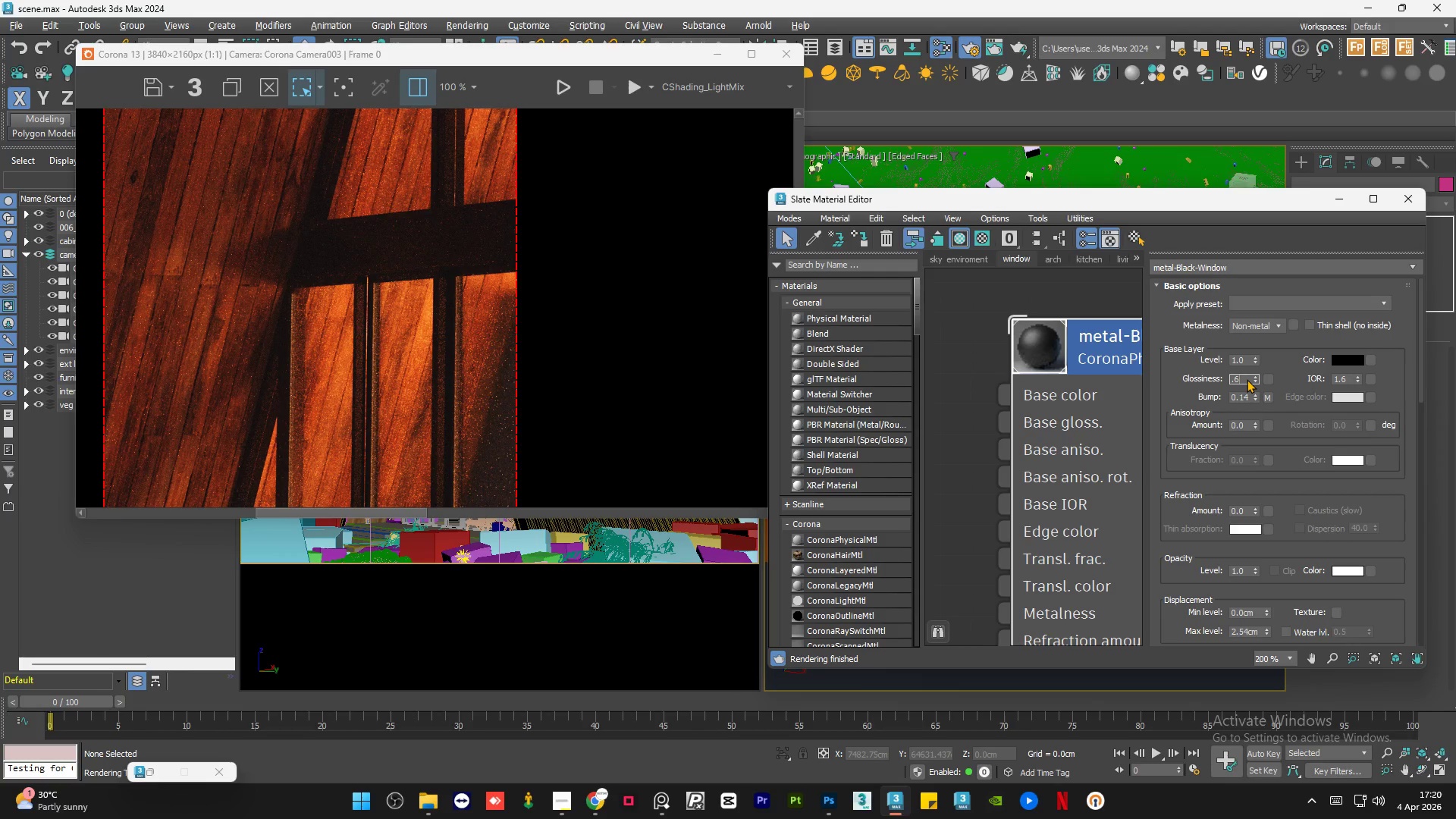 
key(NumpadEnter)
 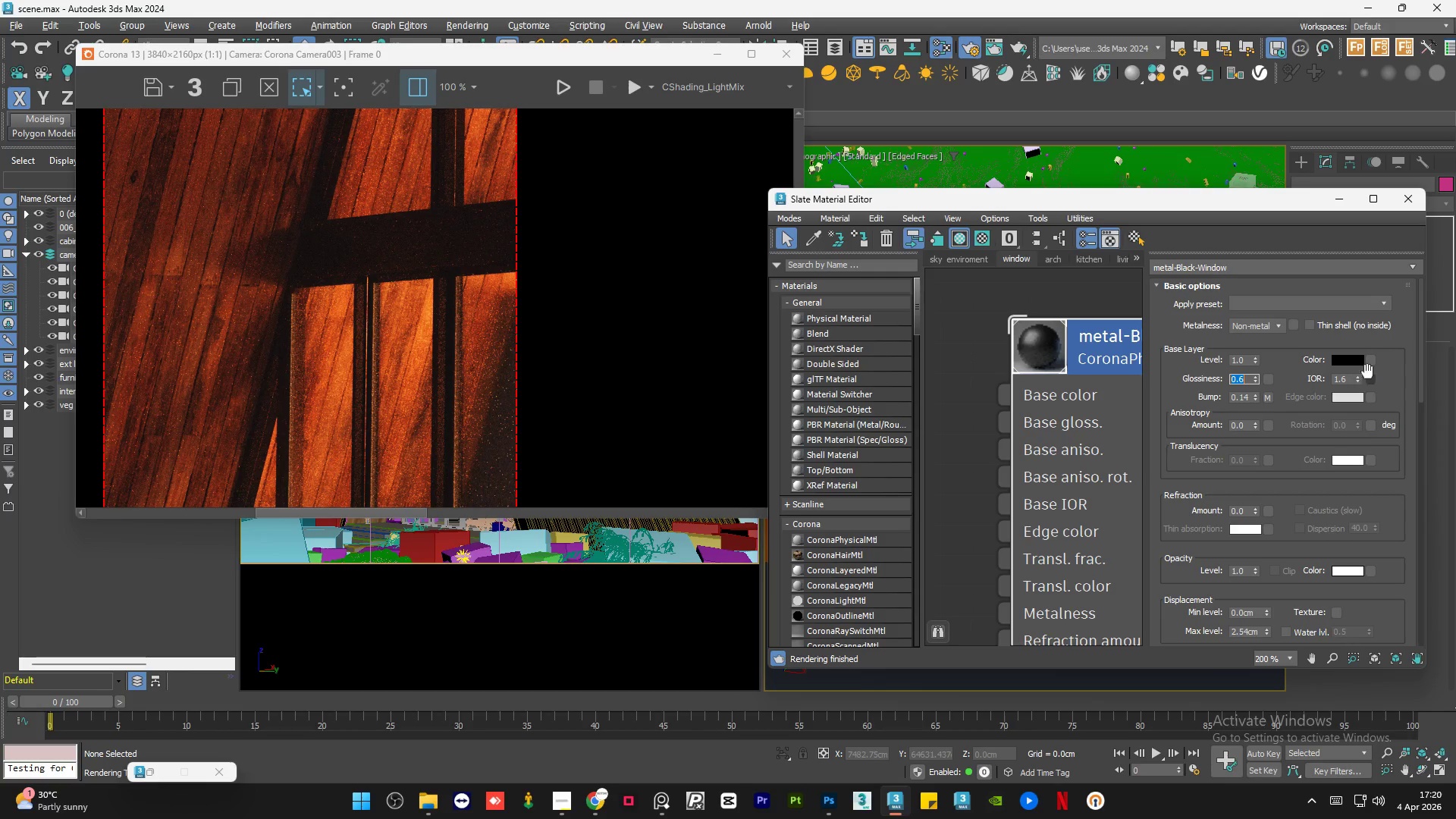 
left_click([1345, 356])
 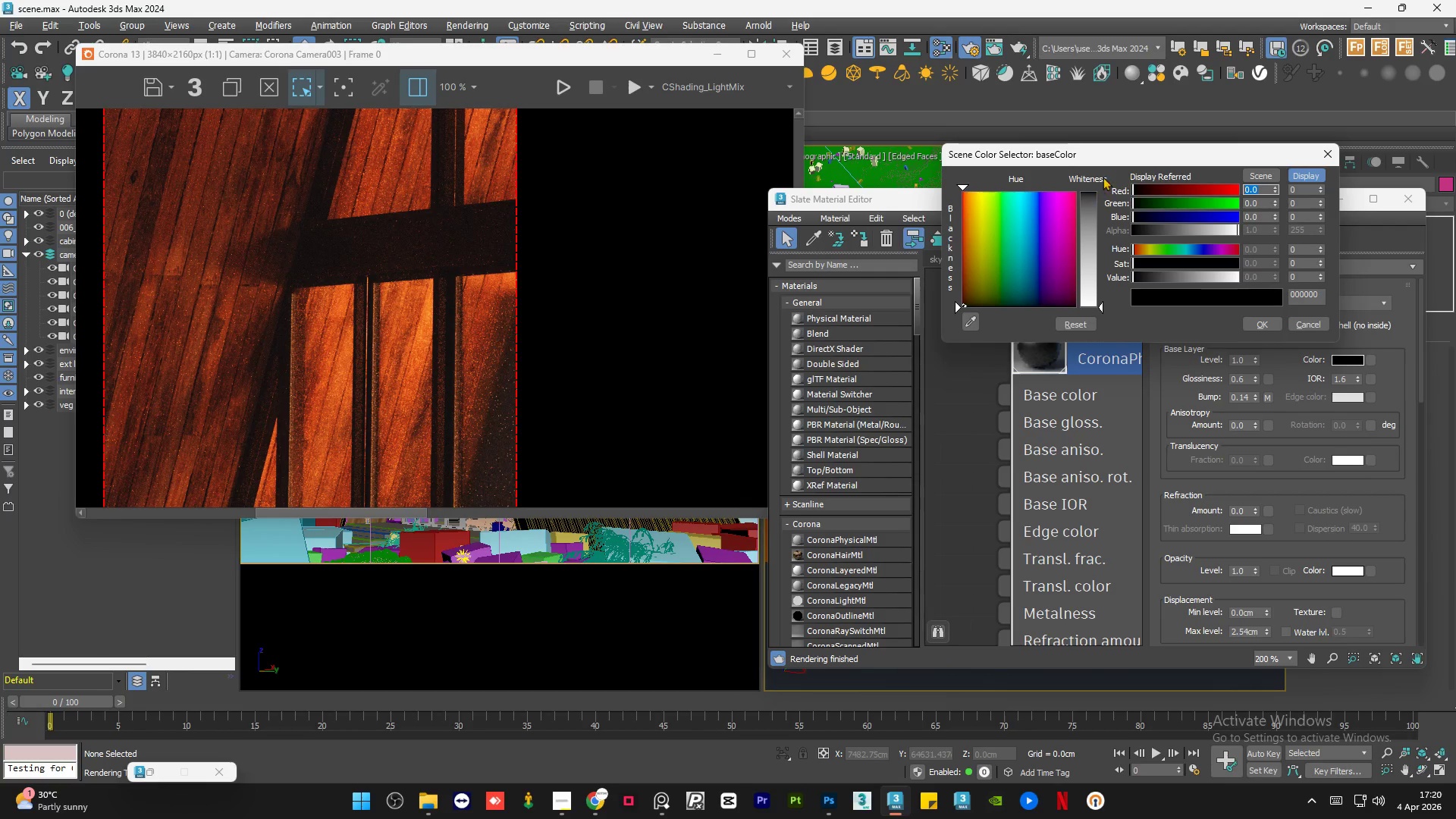 
left_click_drag(start_coordinate=[1112, 155], to_coordinate=[1107, 92])
 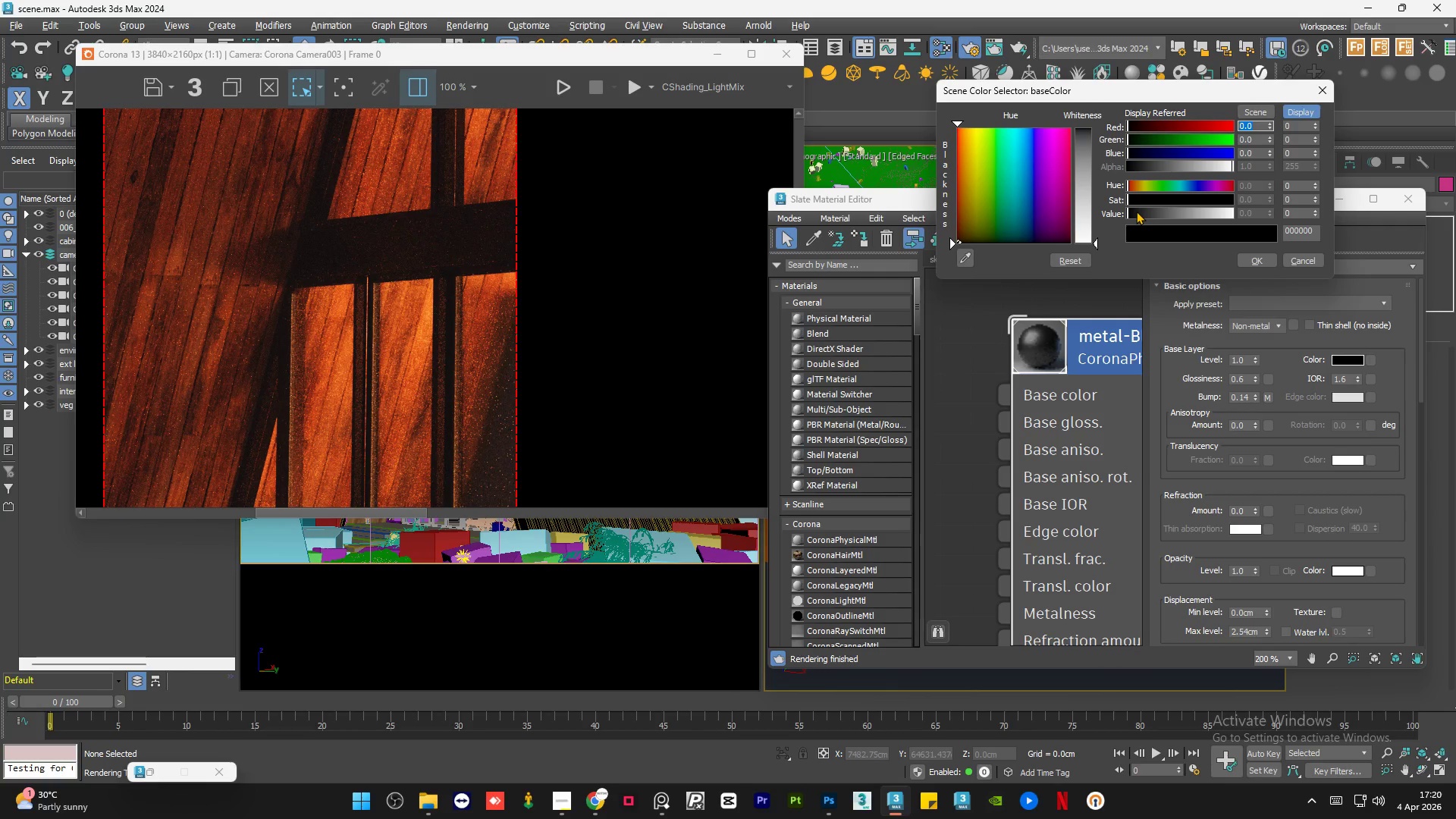 
left_click([1135, 211])
 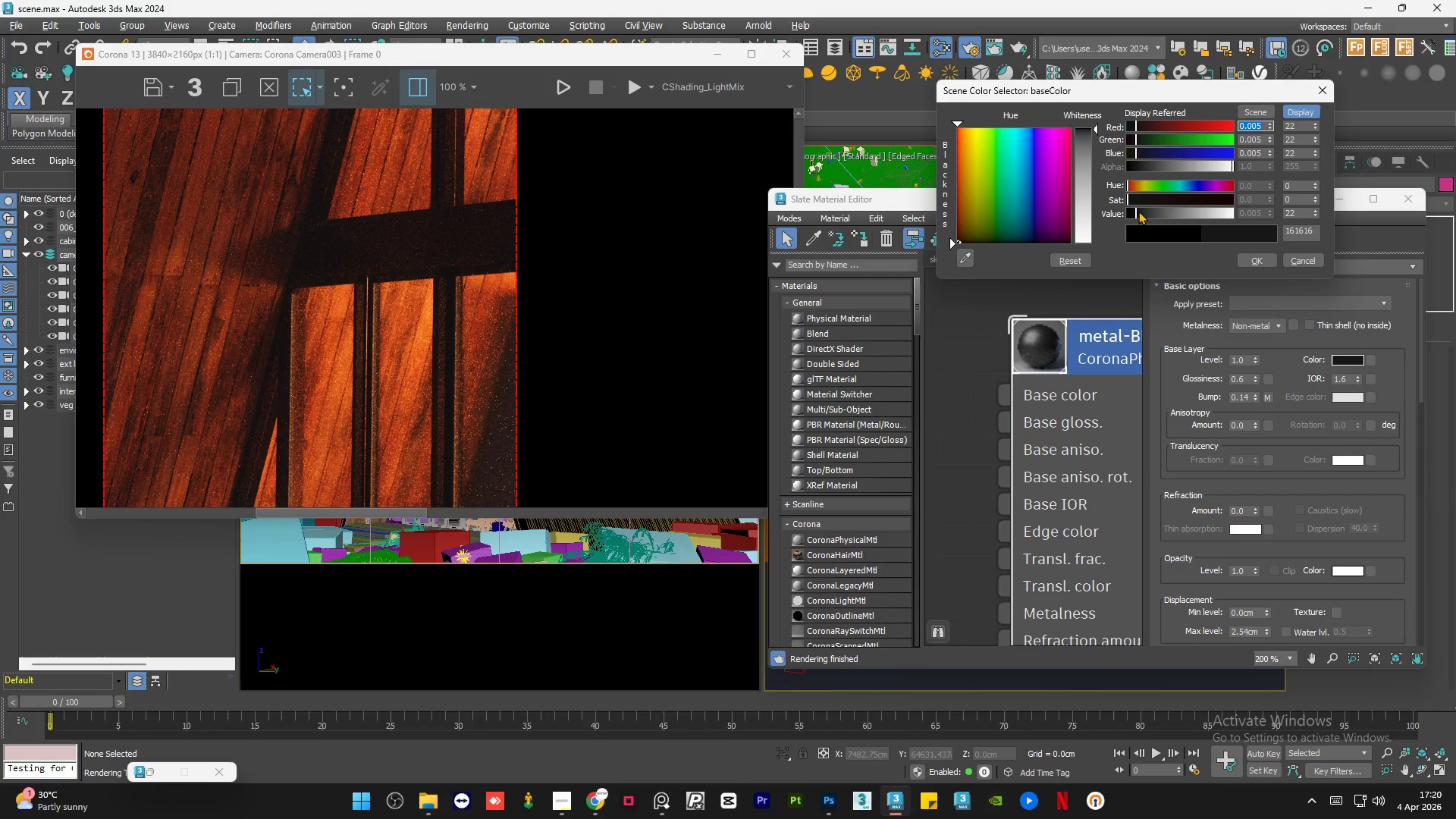 
left_click([1141, 211])
 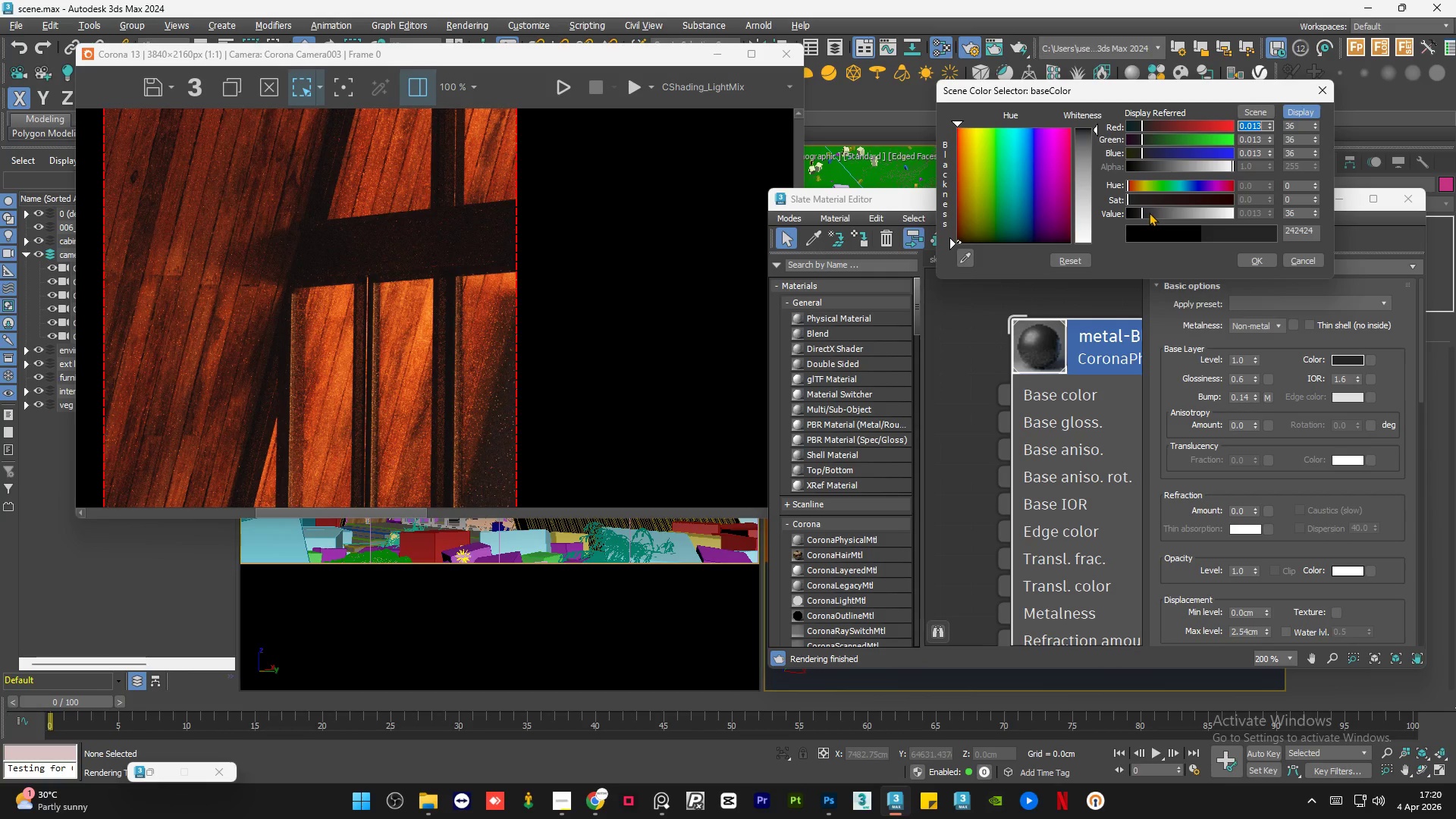 
left_click([1149, 212])
 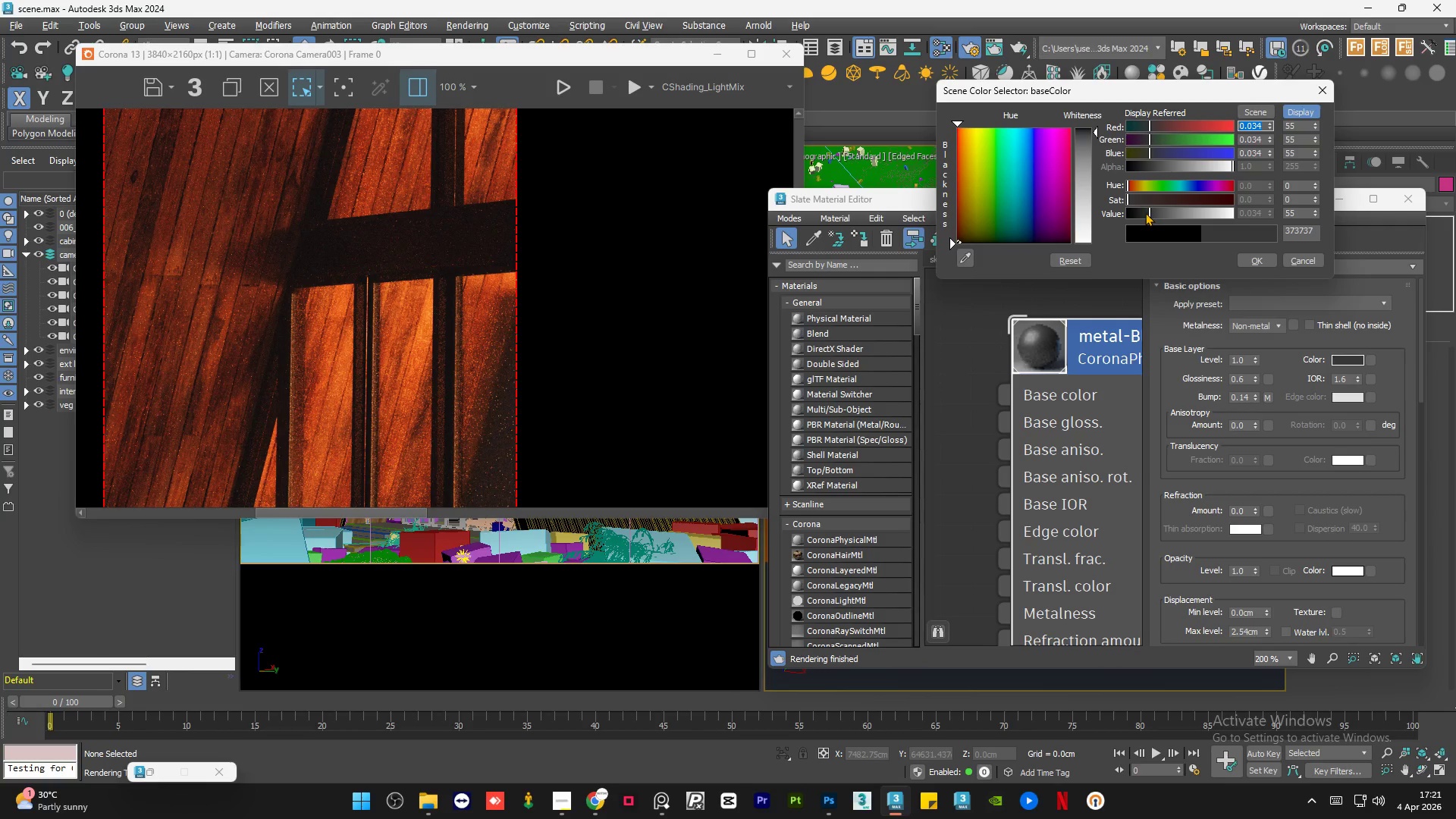 
left_click([1144, 212])
 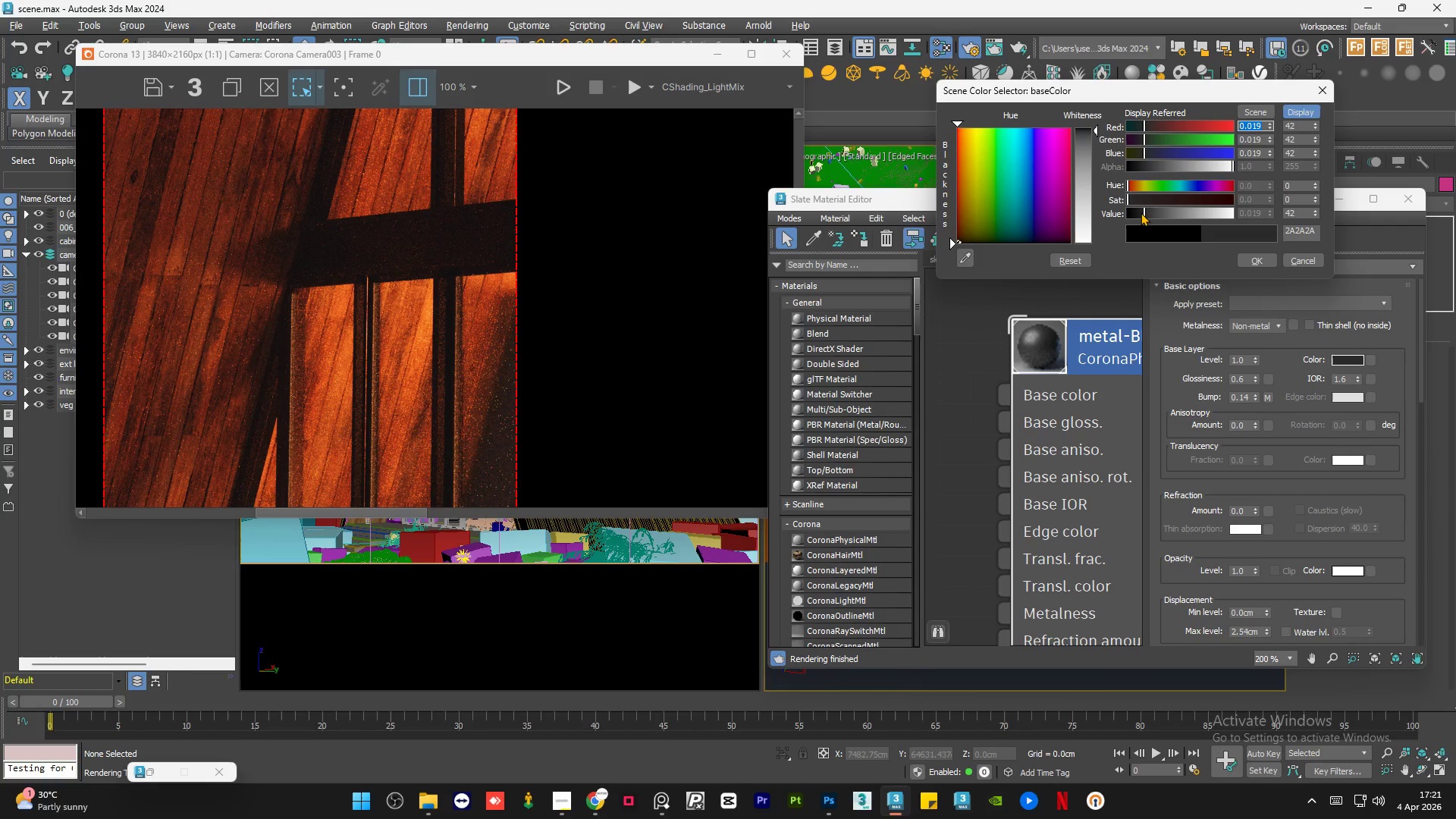 
left_click([1138, 212])
 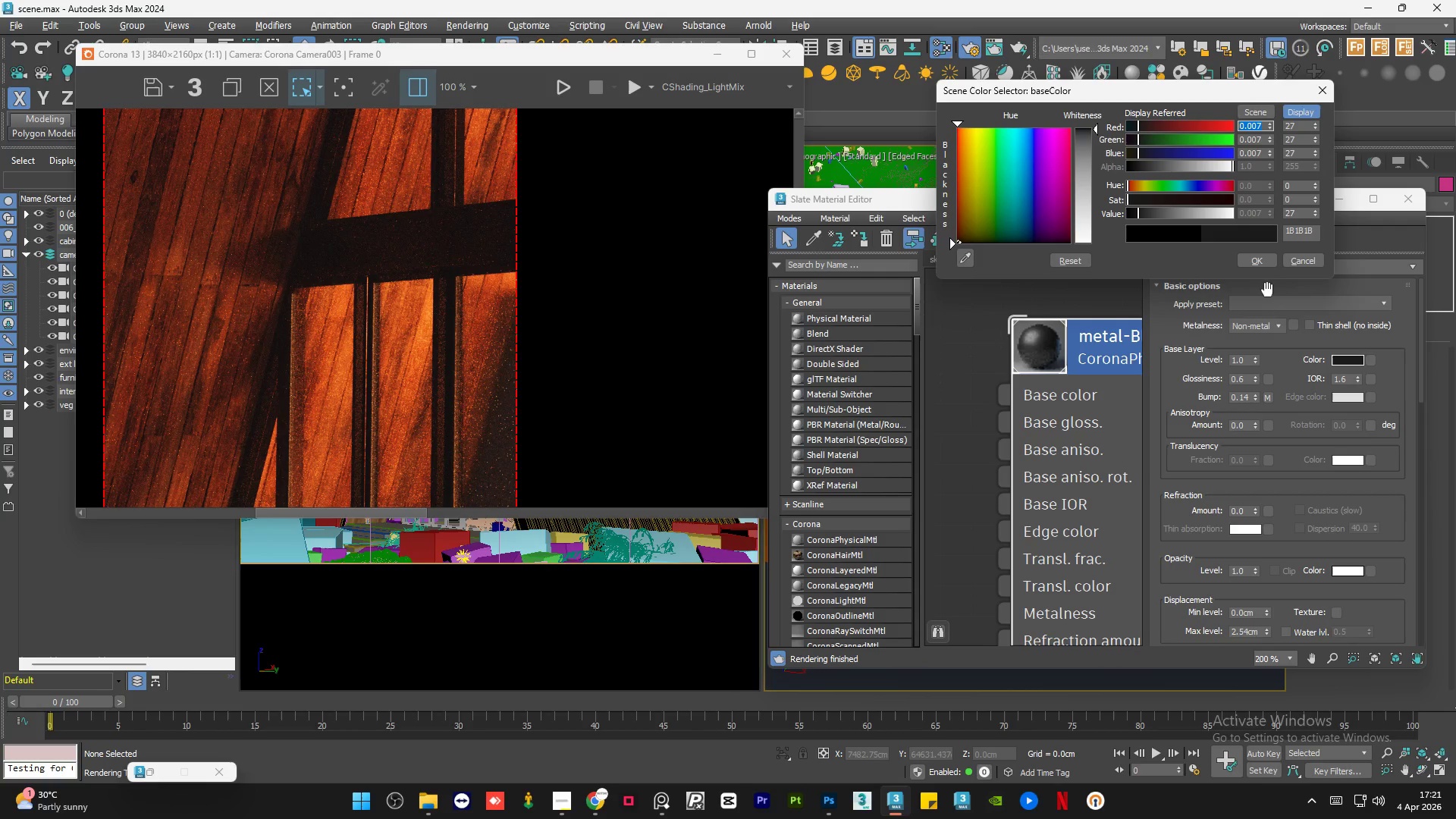 
left_click([1260, 262])
 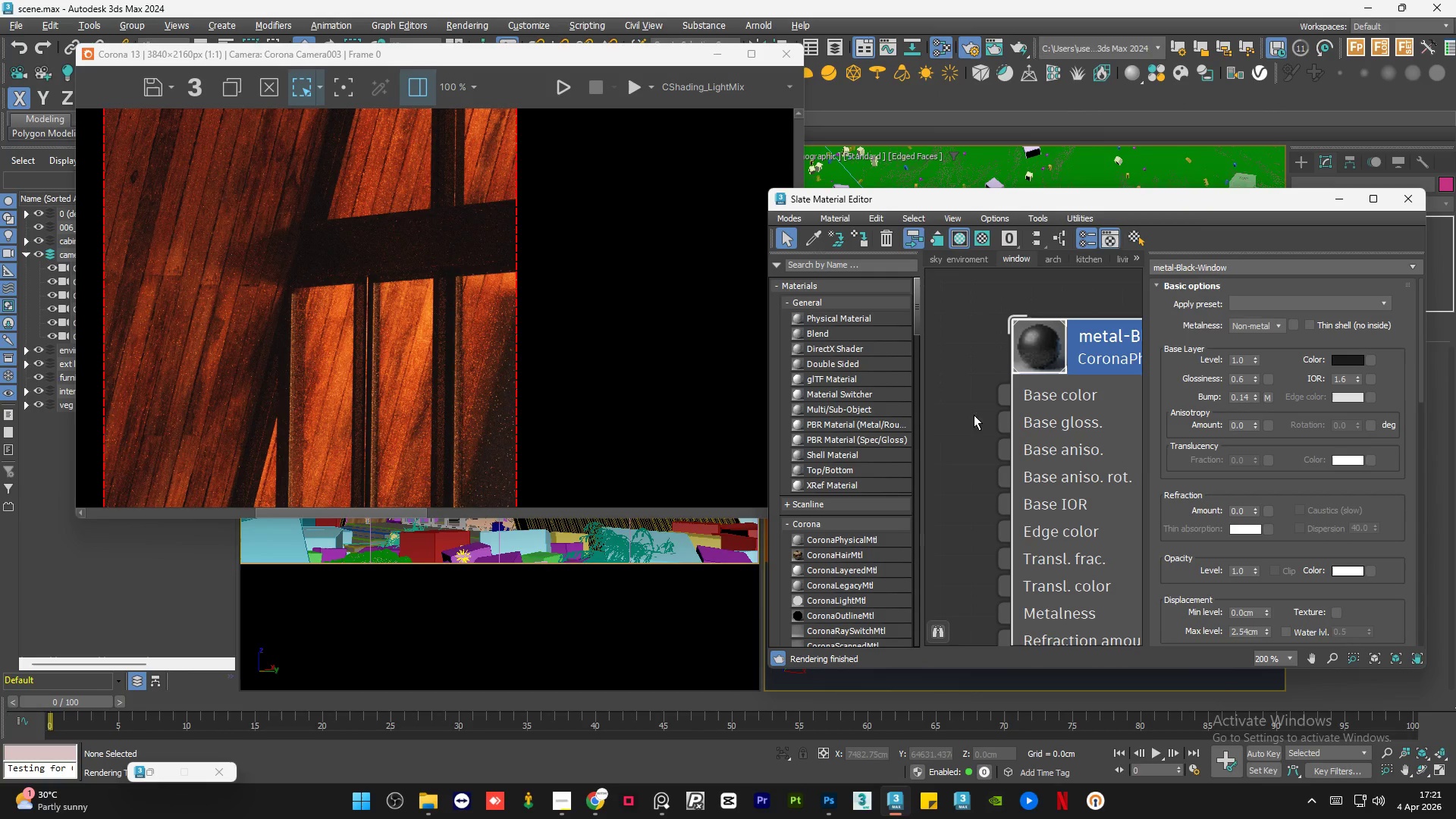 
left_click([952, 421])
 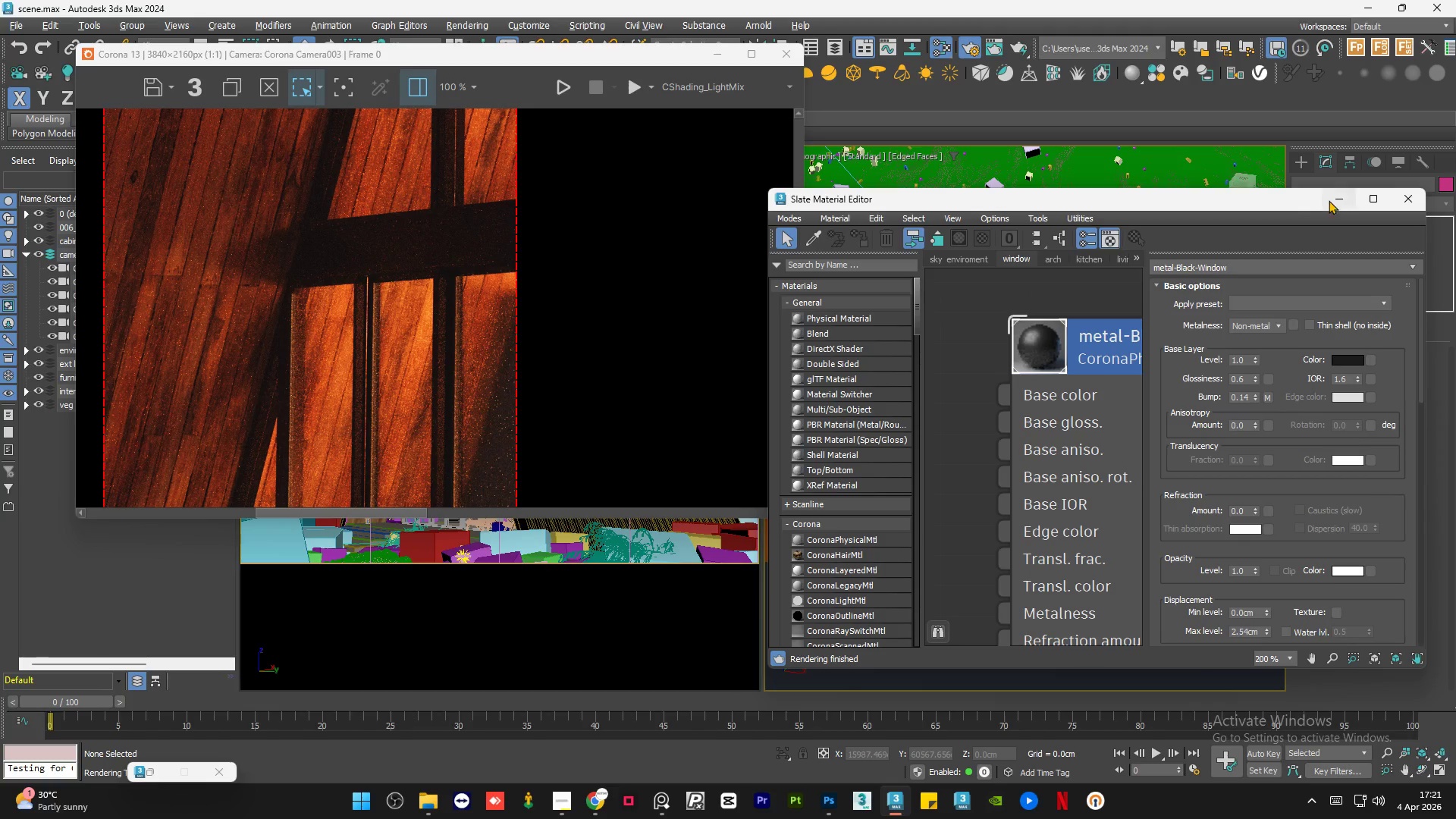 
left_click([1115, 503])
 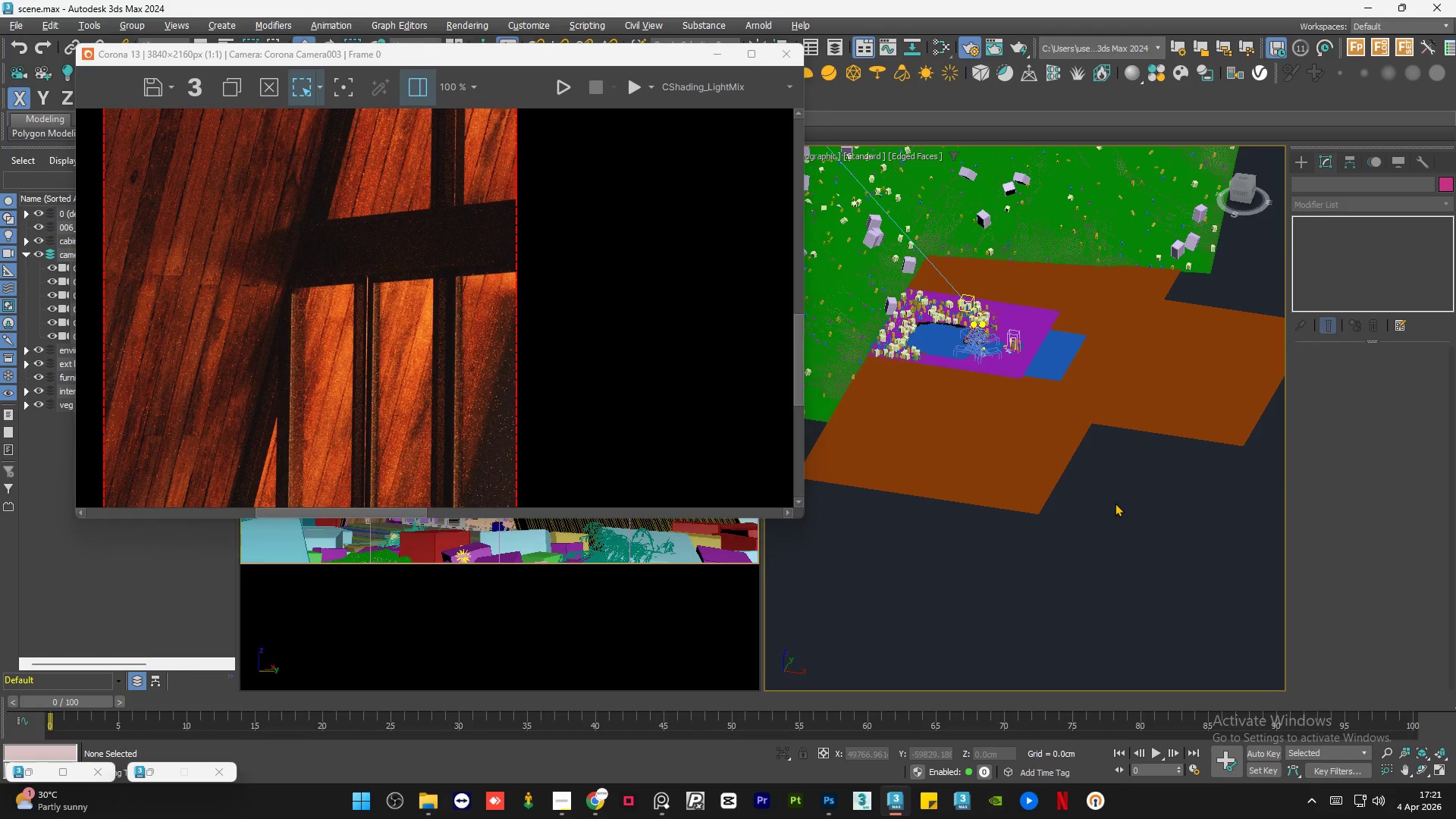 
scroll: coordinate [956, 287], scroll_direction: down, amount: 1.0
 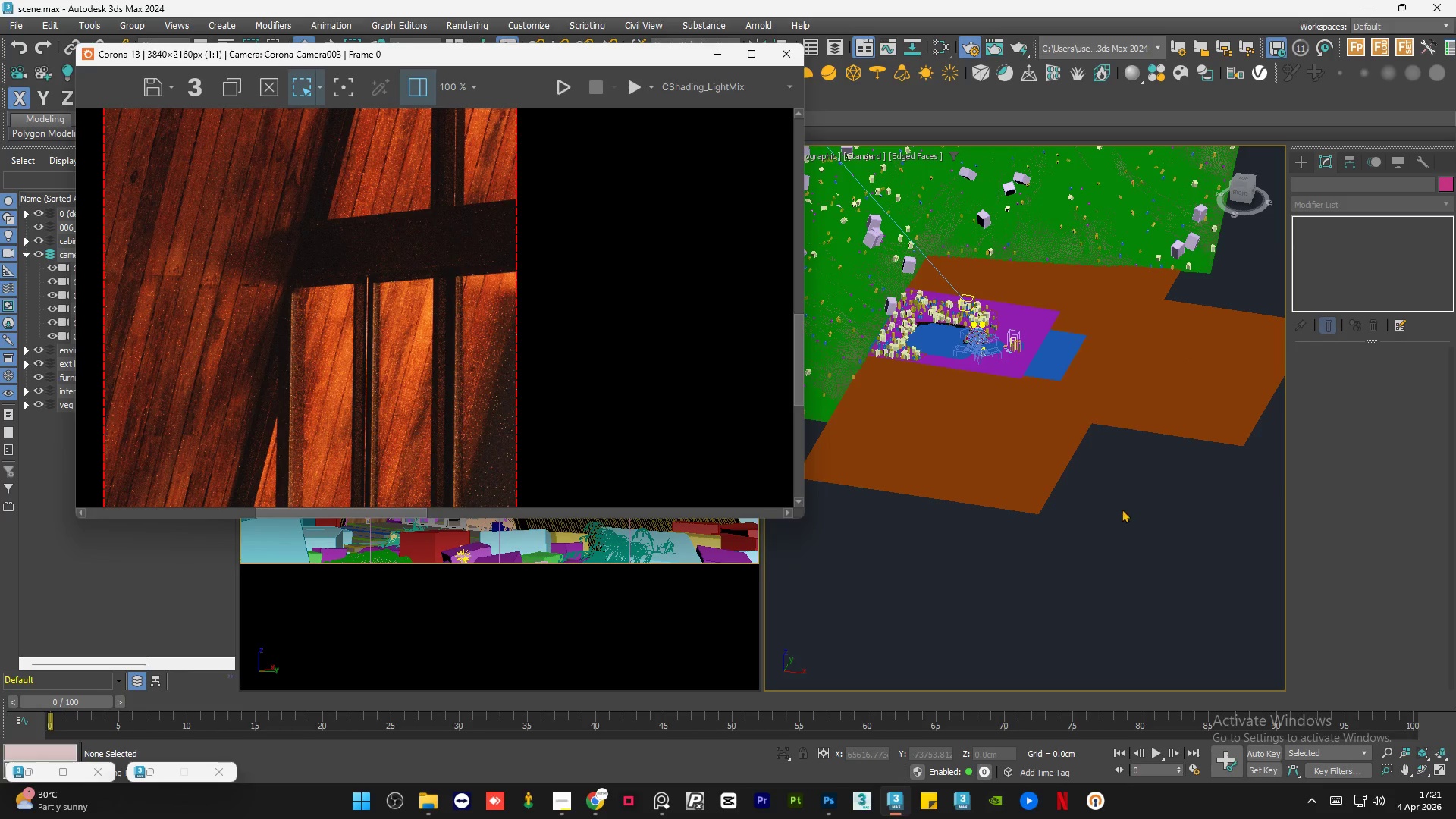 
double_click([1115, 503])
 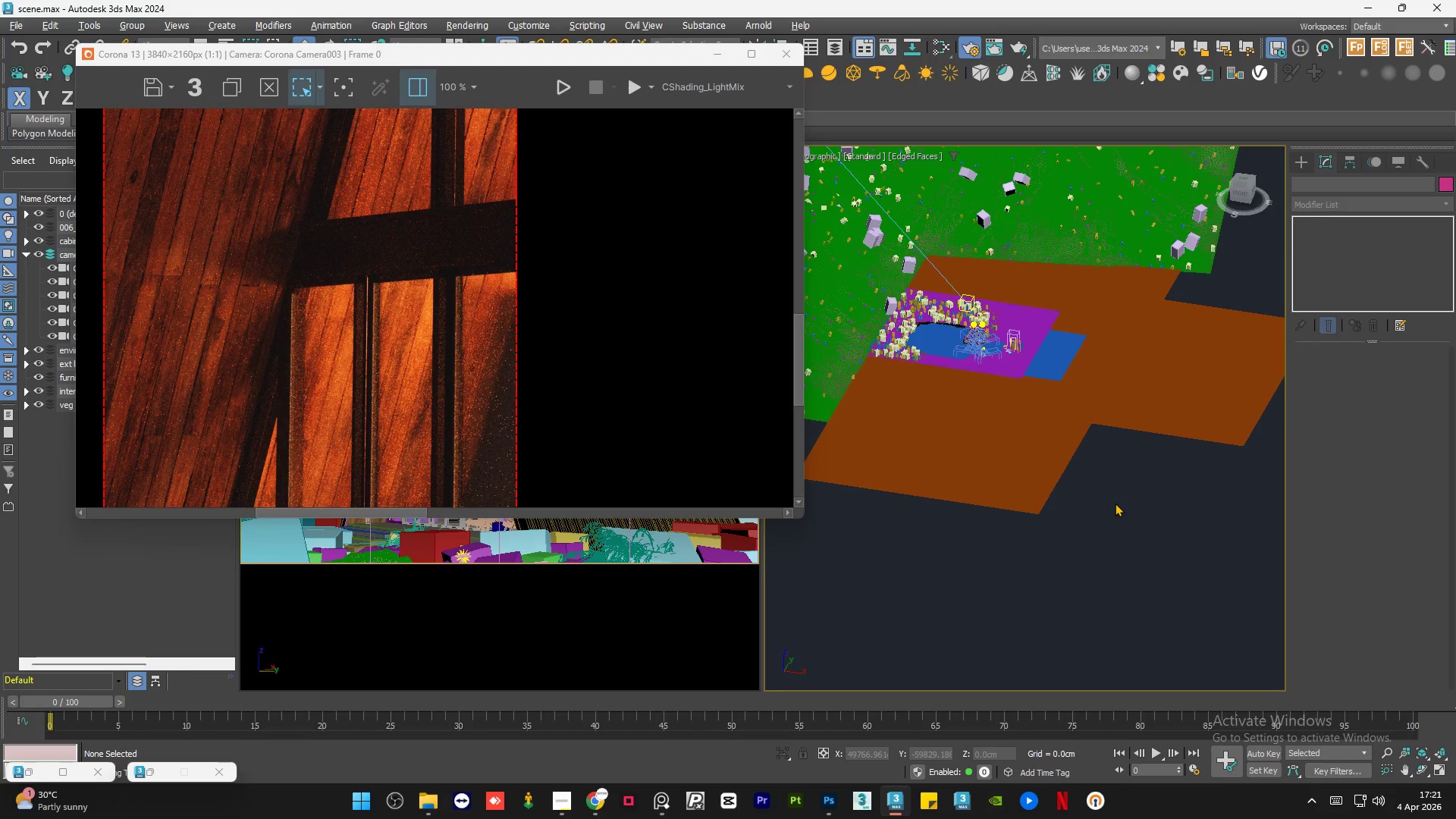 
key(Control+S)
 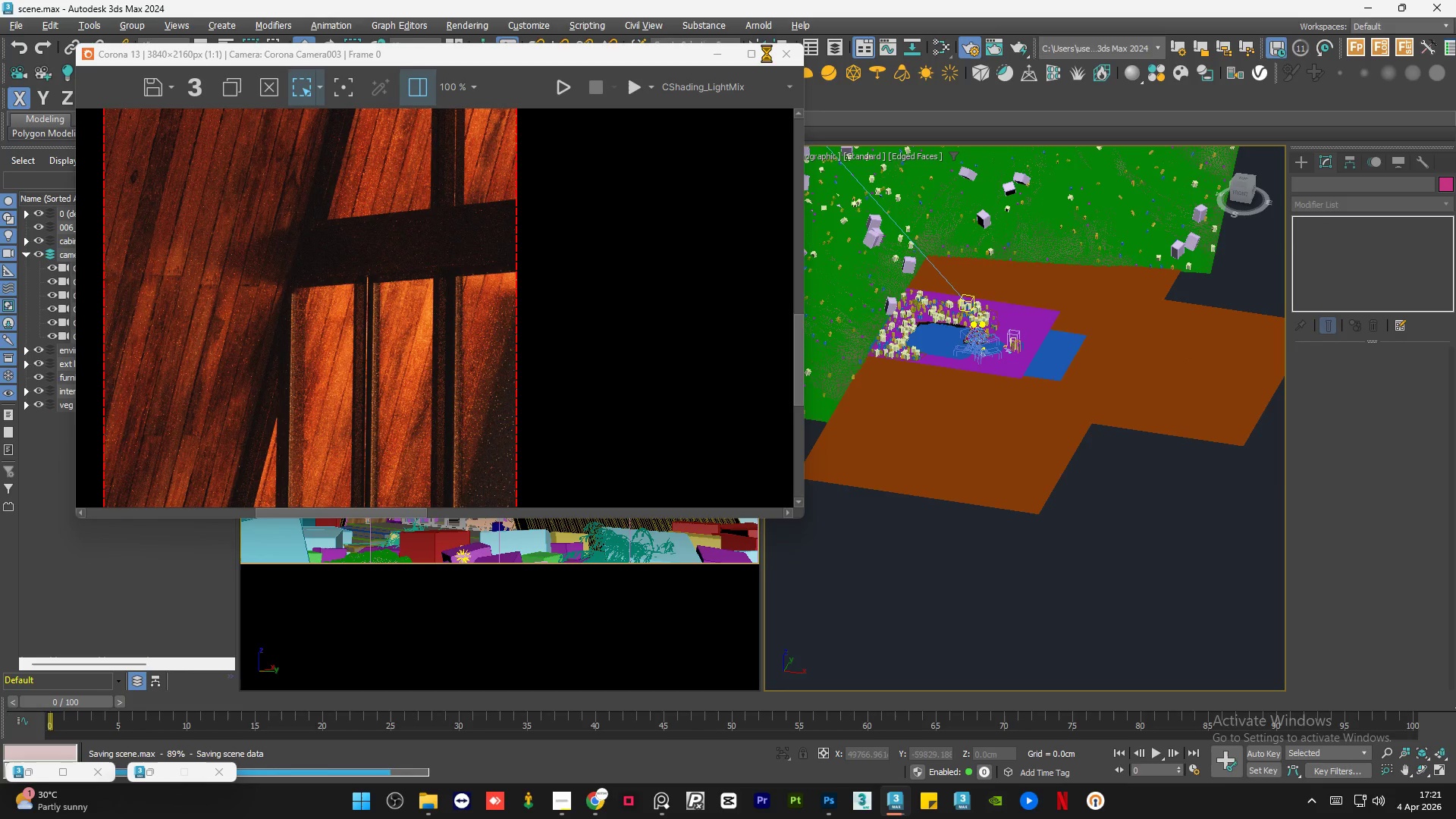 
left_click([754, 56])
 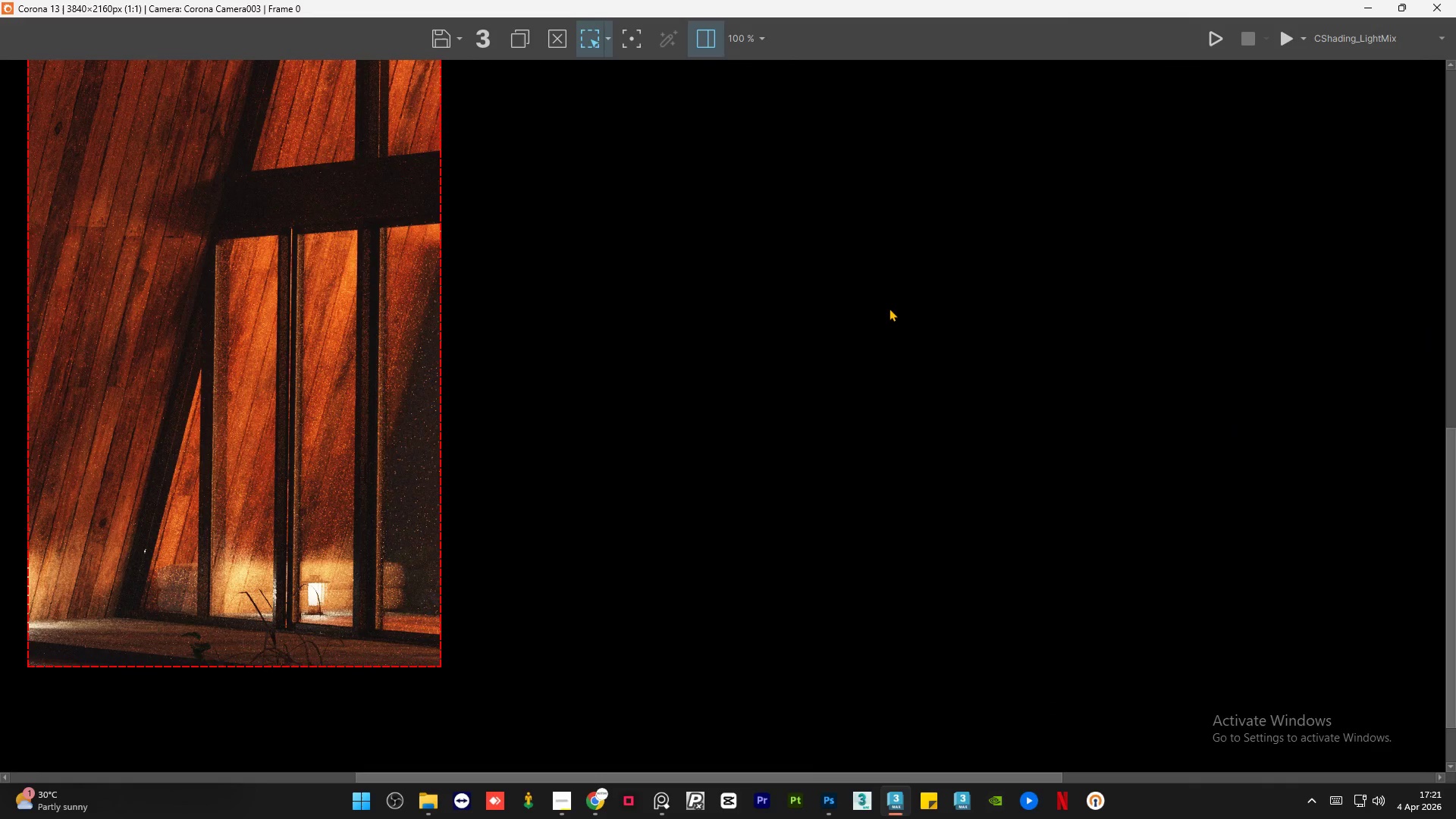 
scroll: coordinate [889, 314], scroll_direction: down, amount: 1.0
 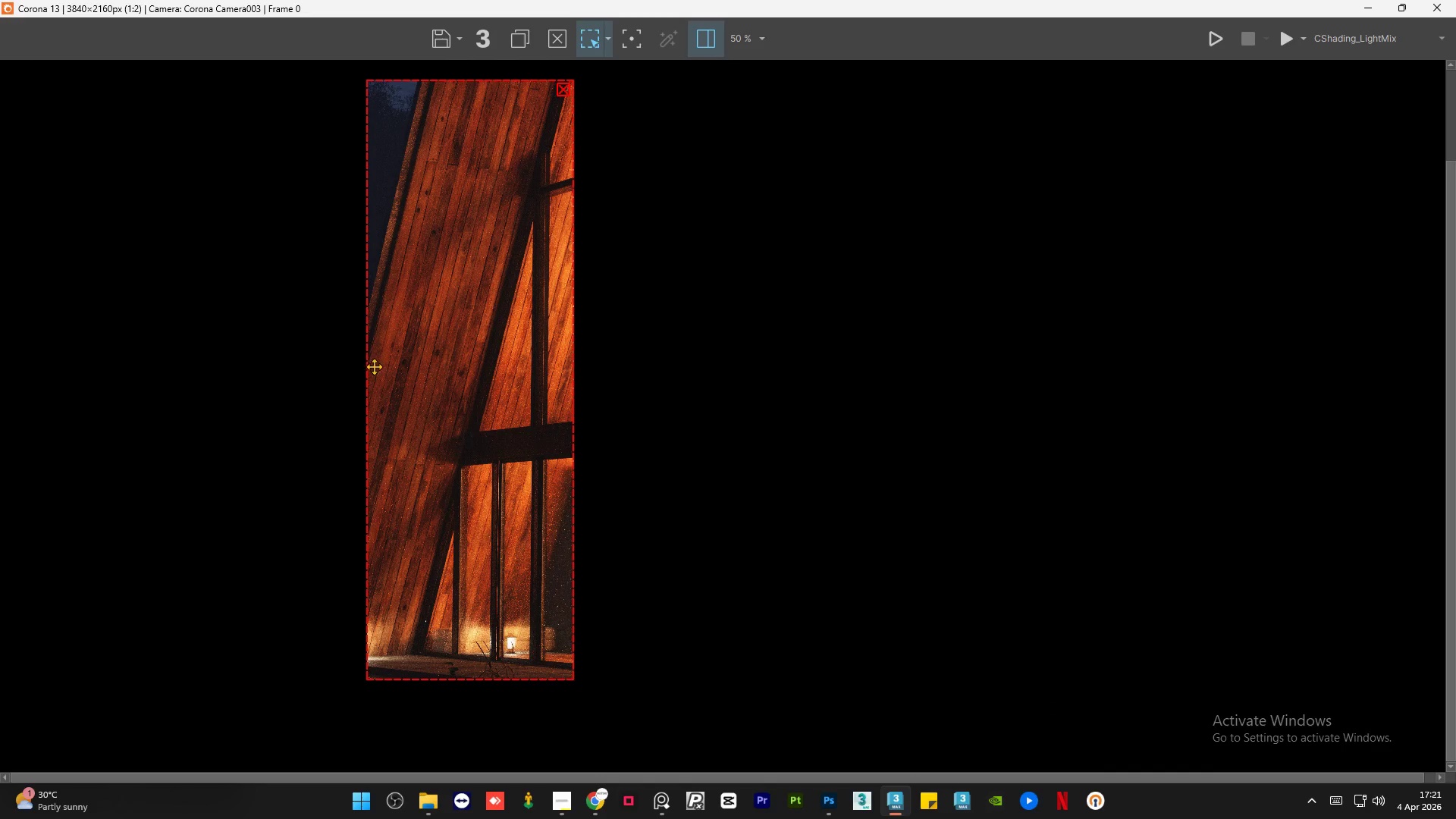 
left_click_drag(start_coordinate=[370, 364], to_coordinate=[403, 357])
 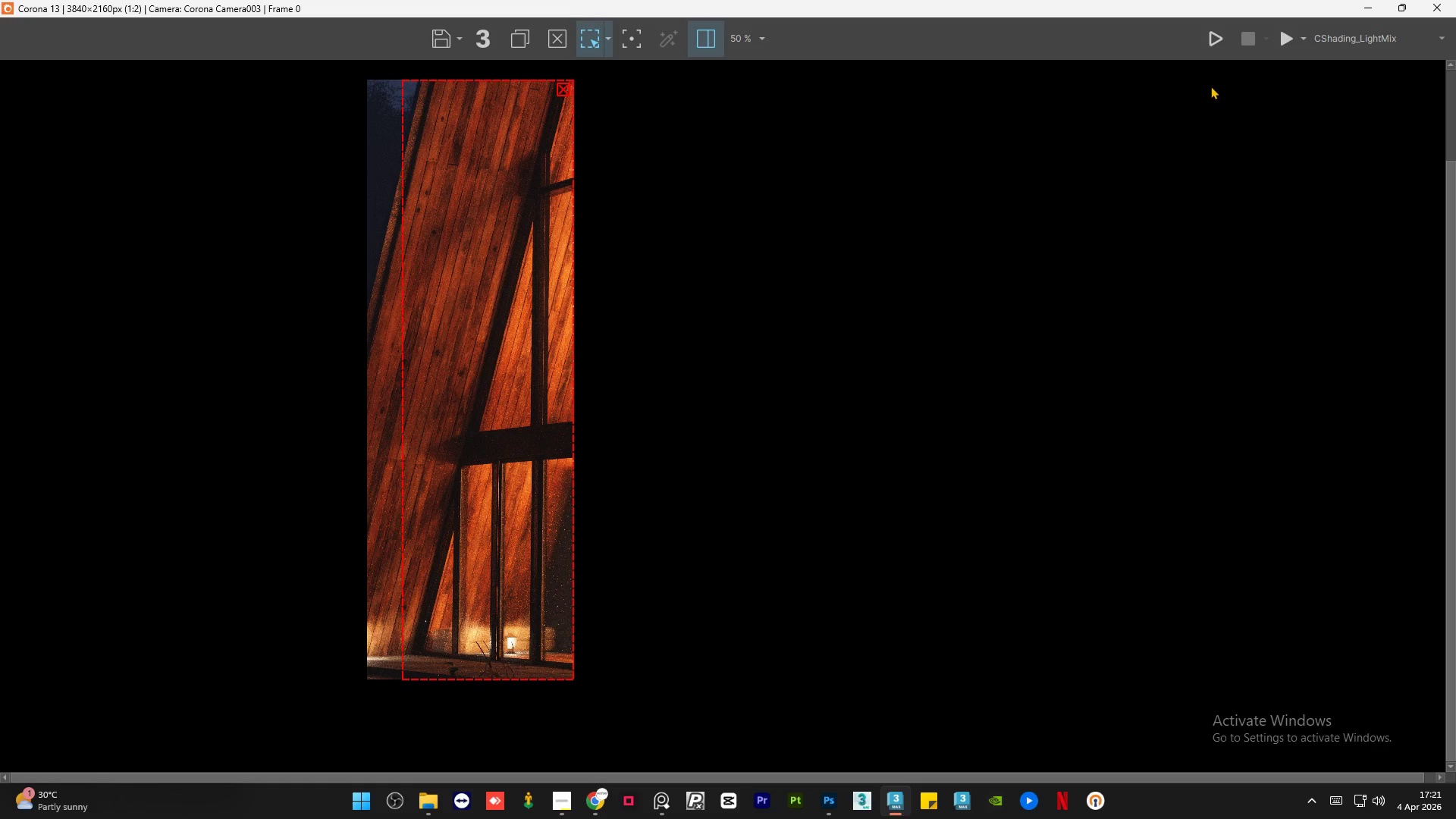 
left_click([1286, 33])
 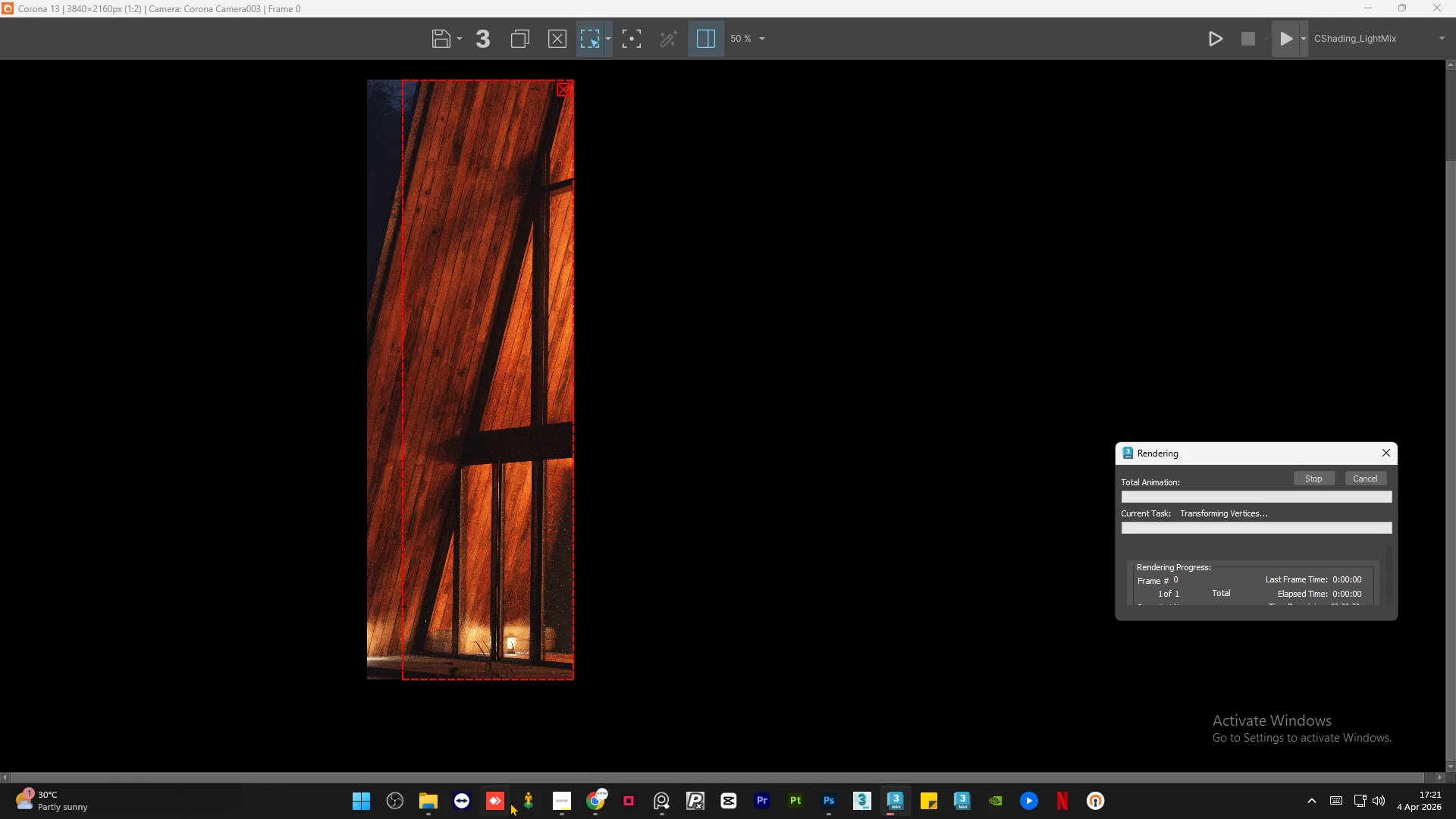 
left_click([556, 808])